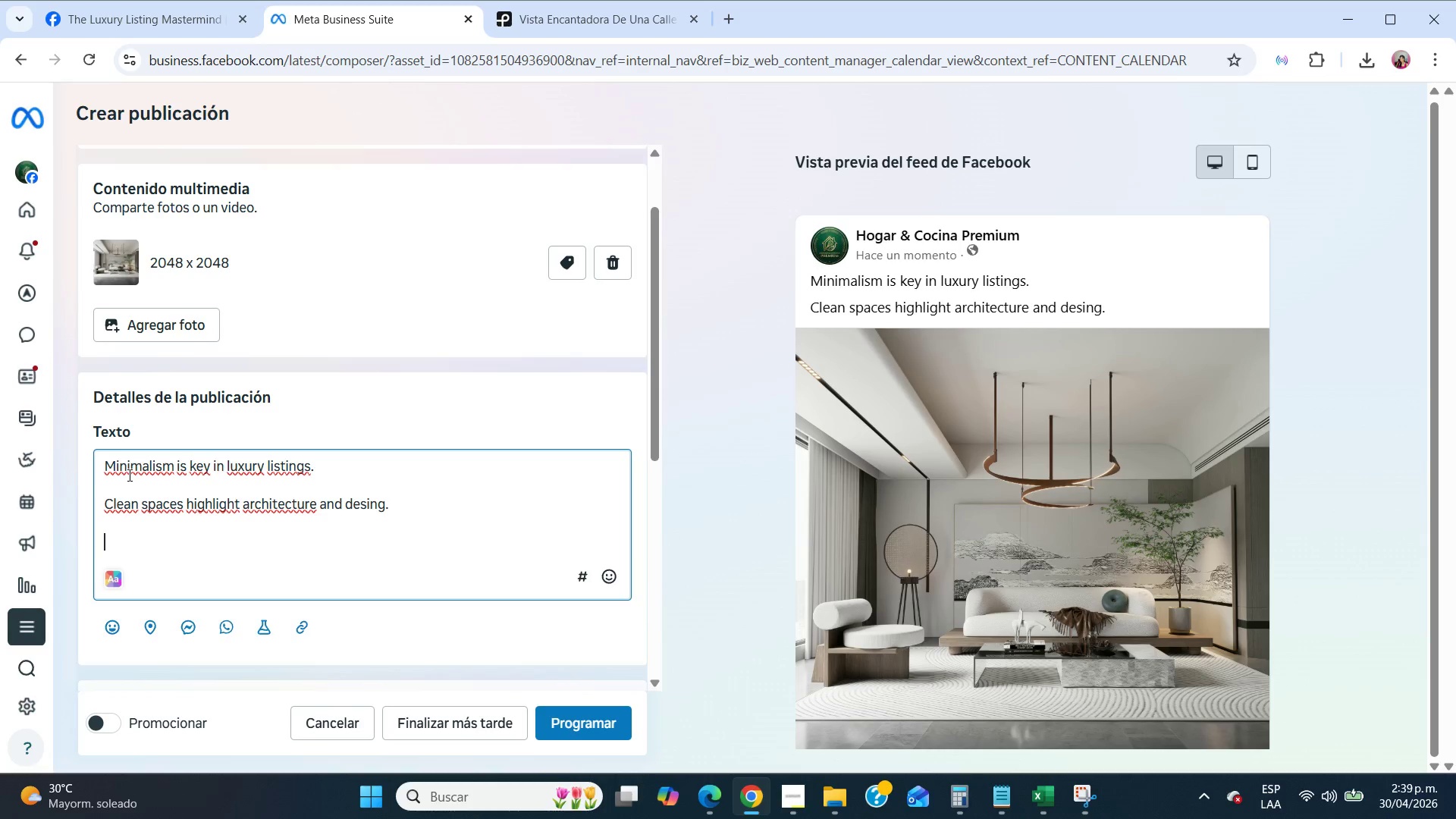 
key(Enter)
 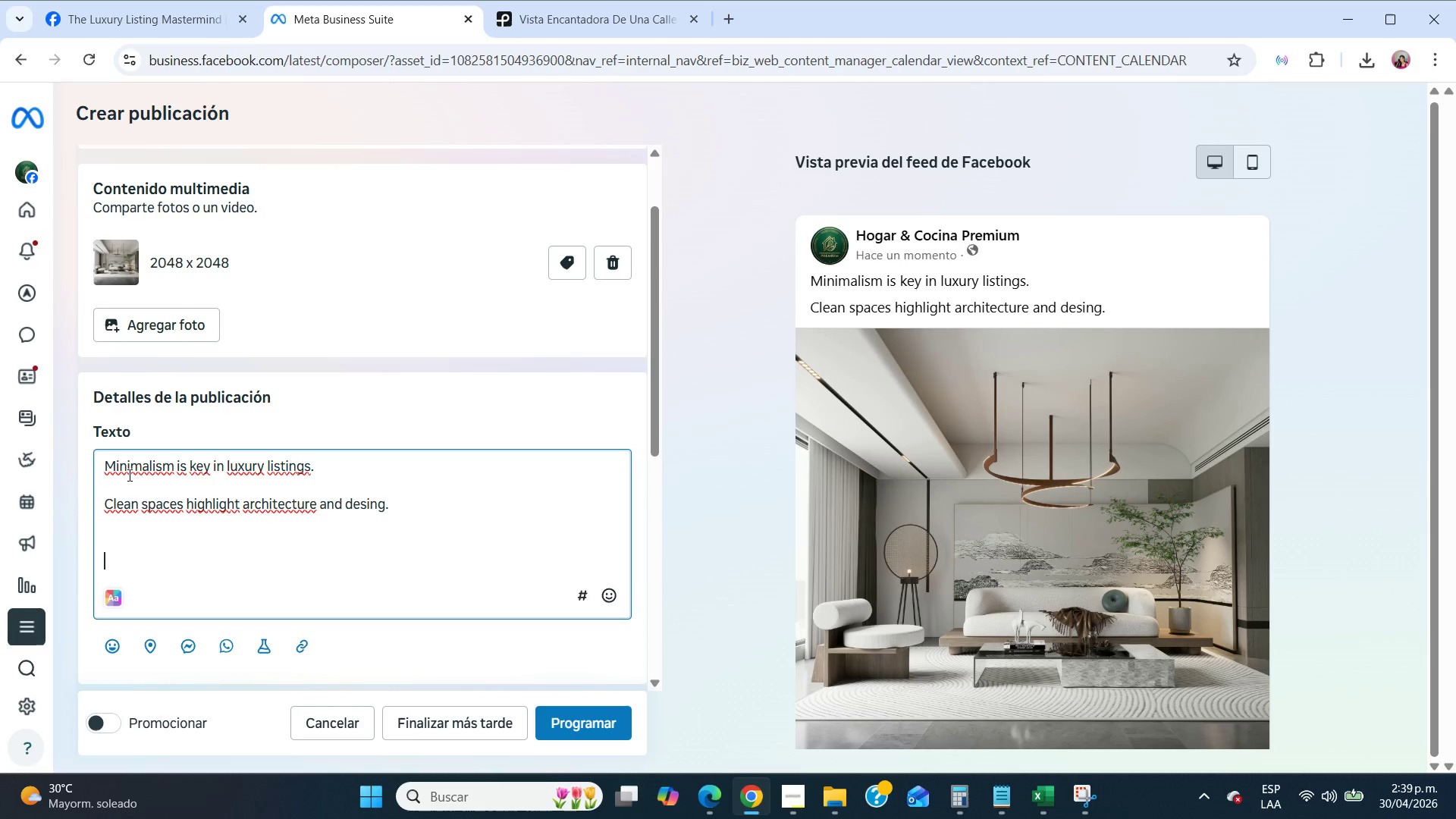 
key(Enter)
 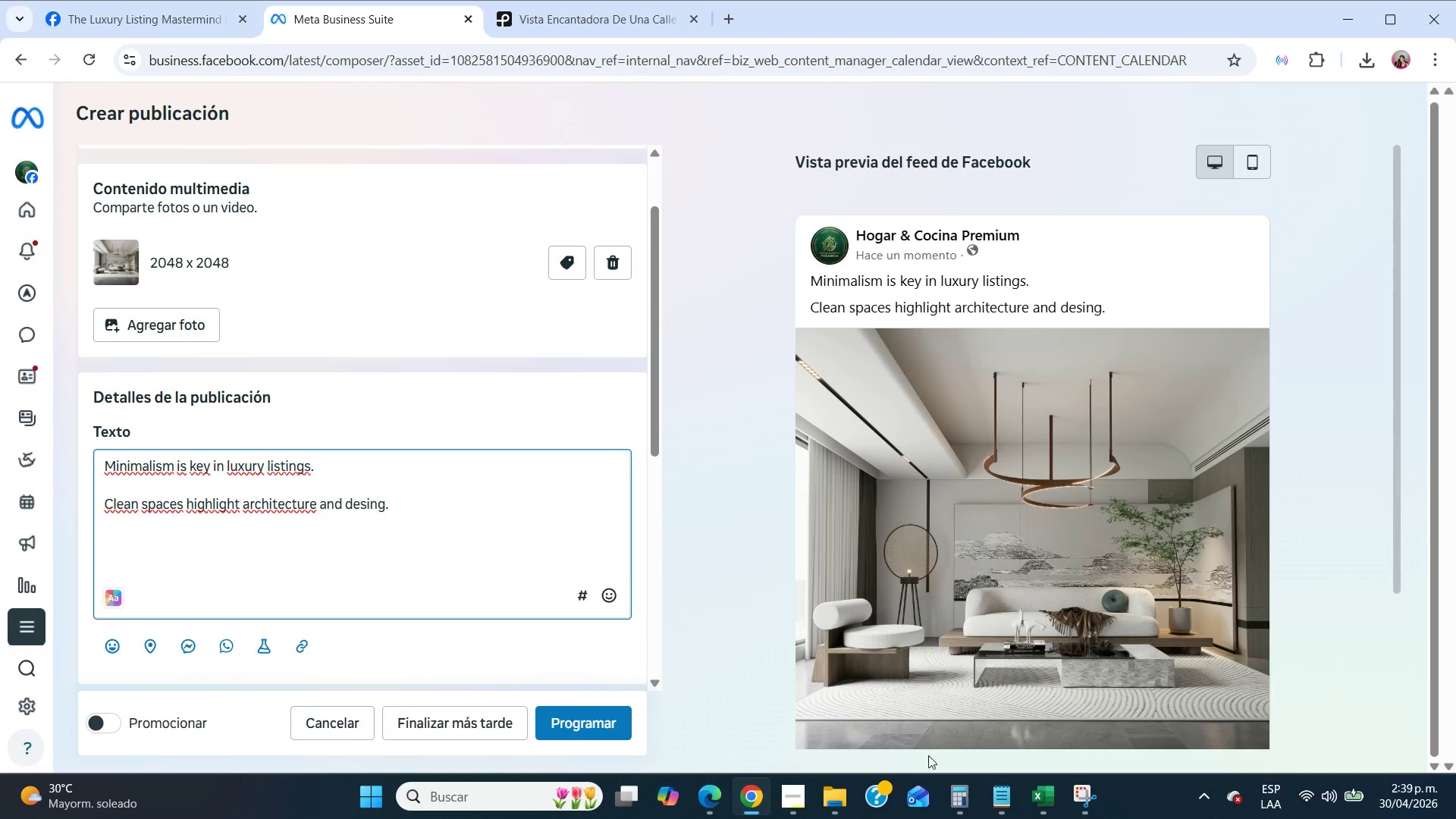 
left_click([999, 793])
 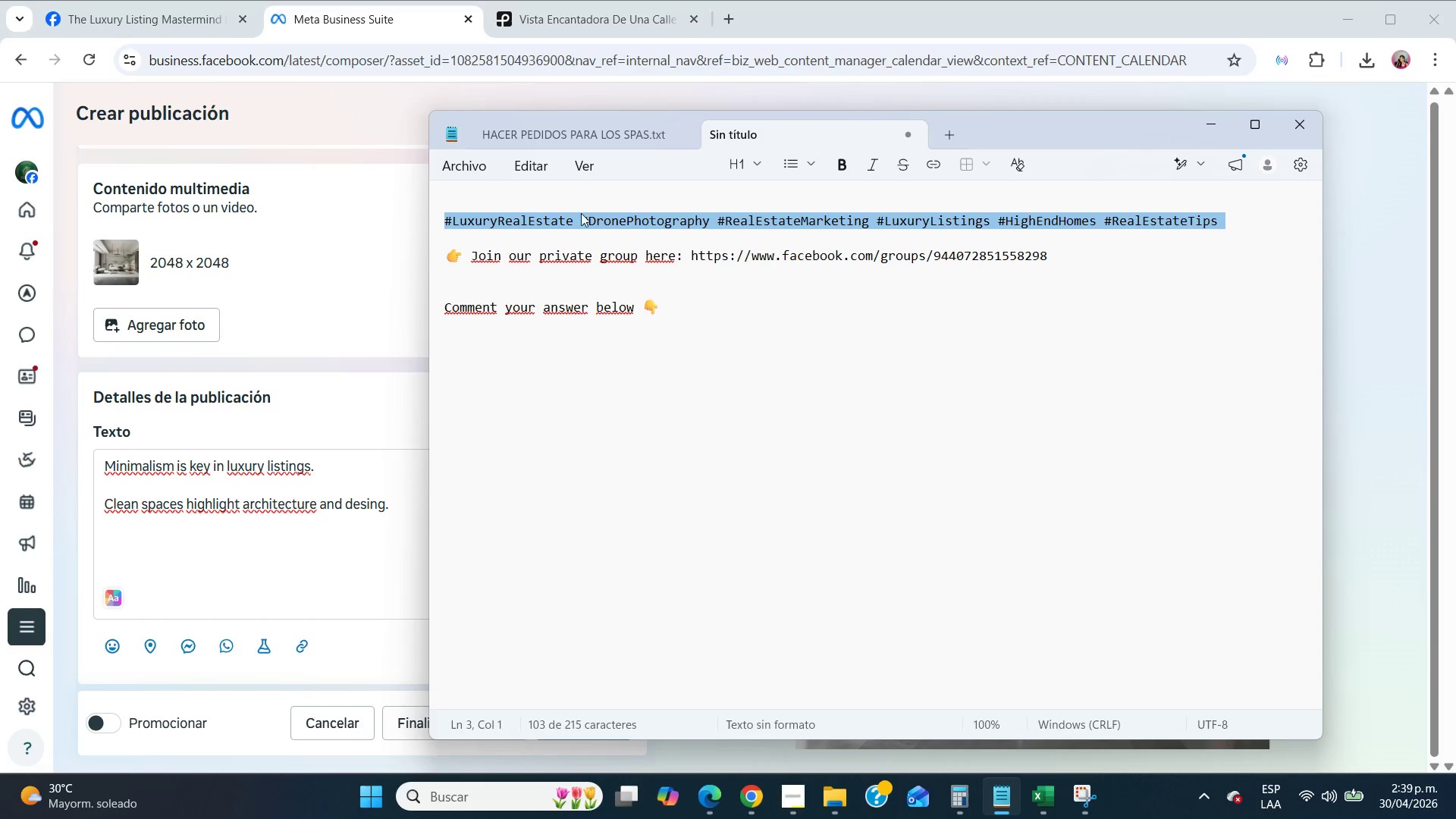 
key(Control+C)
 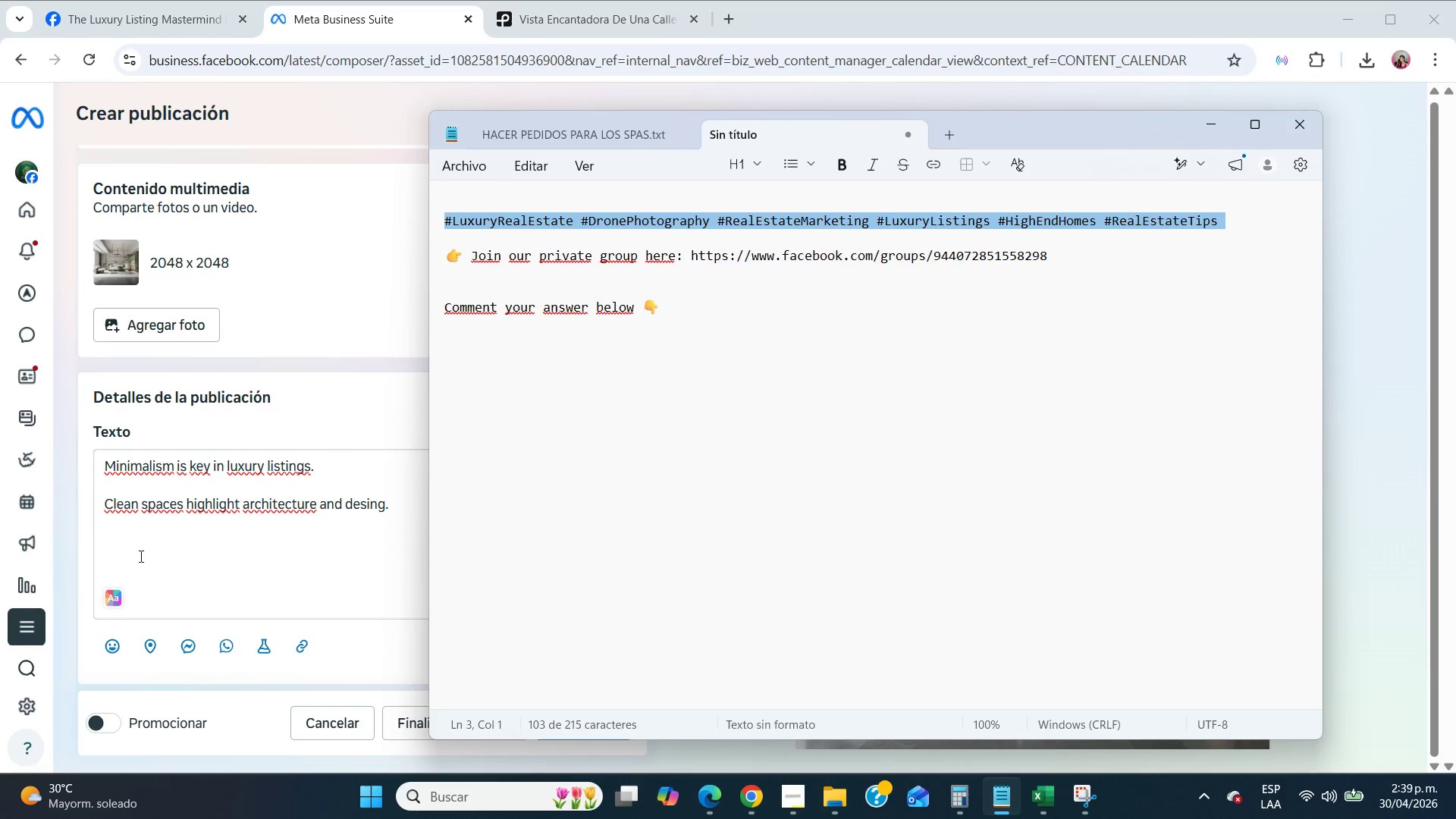 
left_click([140, 556])
 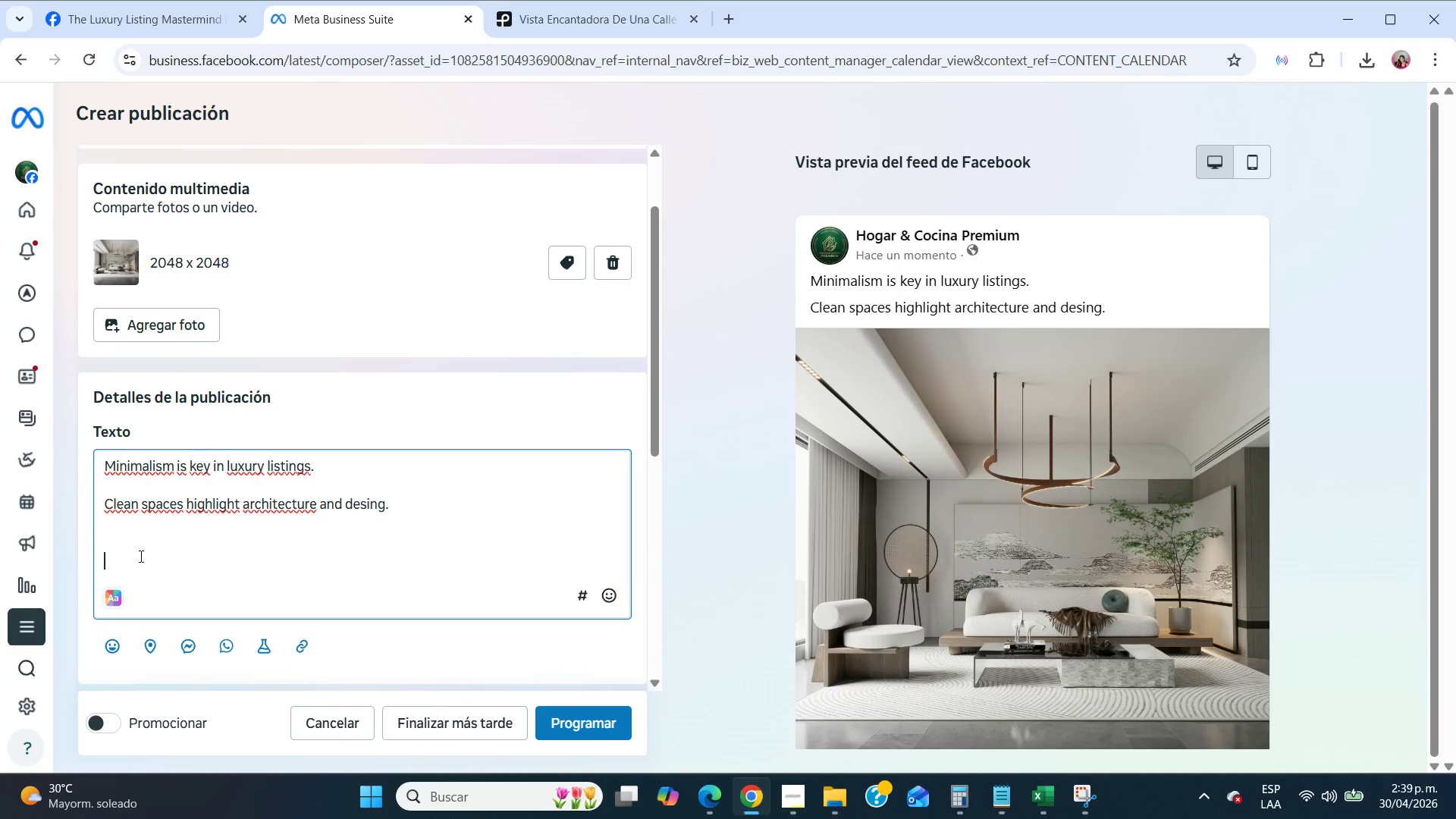 
key(Control+V)
 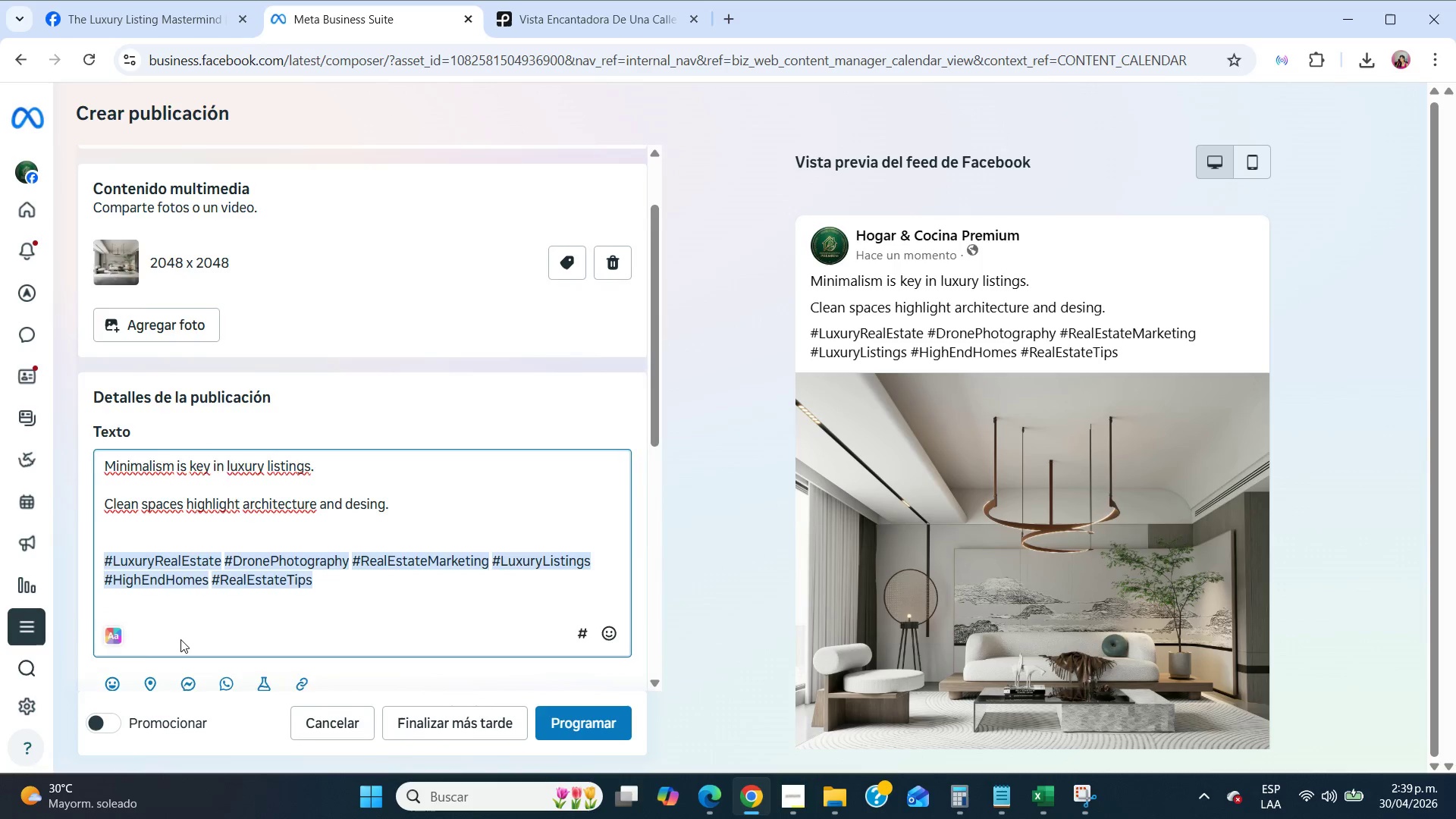 
scroll: coordinate [180, 639], scroll_direction: down, amount: 2.0
 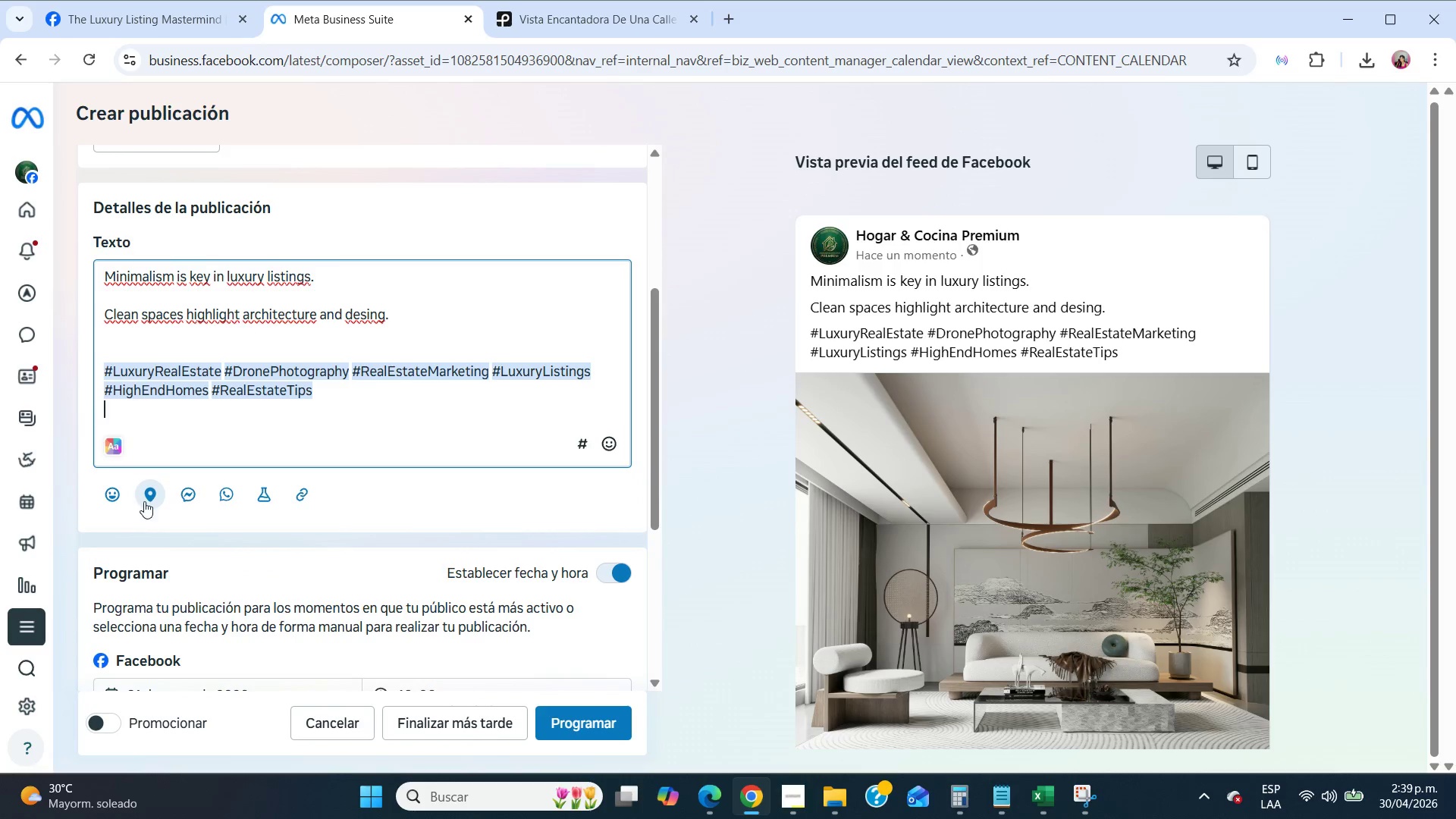 
left_click([146, 499])
 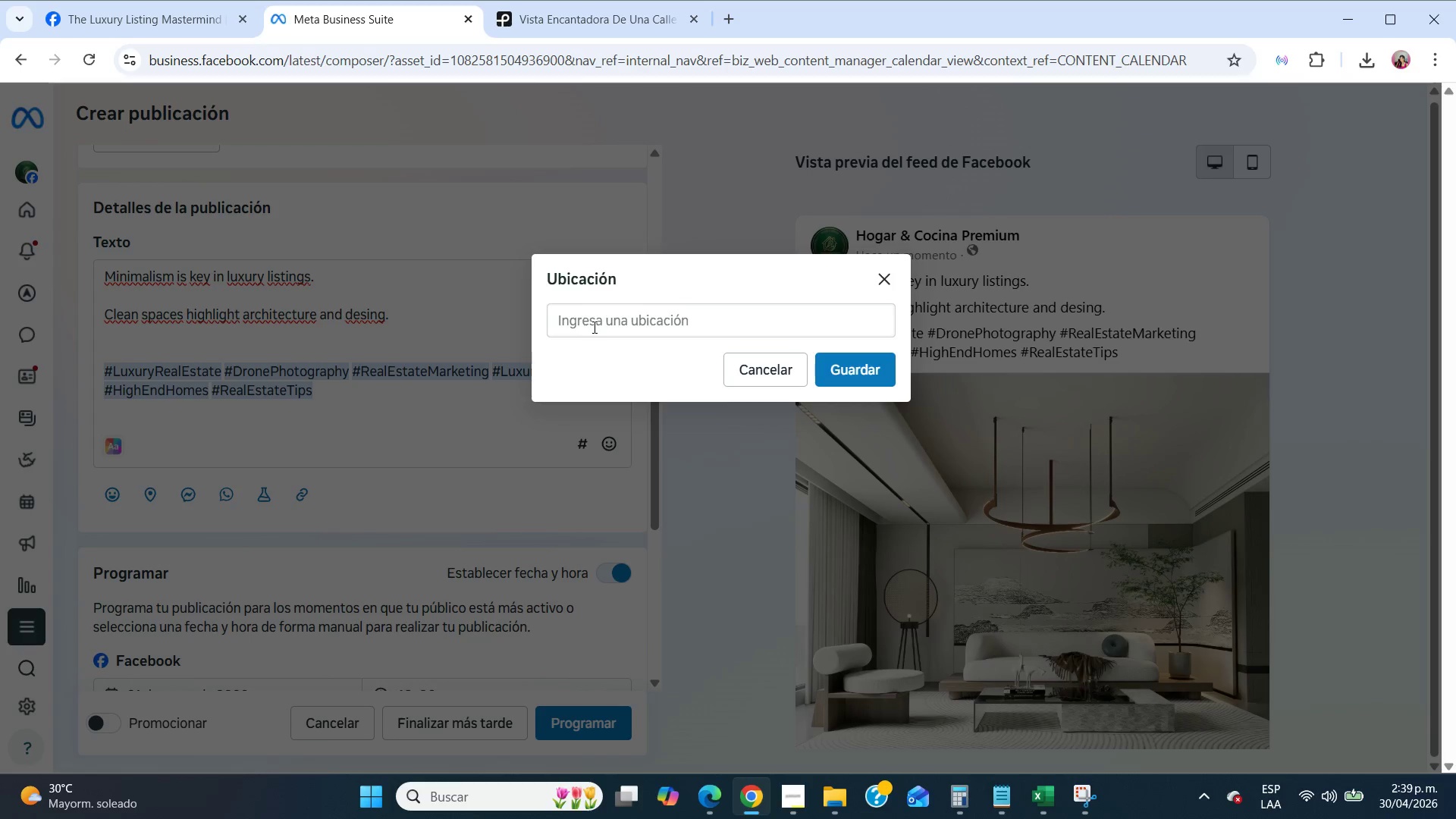 
left_click([591, 317])
 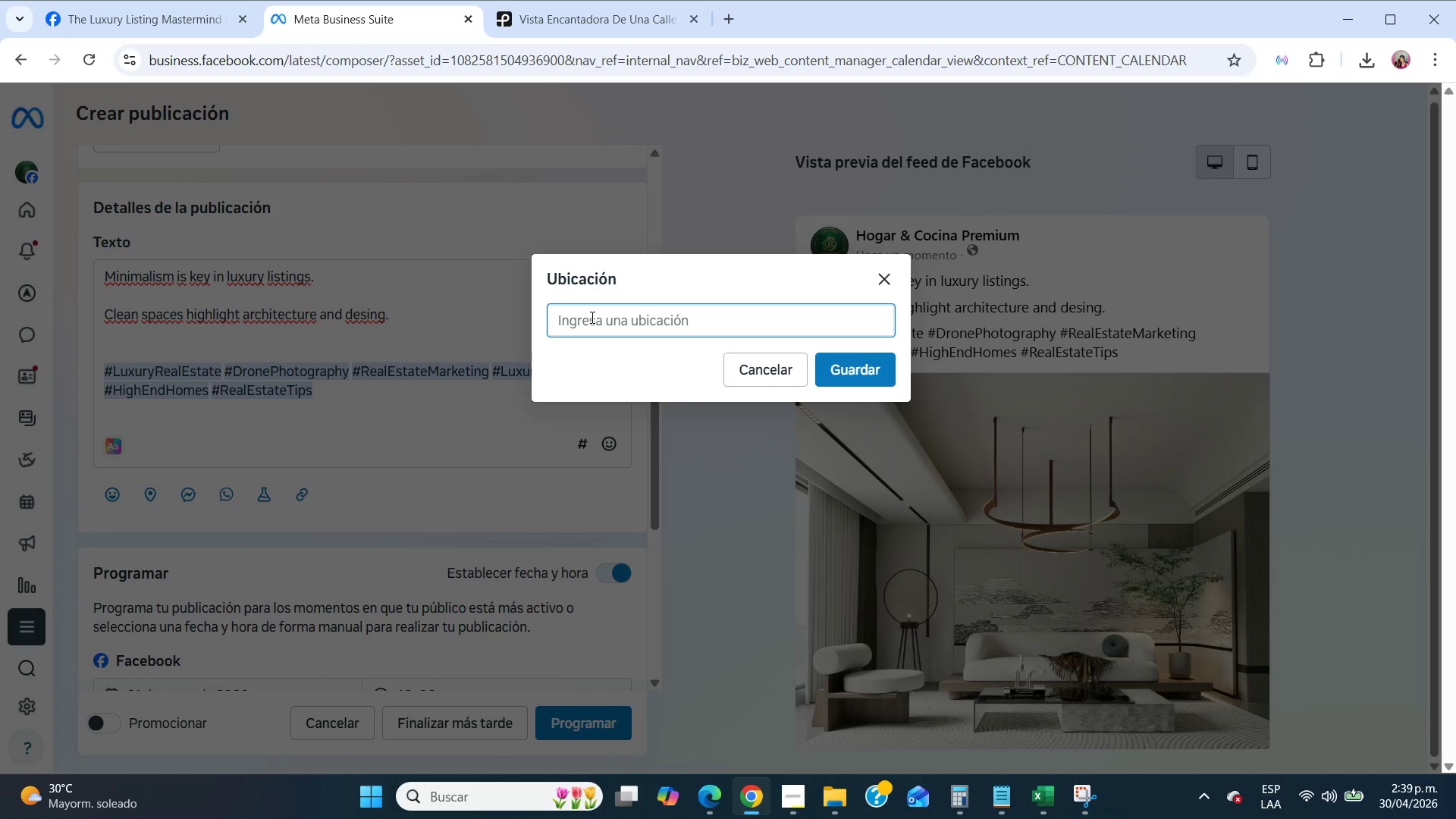 
type(housto)
 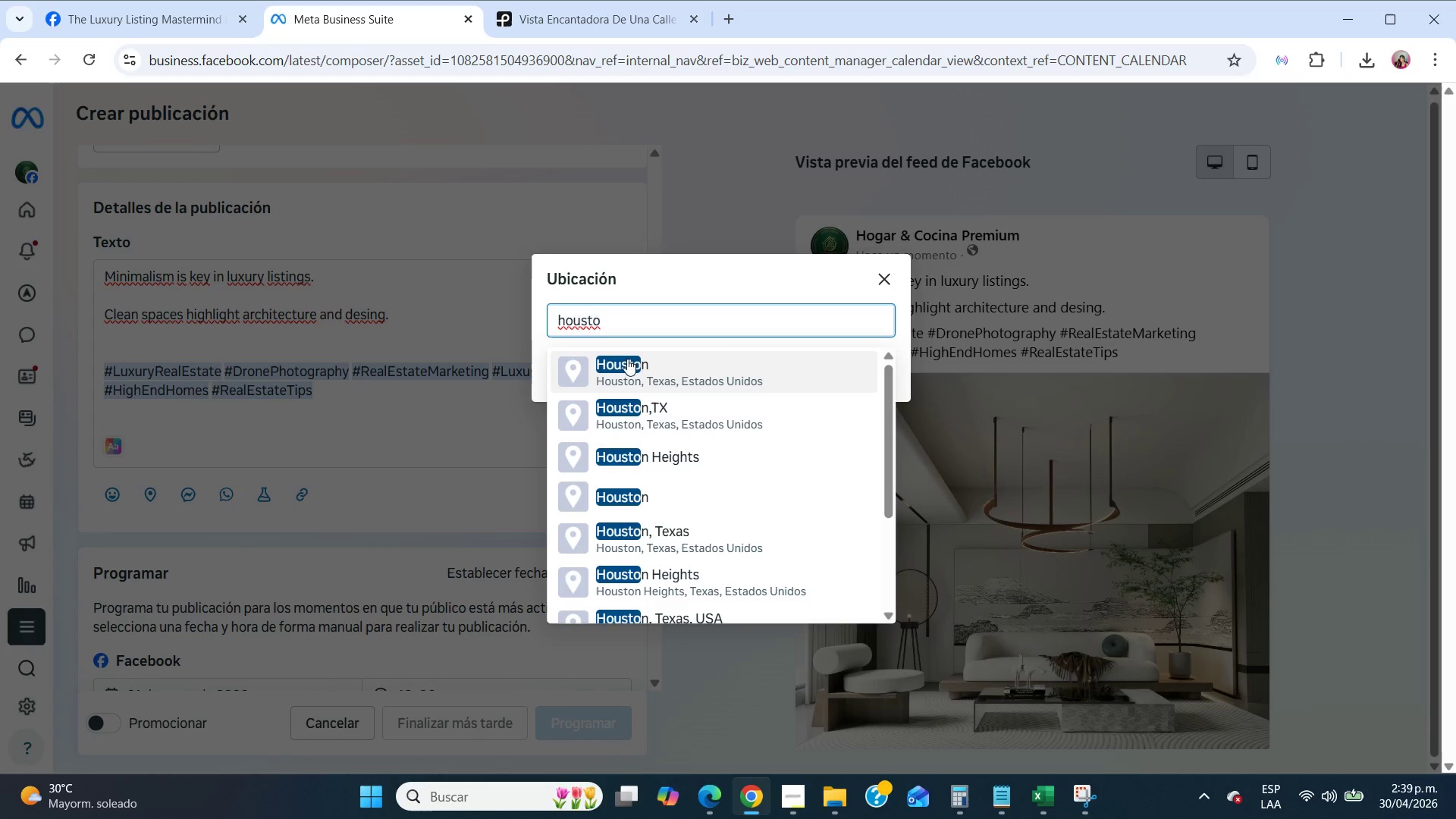 
left_click([631, 361])
 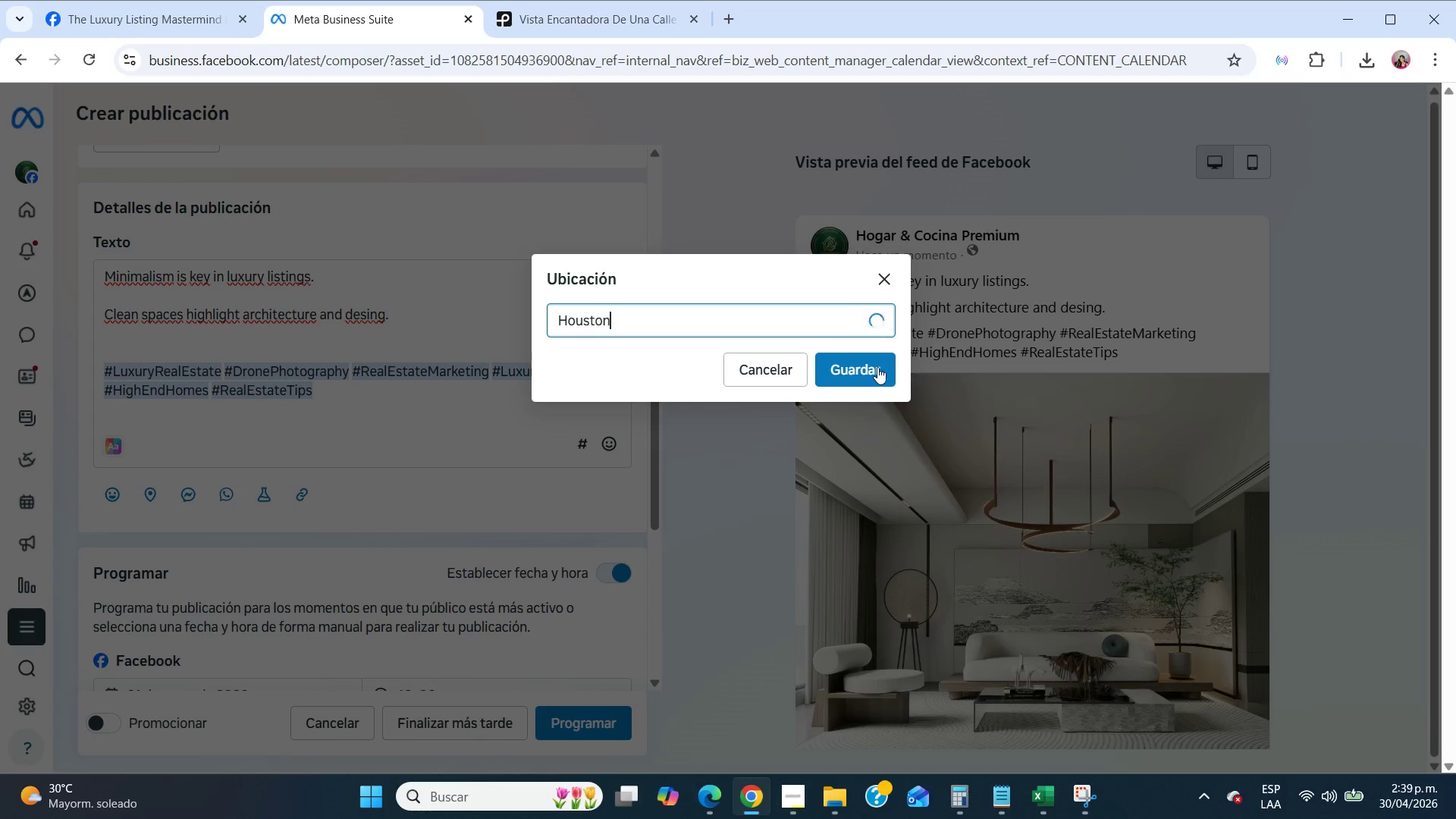 
left_click([874, 367])
 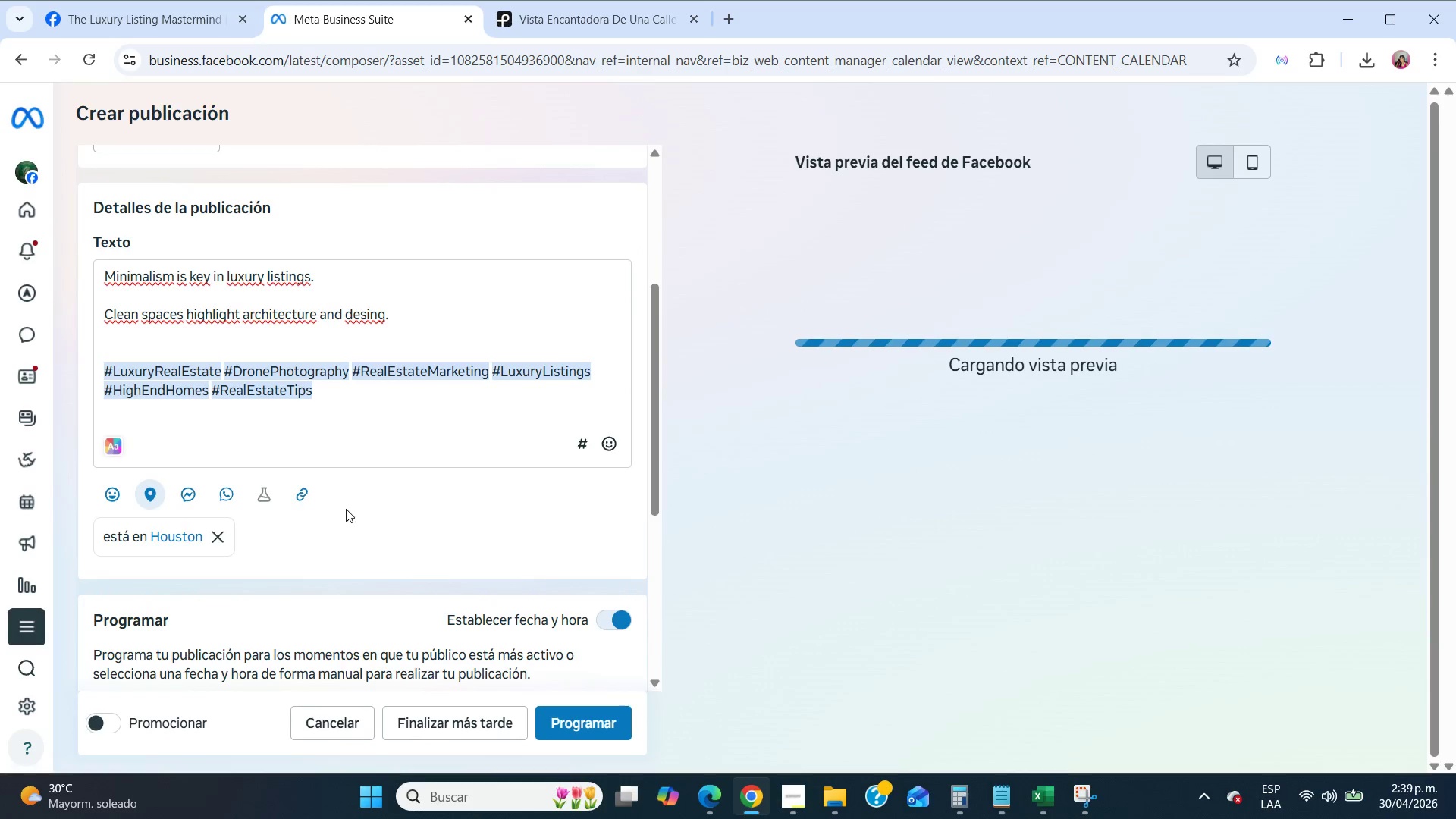 
scroll: coordinate [368, 504], scroll_direction: up, amount: 10.0
 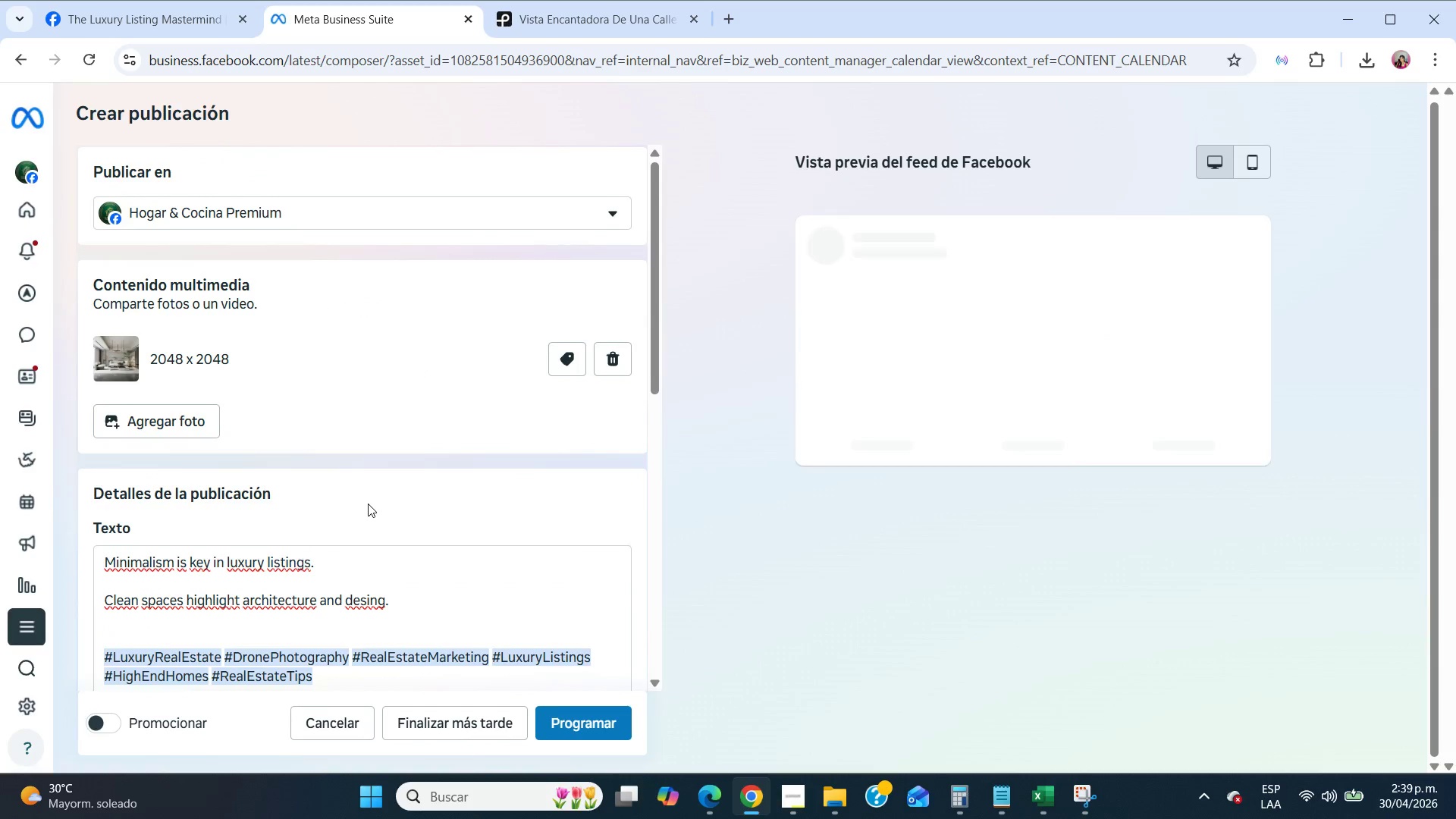 
scroll: coordinate [368, 504], scroll_direction: down, amount: 5.0
 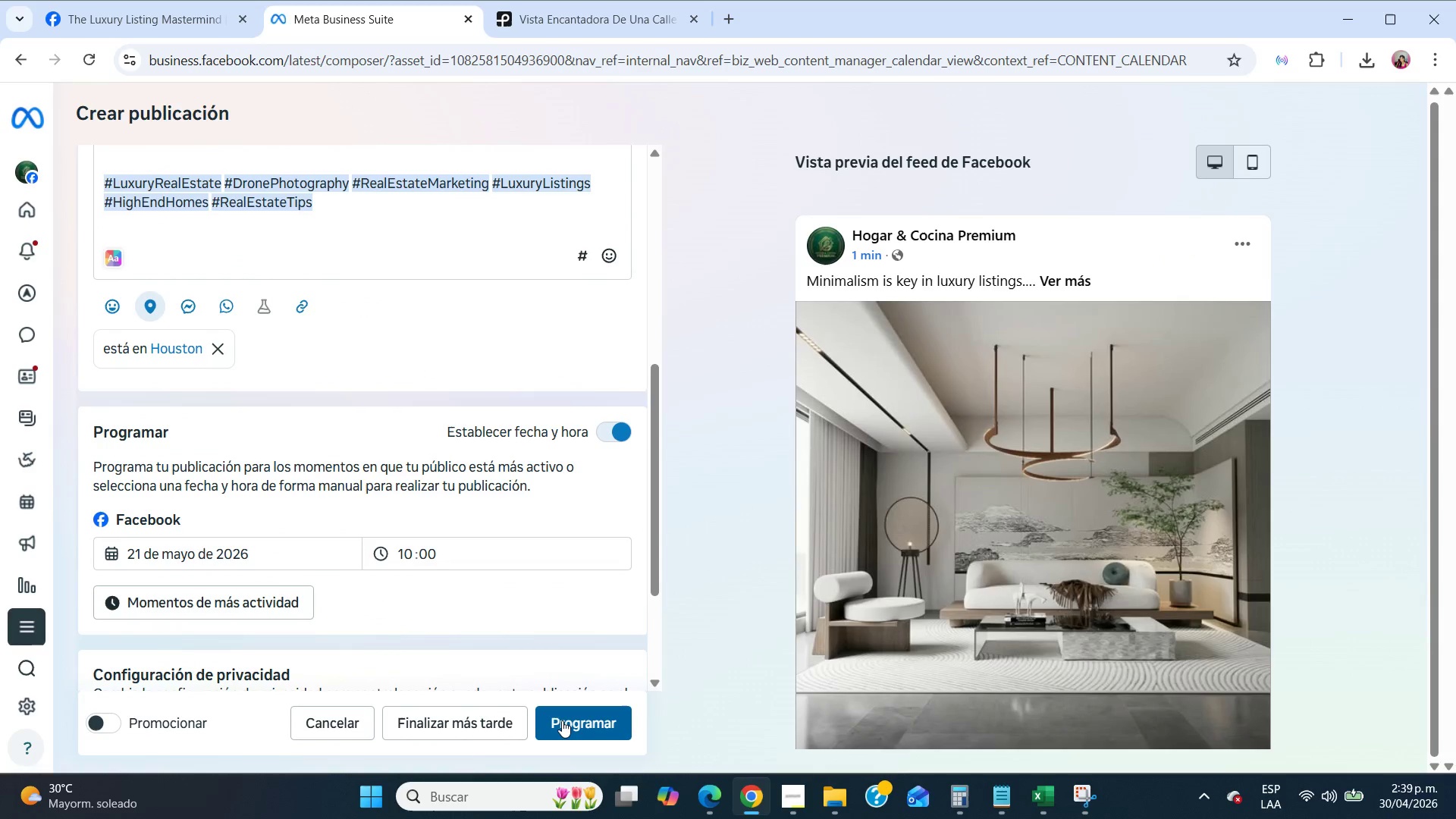 
left_click([562, 720])
 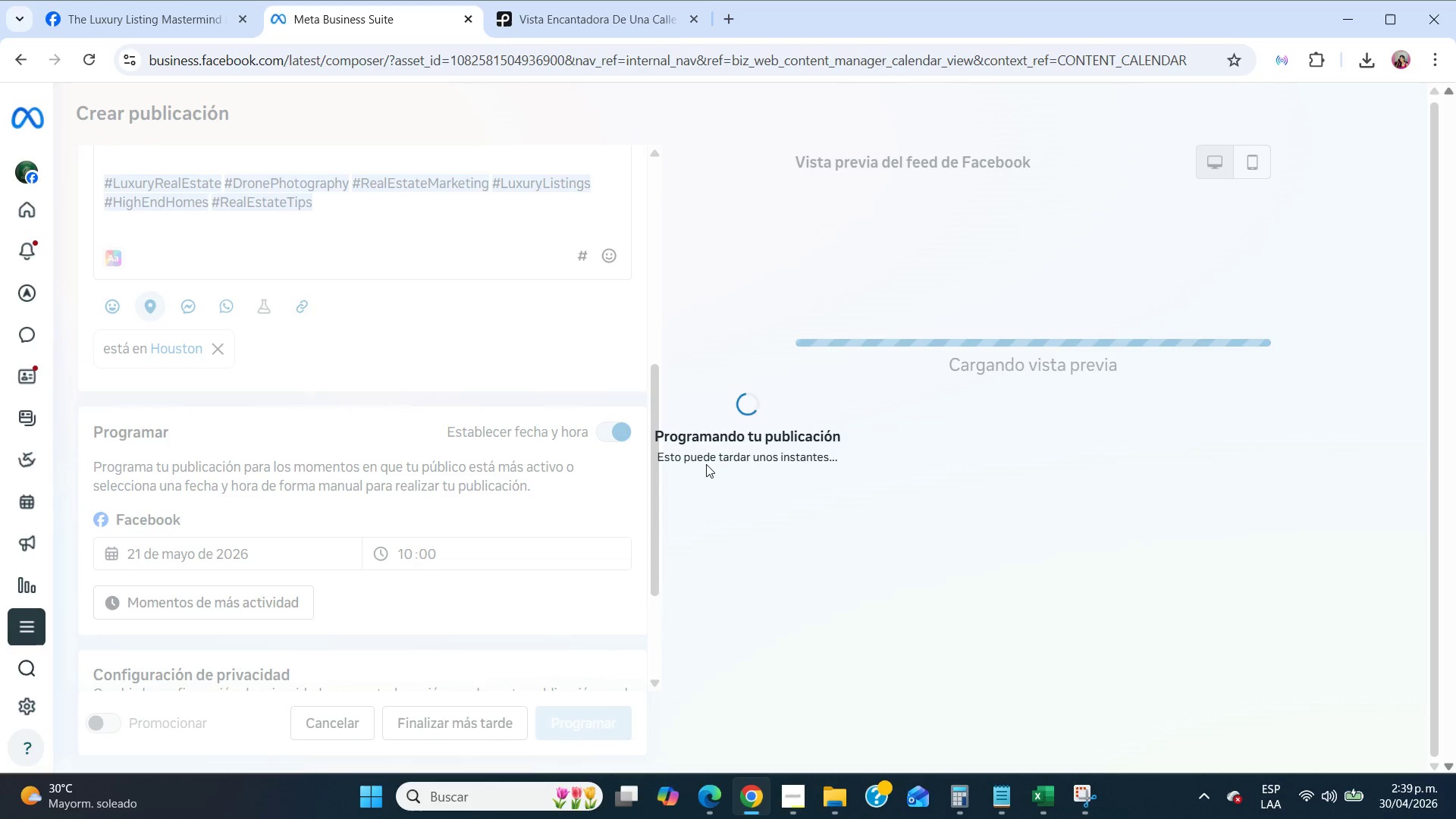 
wait(6.48)
 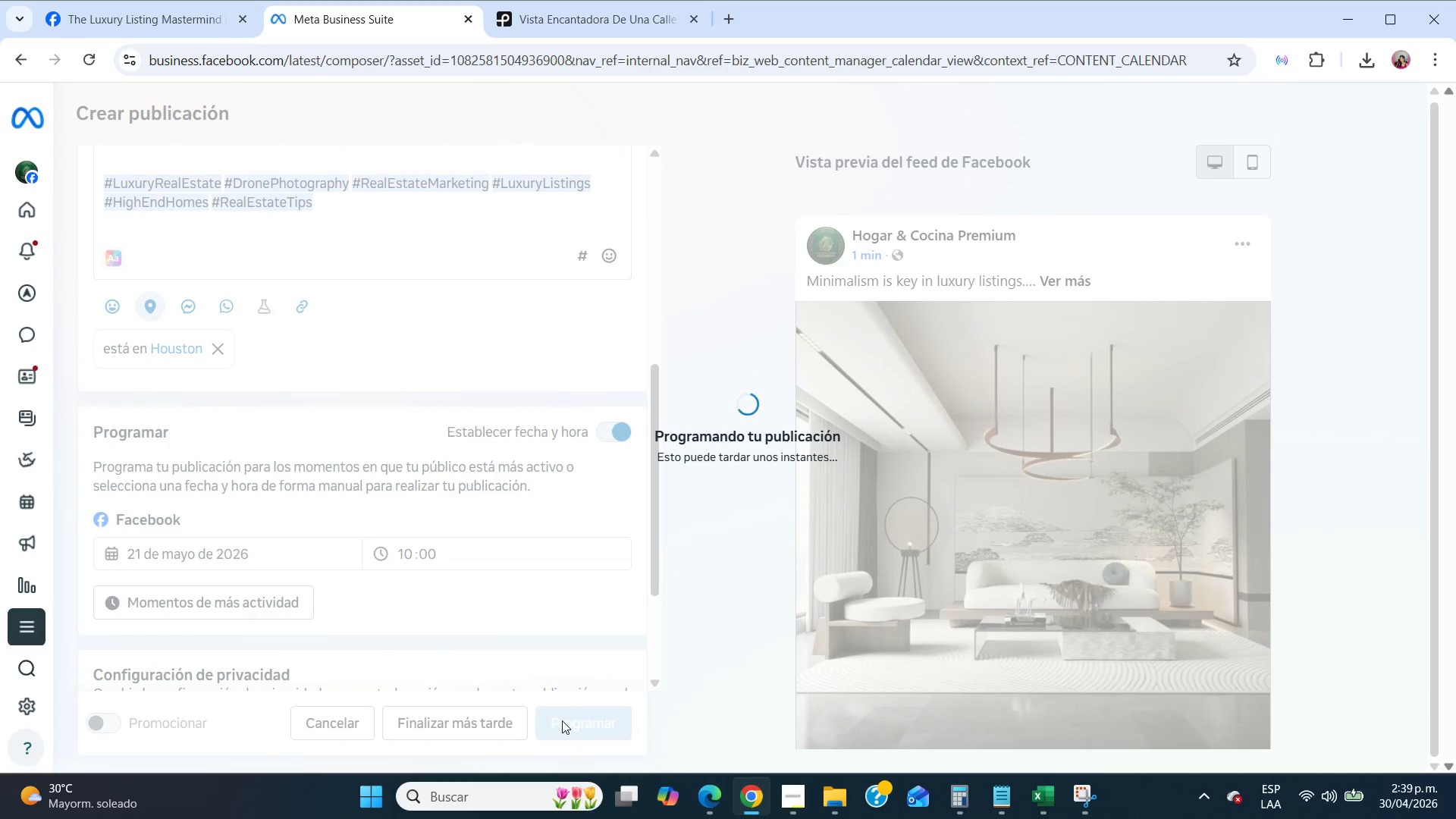 
left_click([901, 591])
 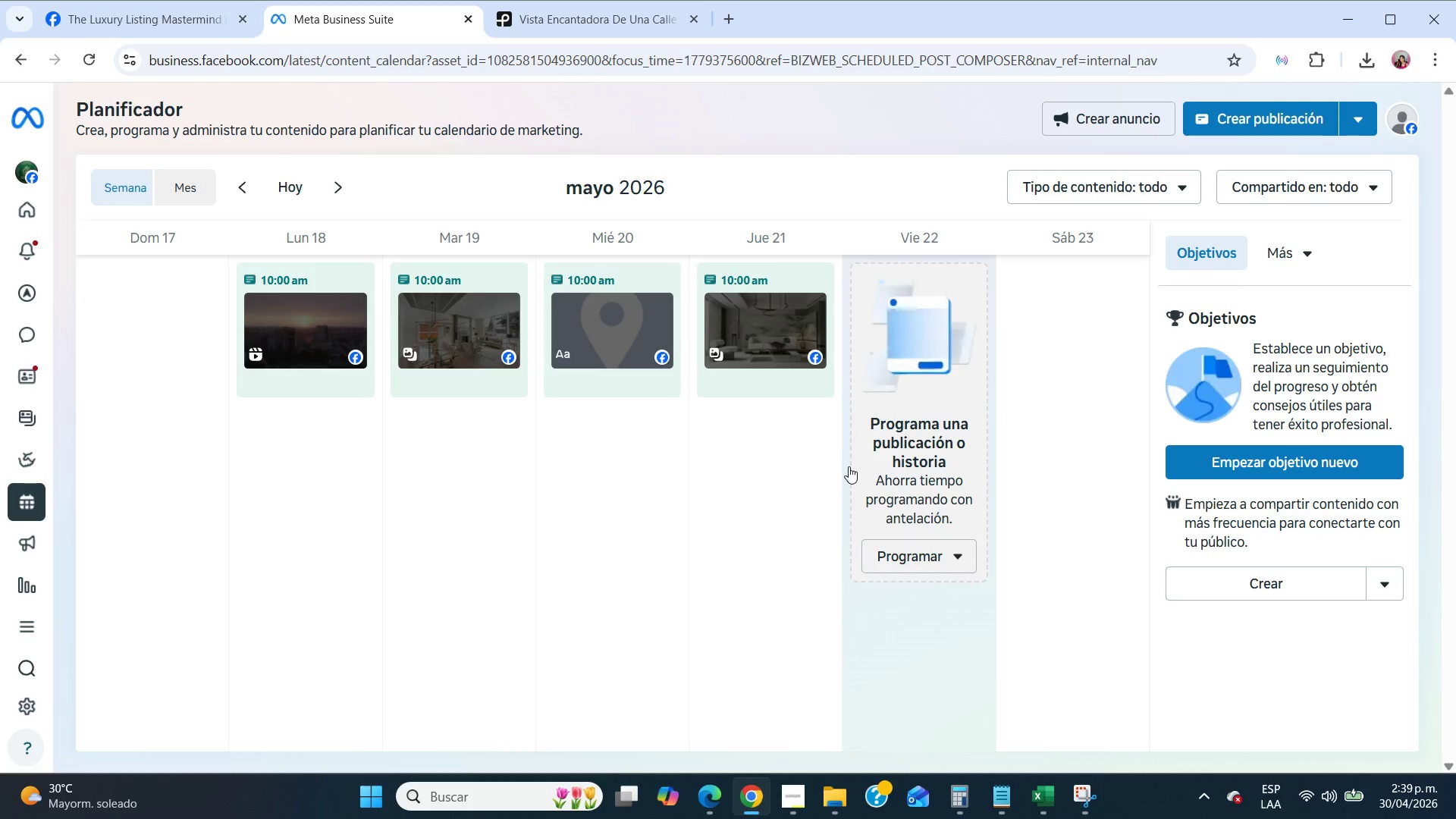 
scroll: coordinate [878, 441], scroll_direction: up, amount: 6.0
 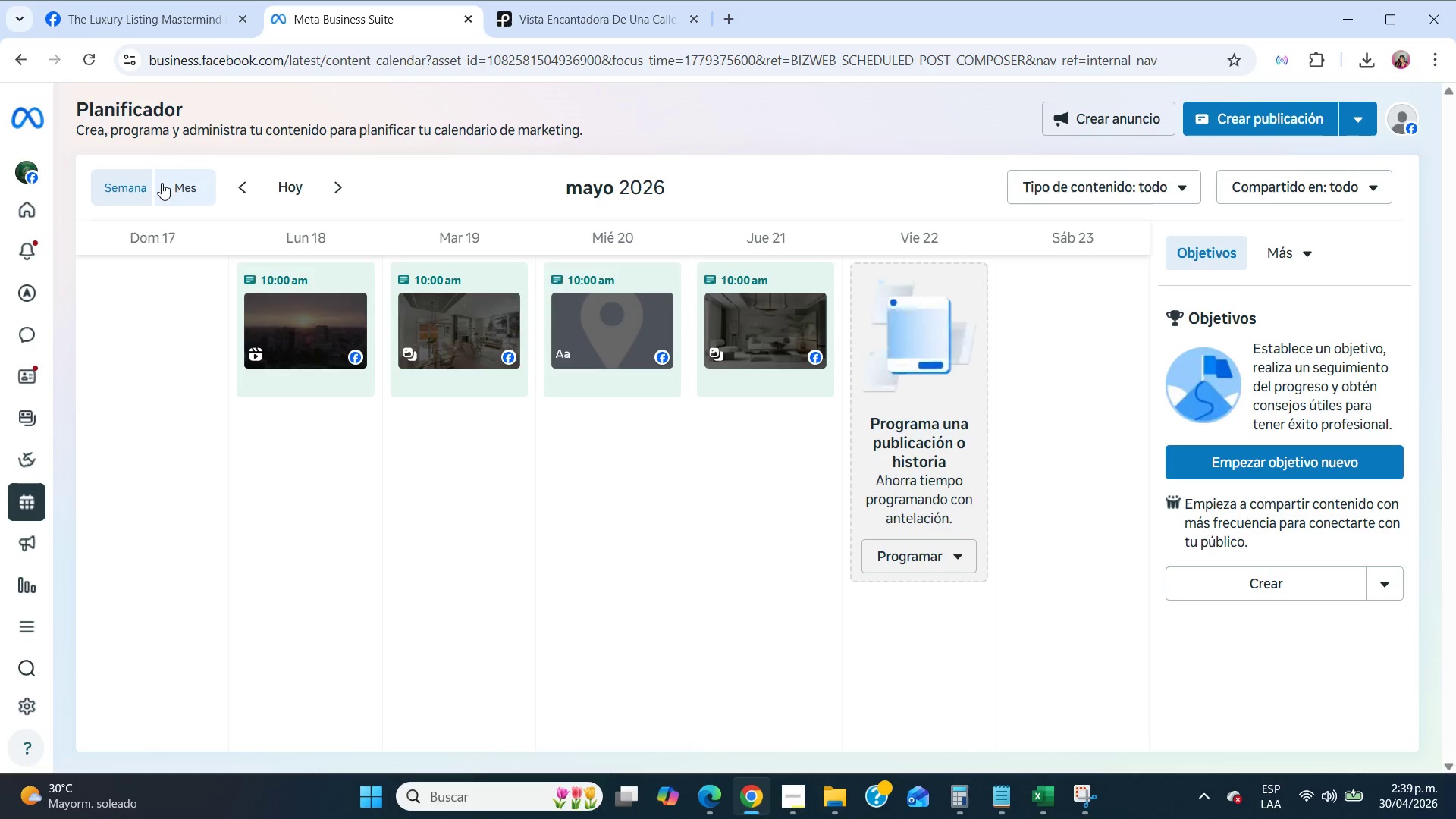 
left_click([172, 183])
 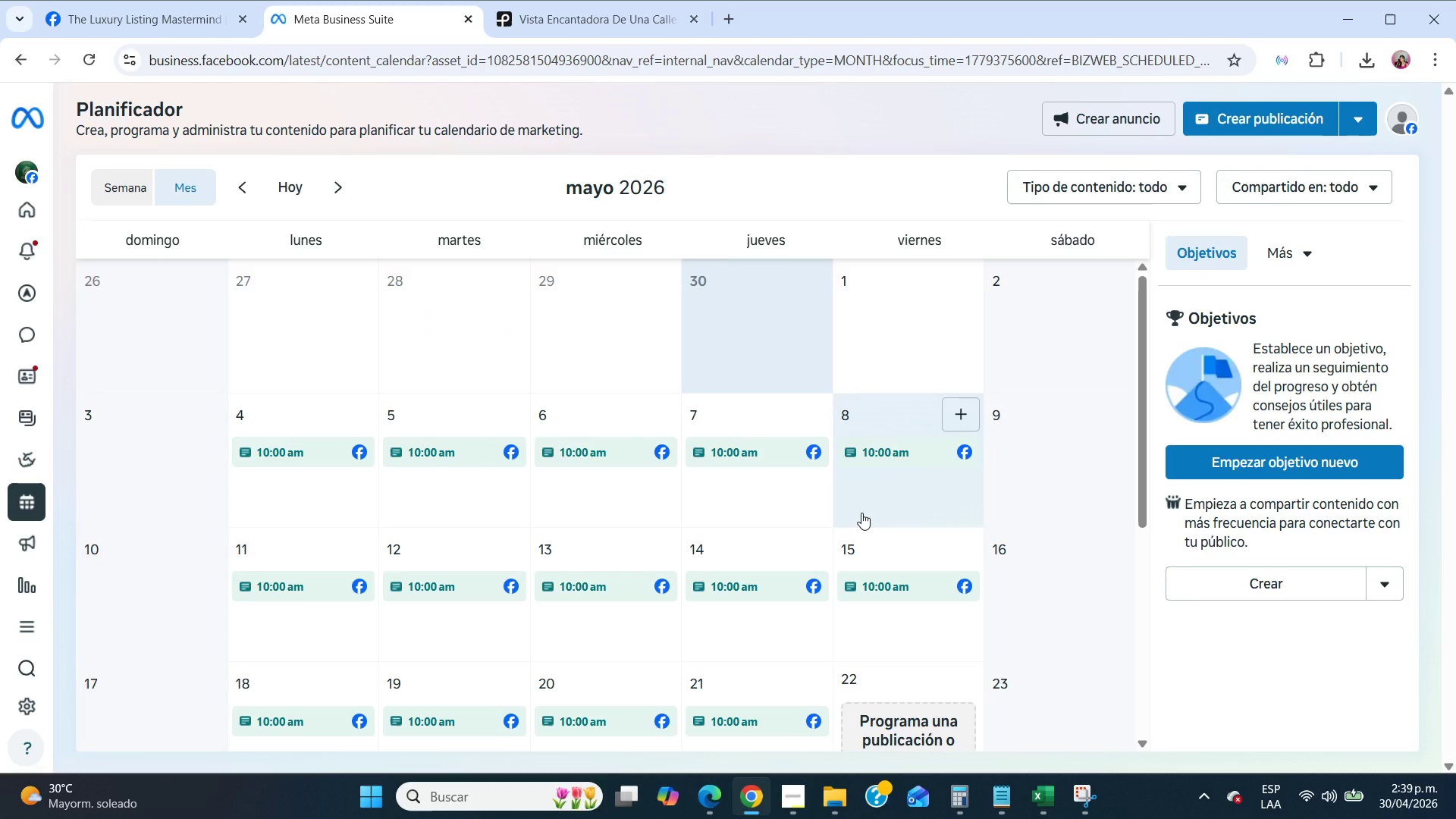 
scroll: coordinate [861, 513], scroll_direction: down, amount: 3.0
 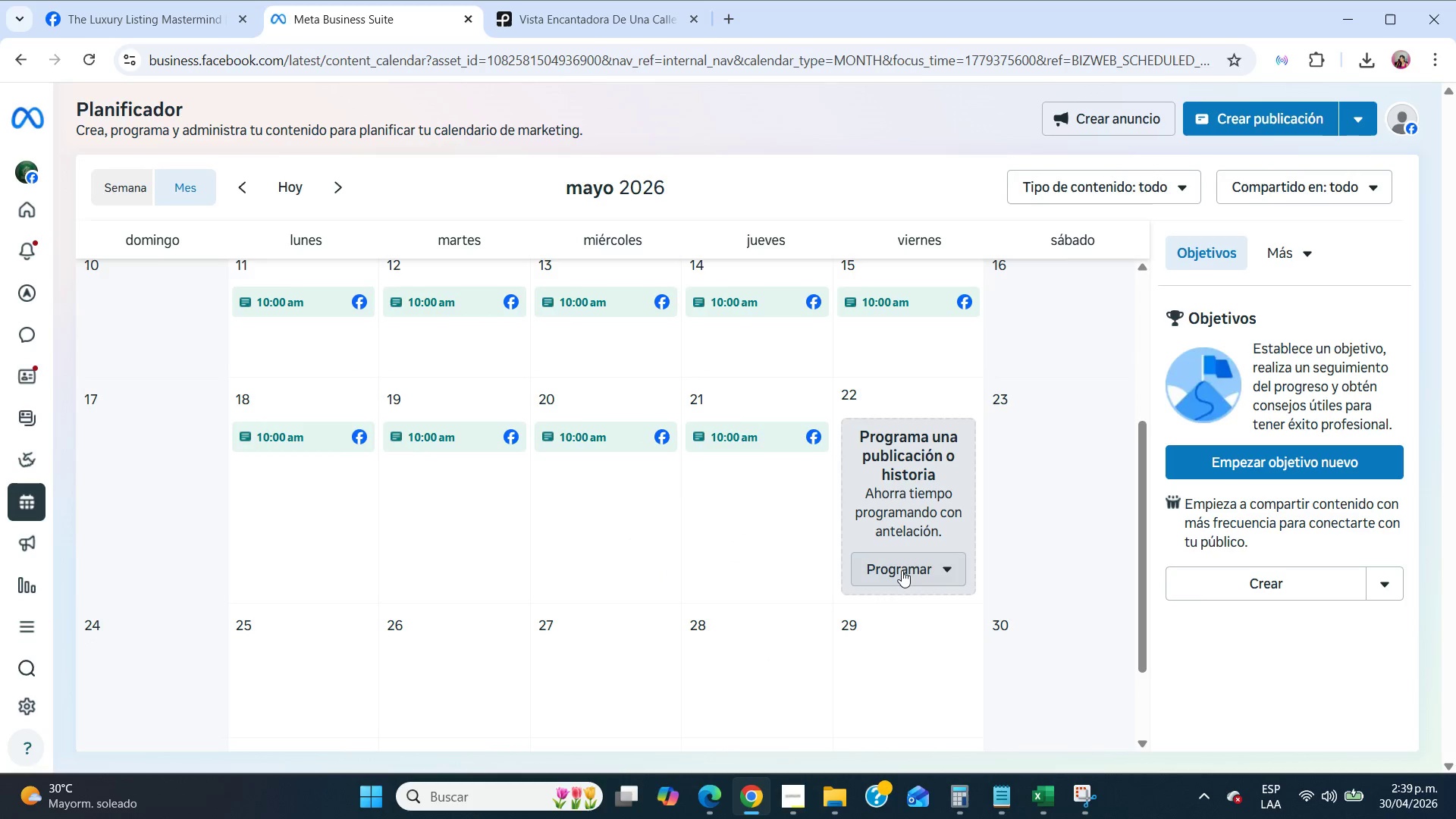 
left_click([902, 571])
 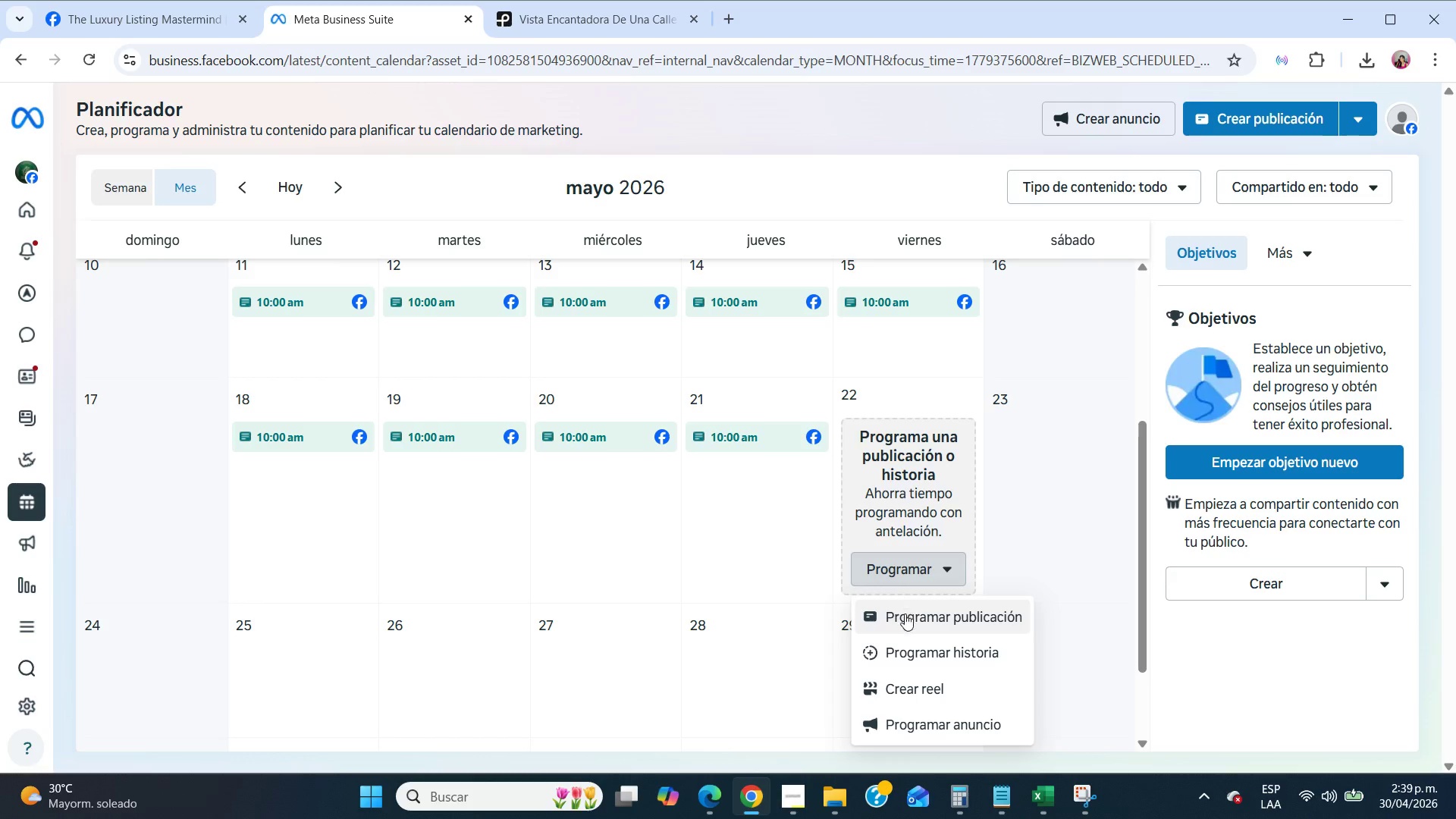 
left_click([905, 613])
 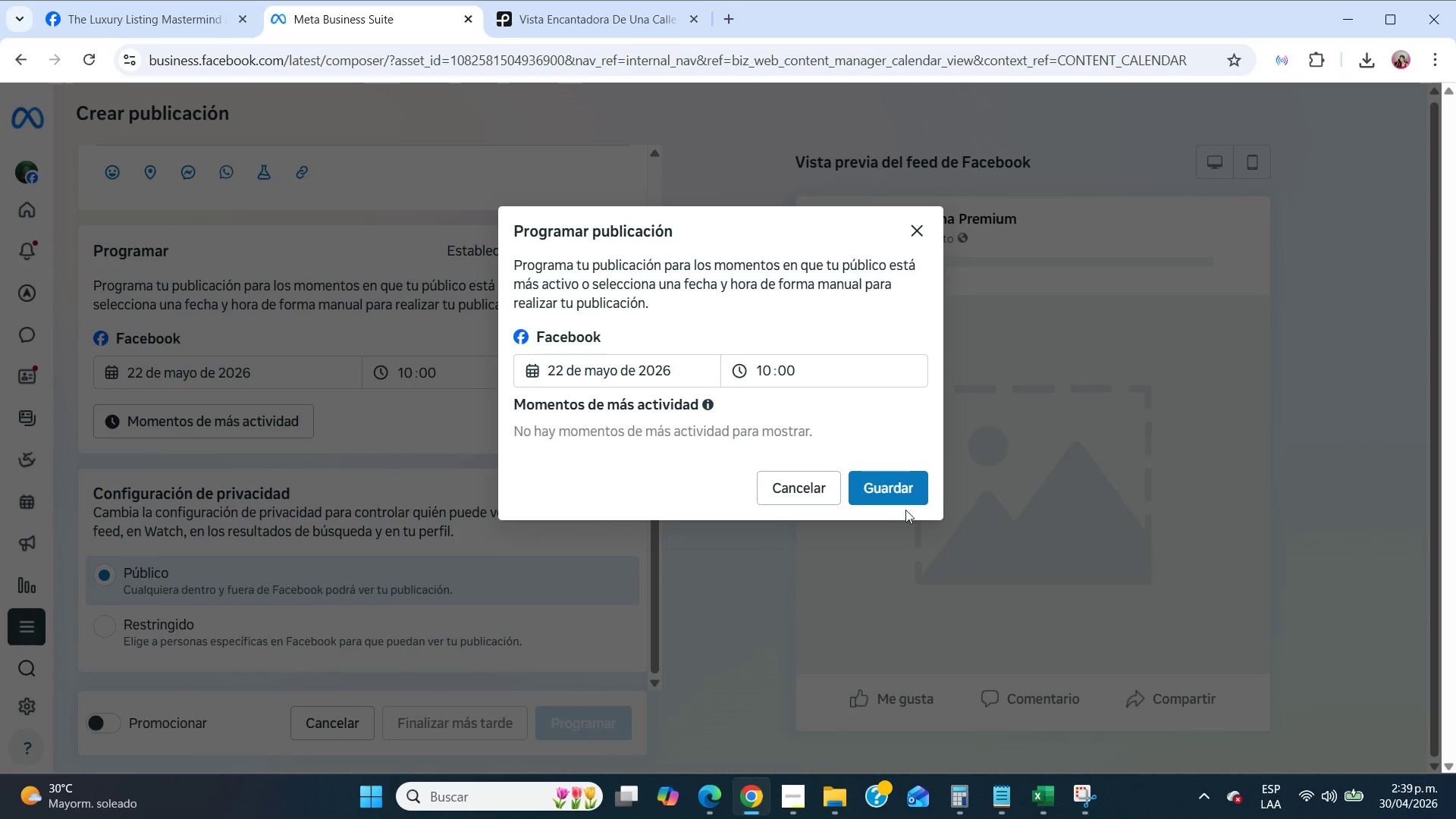 
left_click([912, 486])
 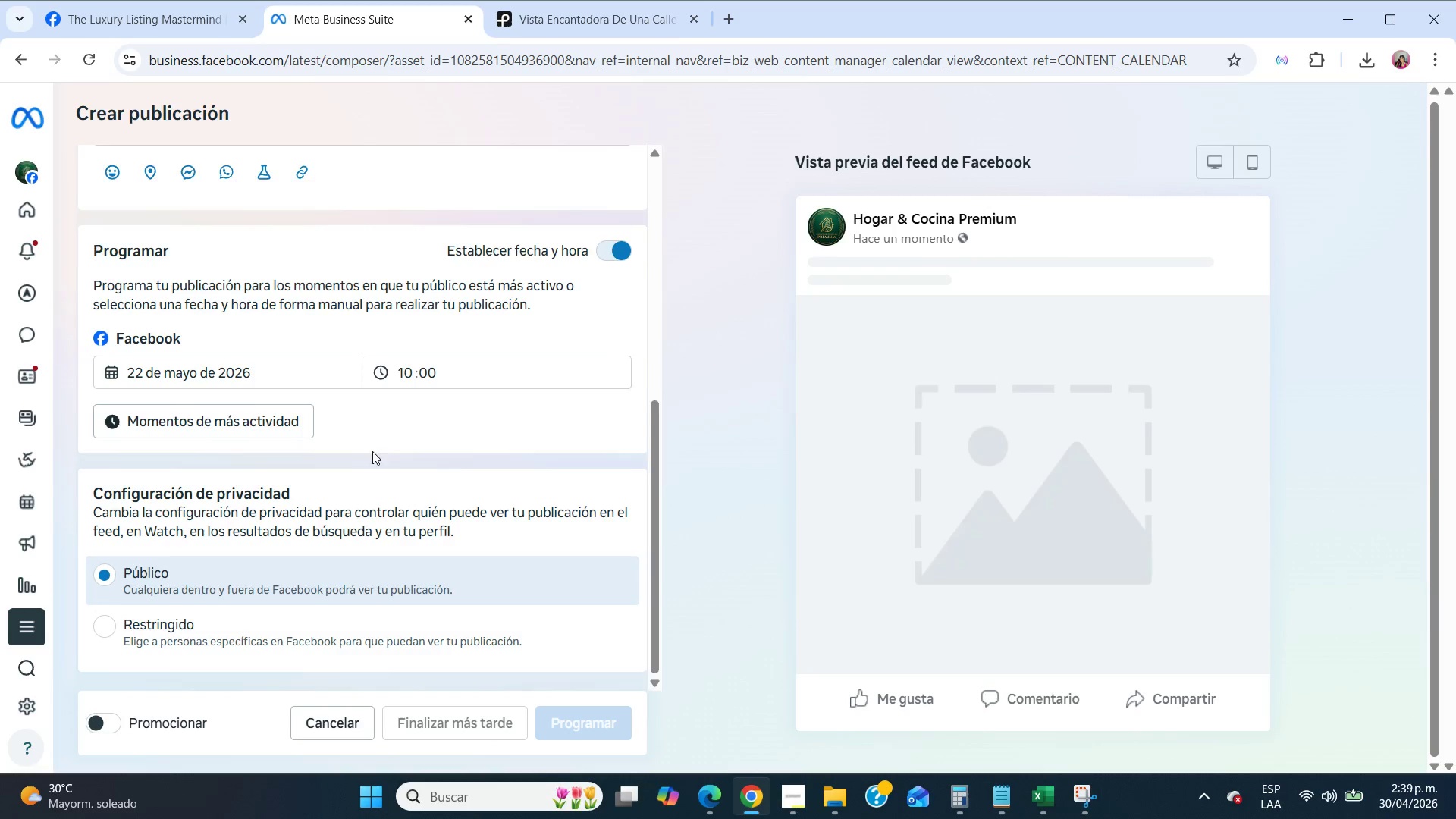 
scroll: coordinate [358, 463], scroll_direction: up, amount: 4.0
 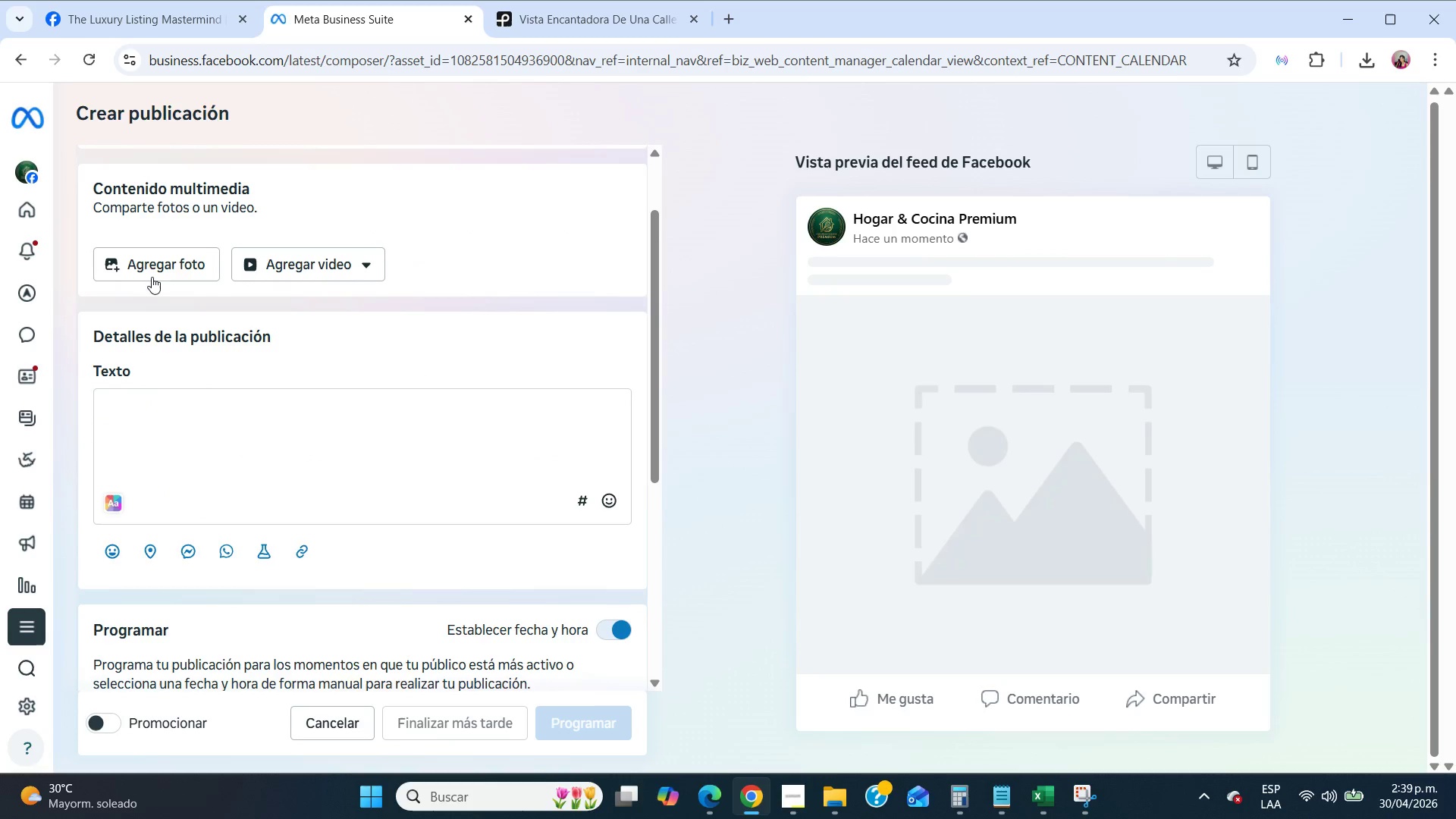 
left_click([152, 272])
 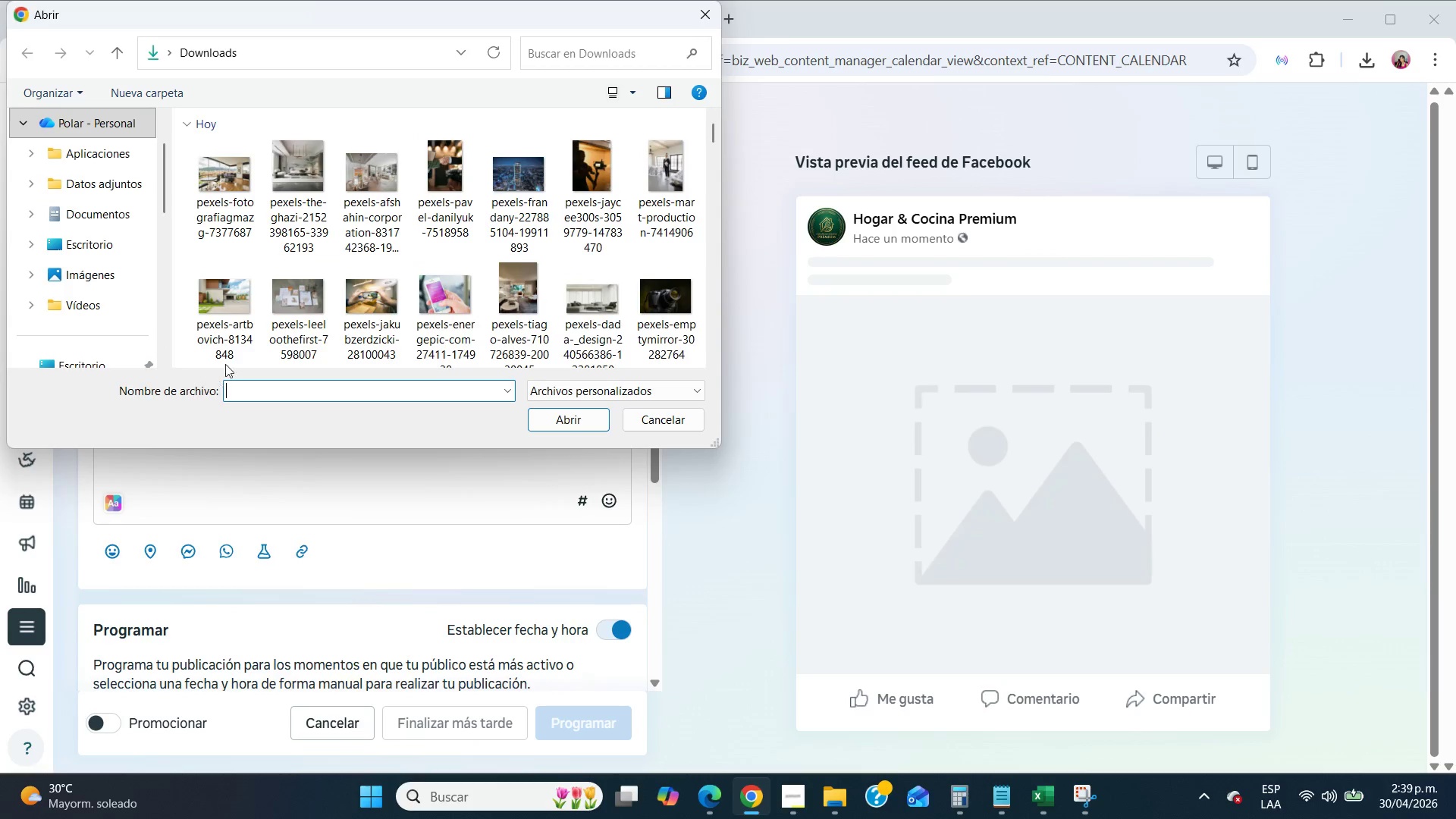 
left_click([230, 195])
 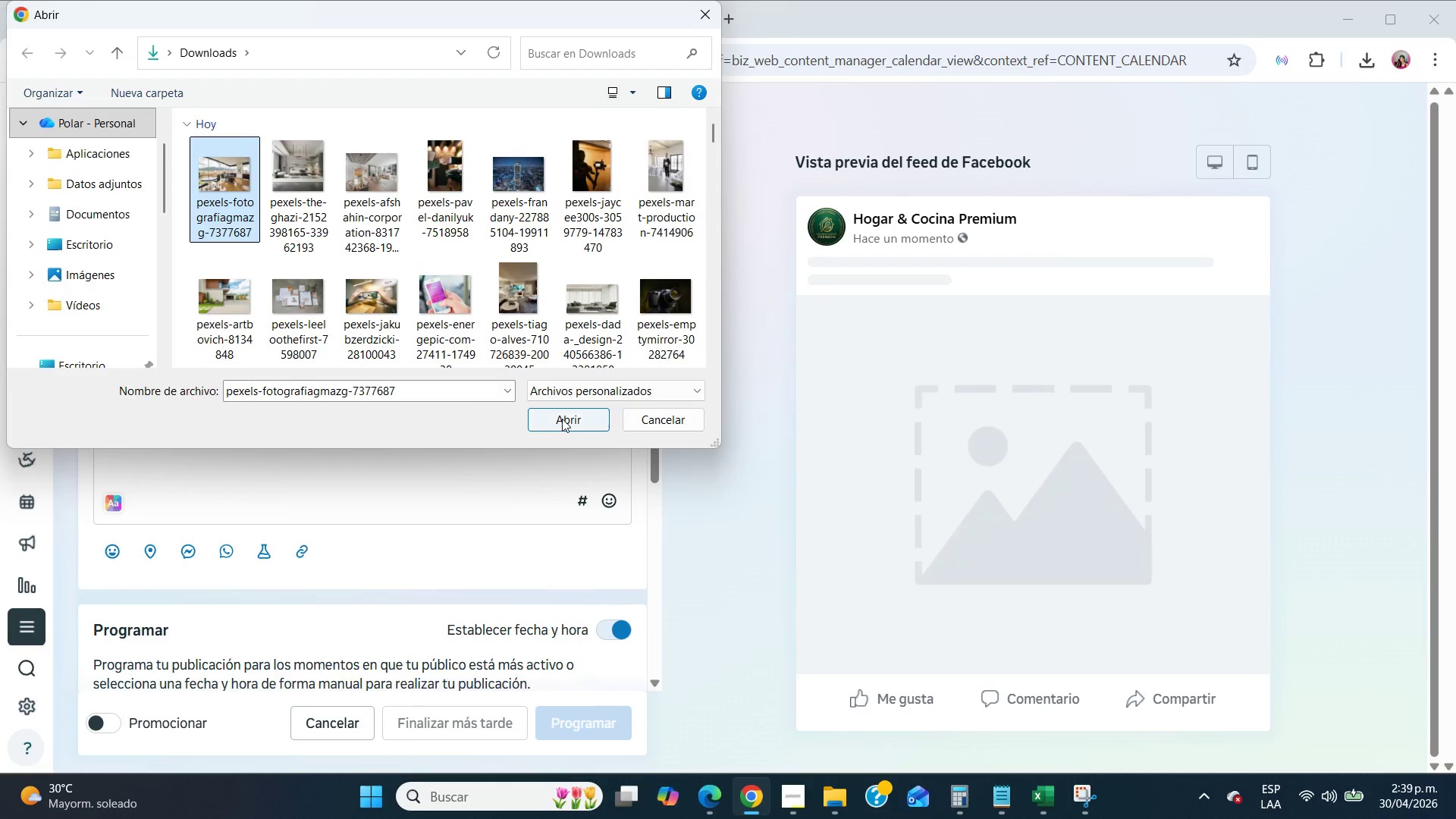 
left_click([562, 419])
 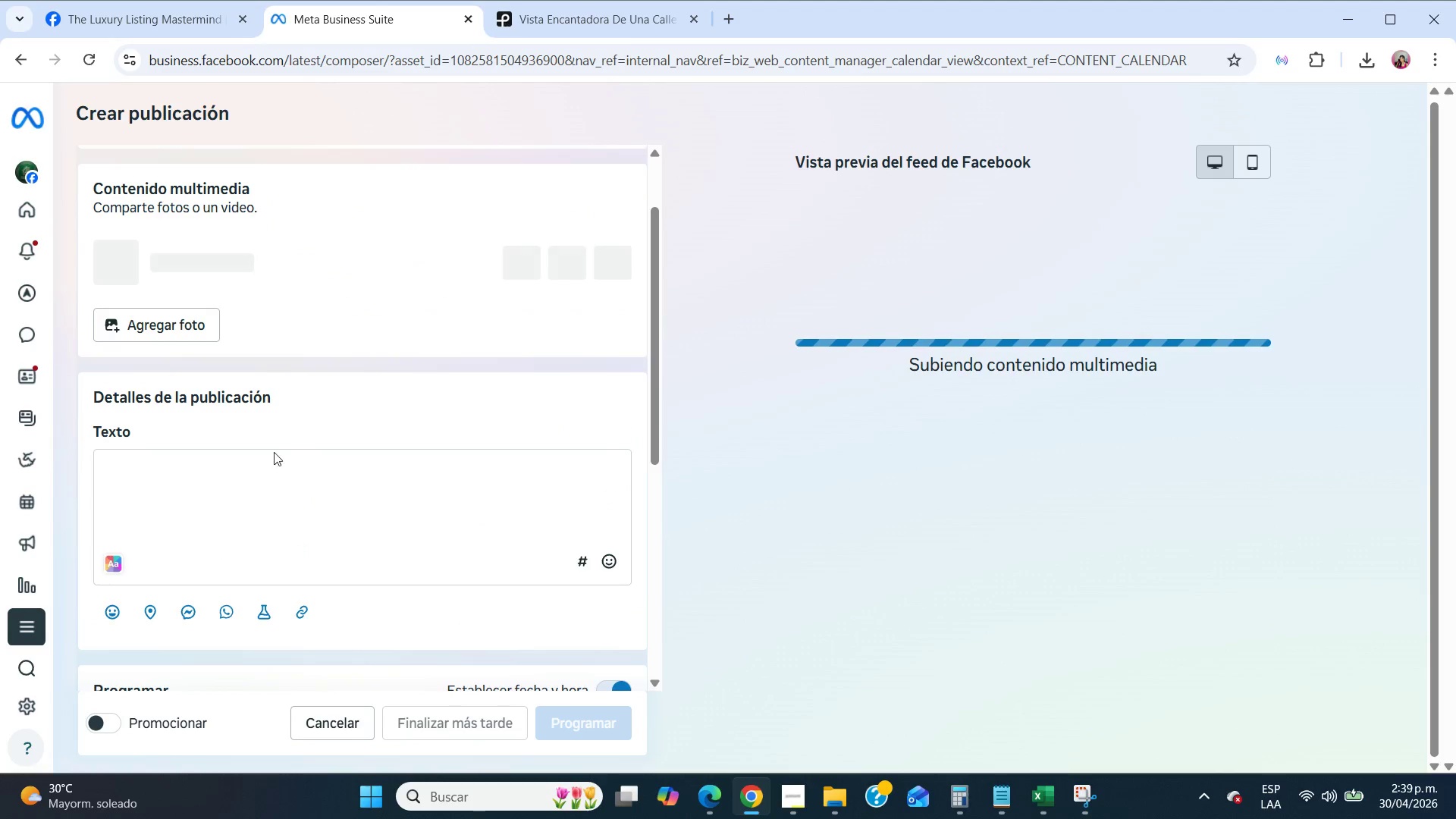 
left_click([261, 470])
 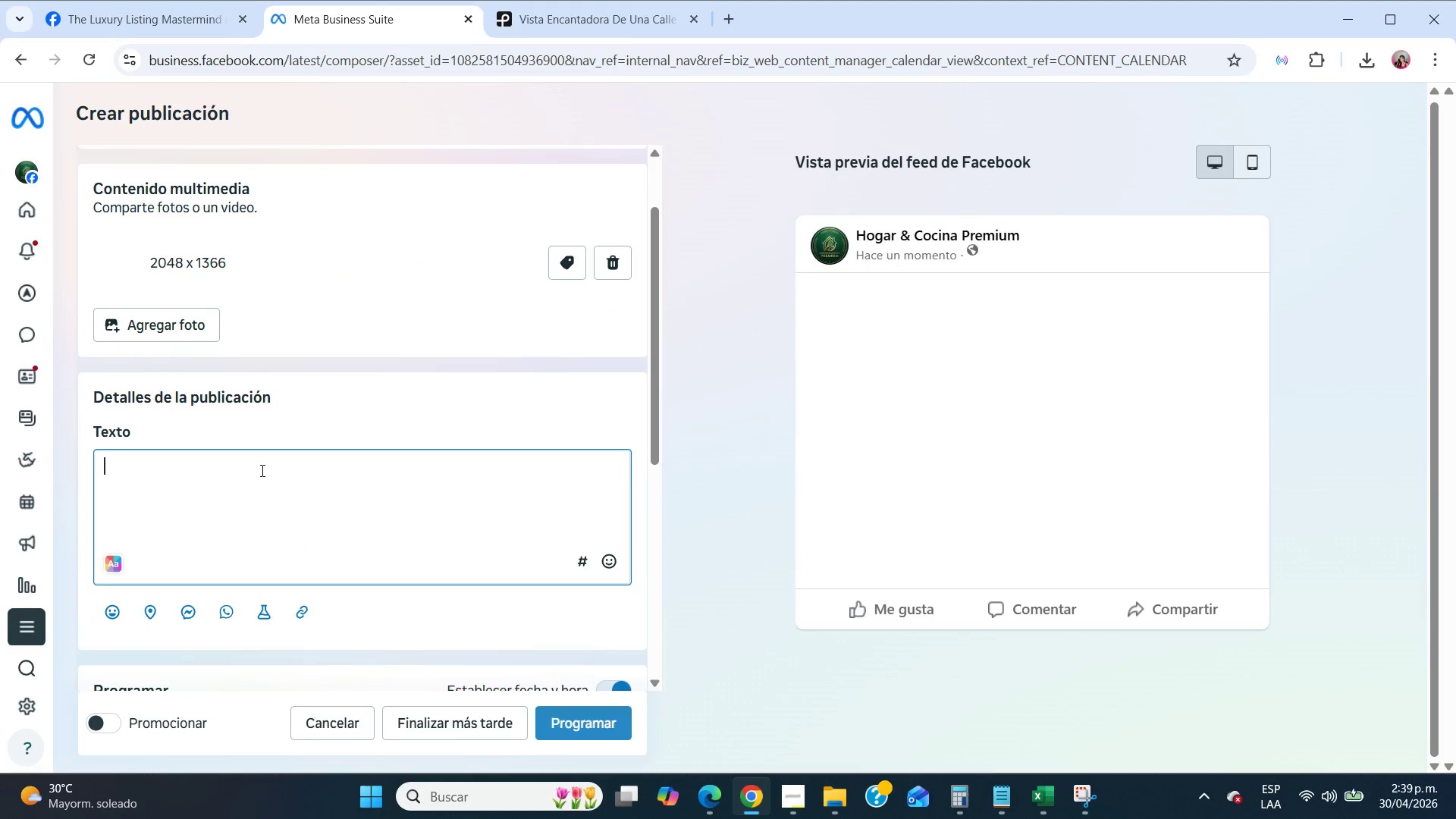 
type(The difference between average and premium listings is strategy.)
 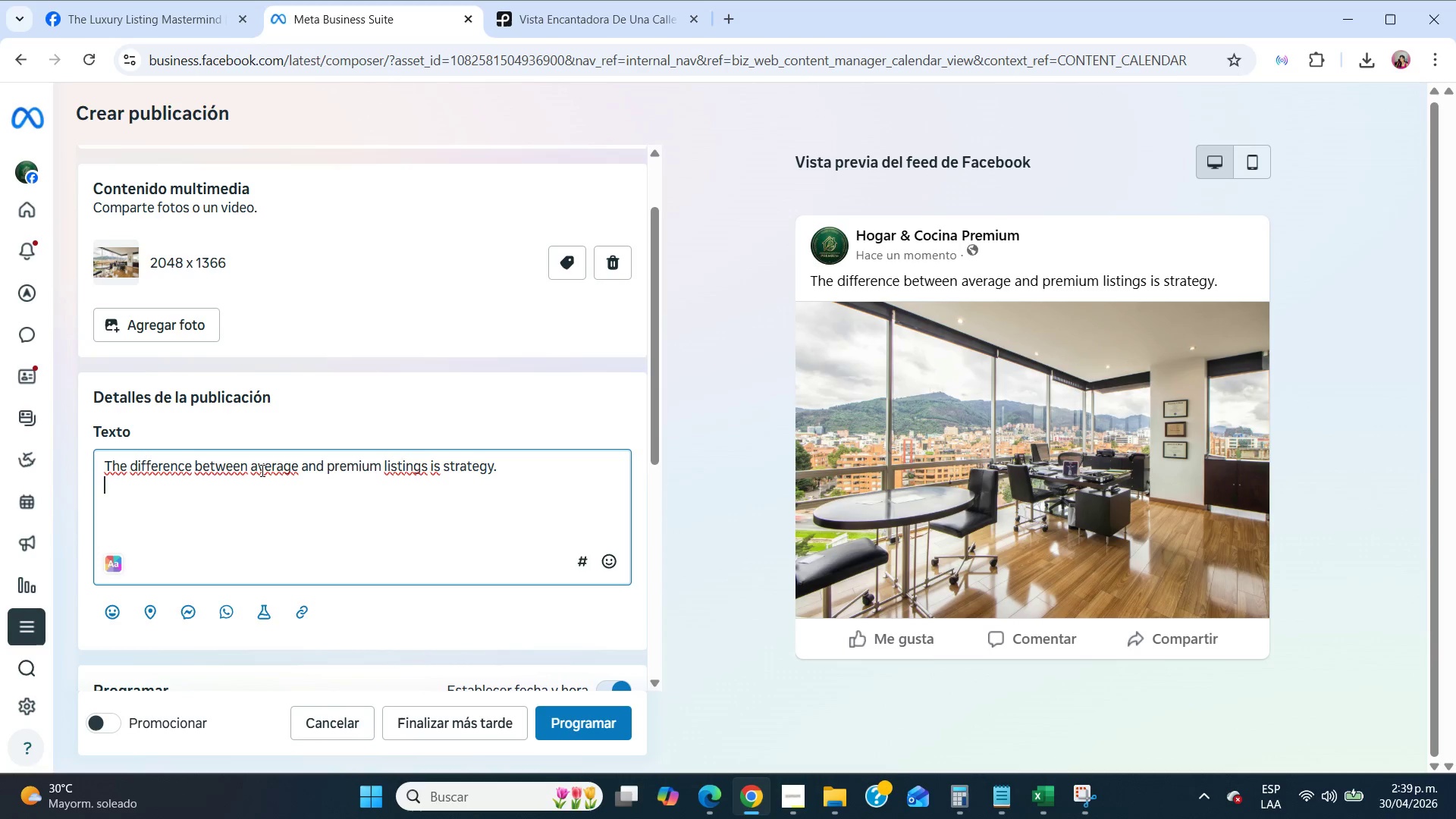 
key(Enter)
 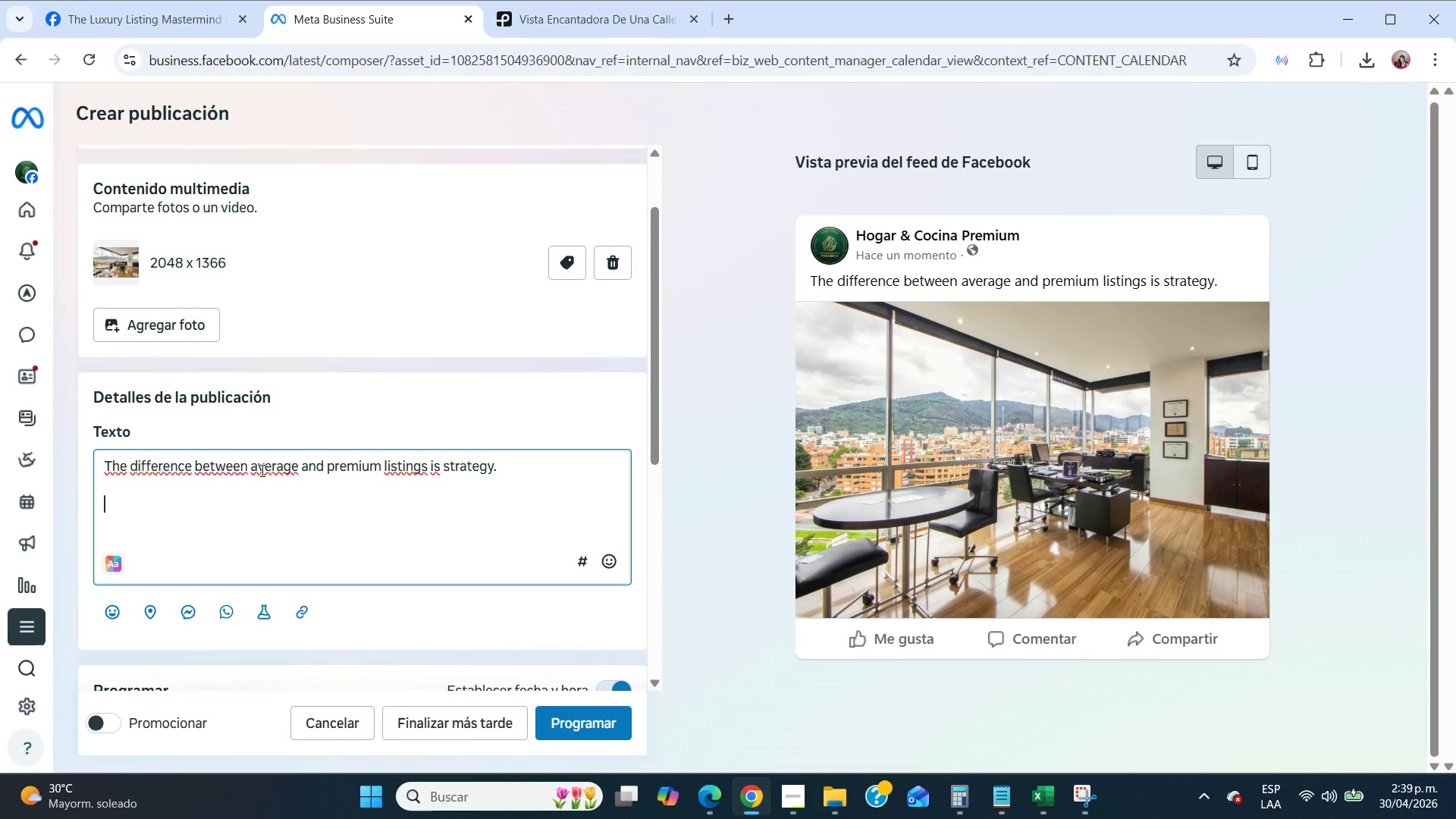 
key(Enter)
 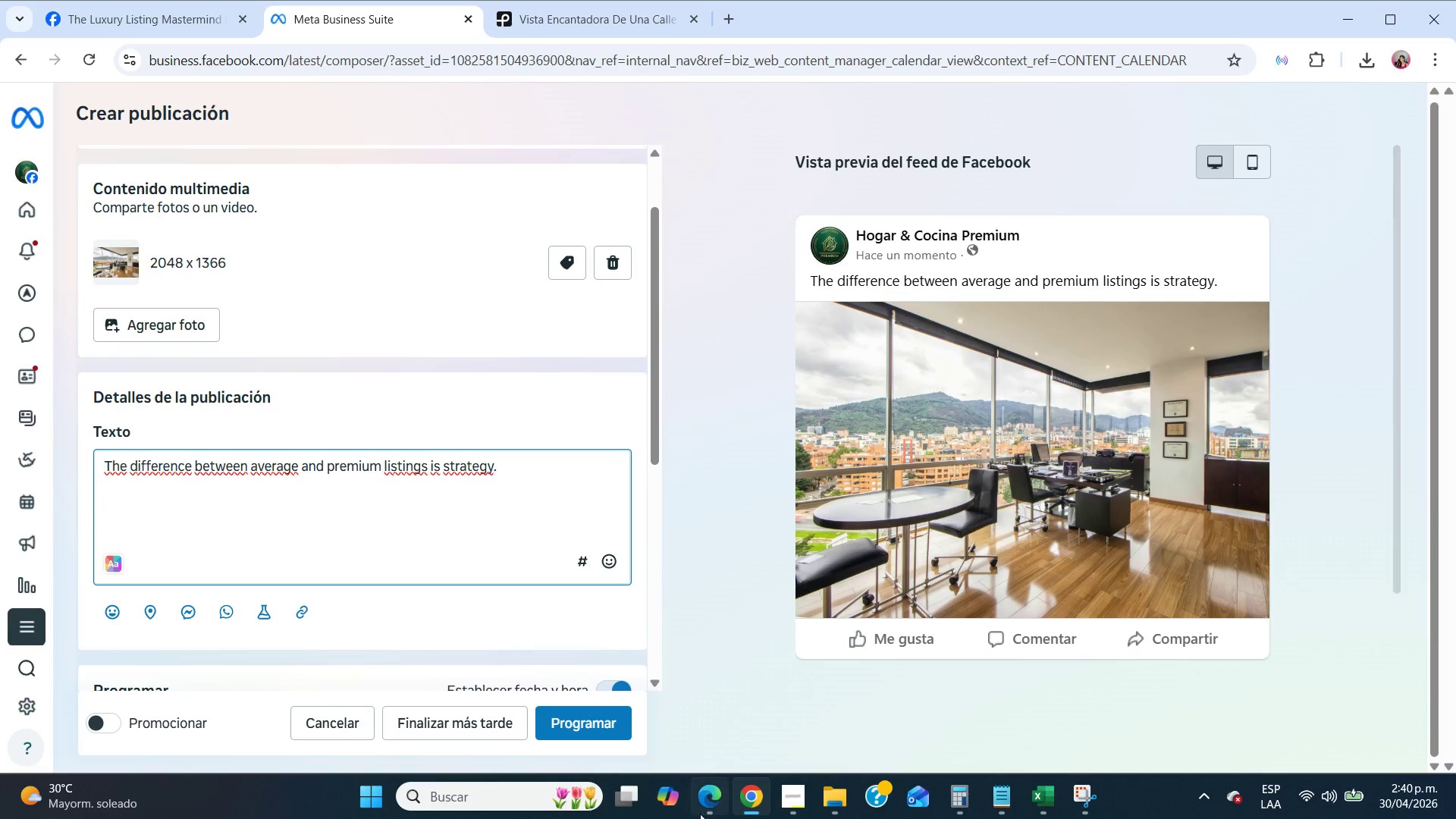 
left_click([1000, 792])
 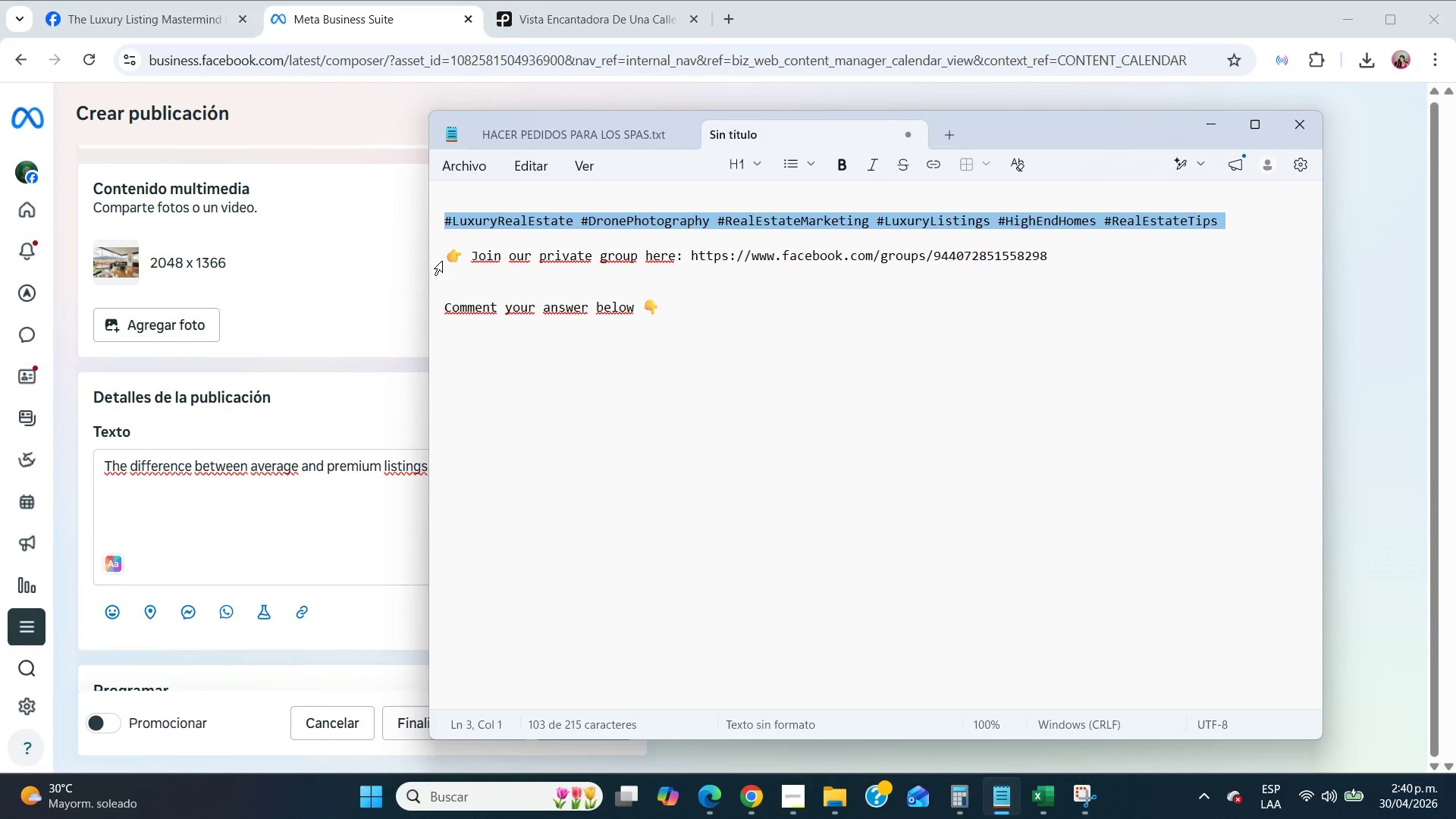 
left_click_drag(start_coordinate=[445, 253], to_coordinate=[500, 254])
 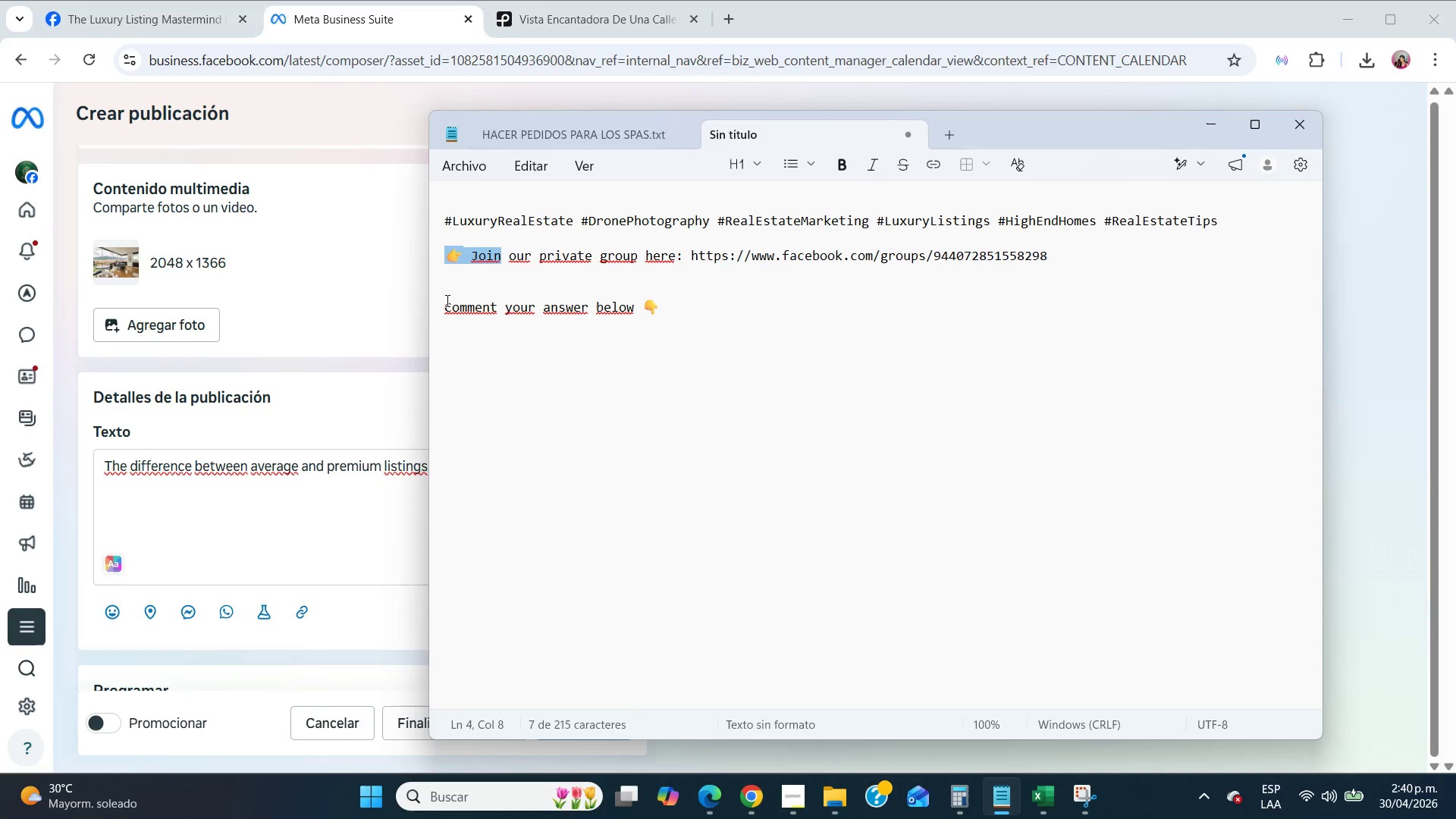 
key(Control+C)
 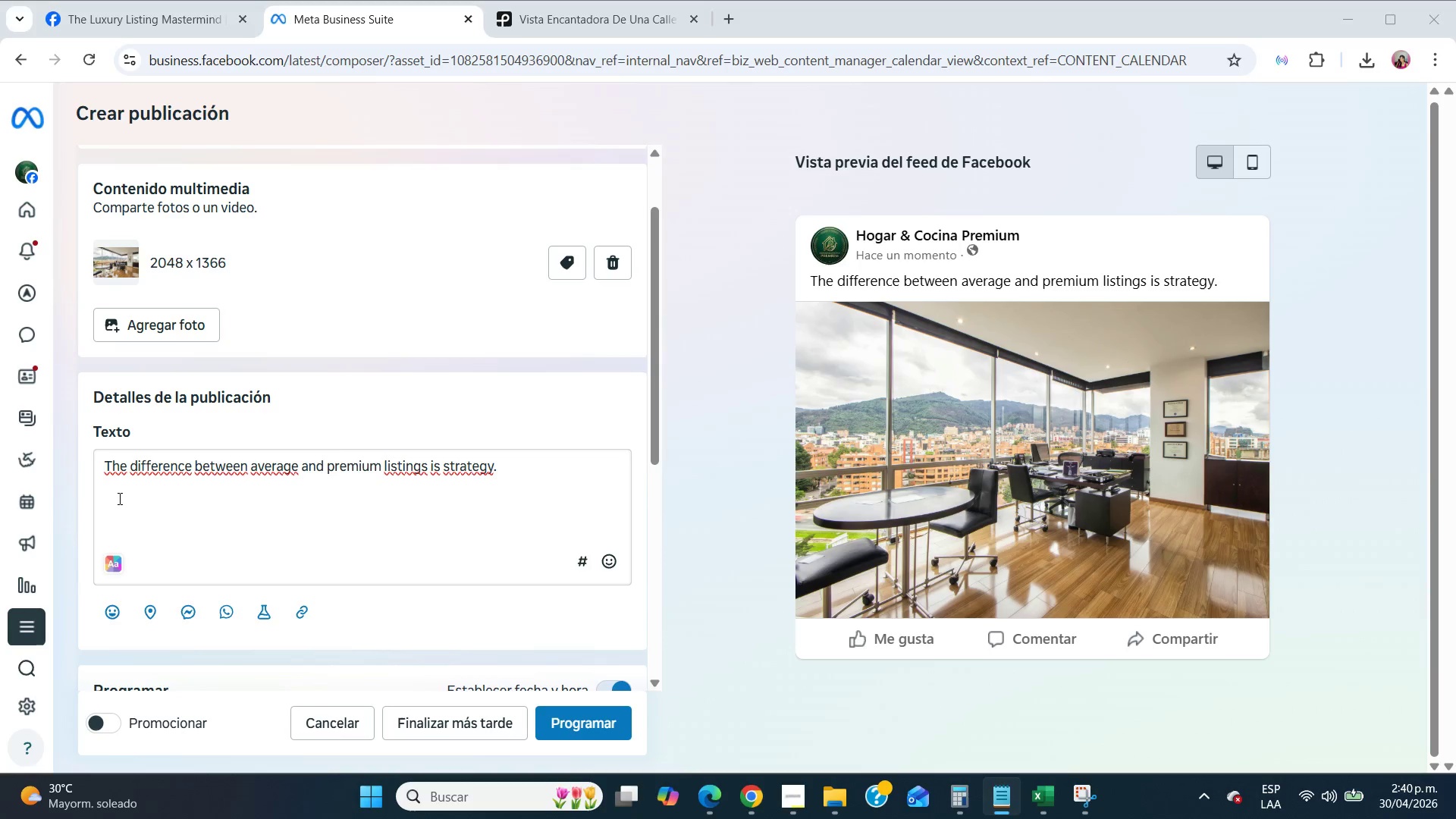 
left_click([118, 498])
 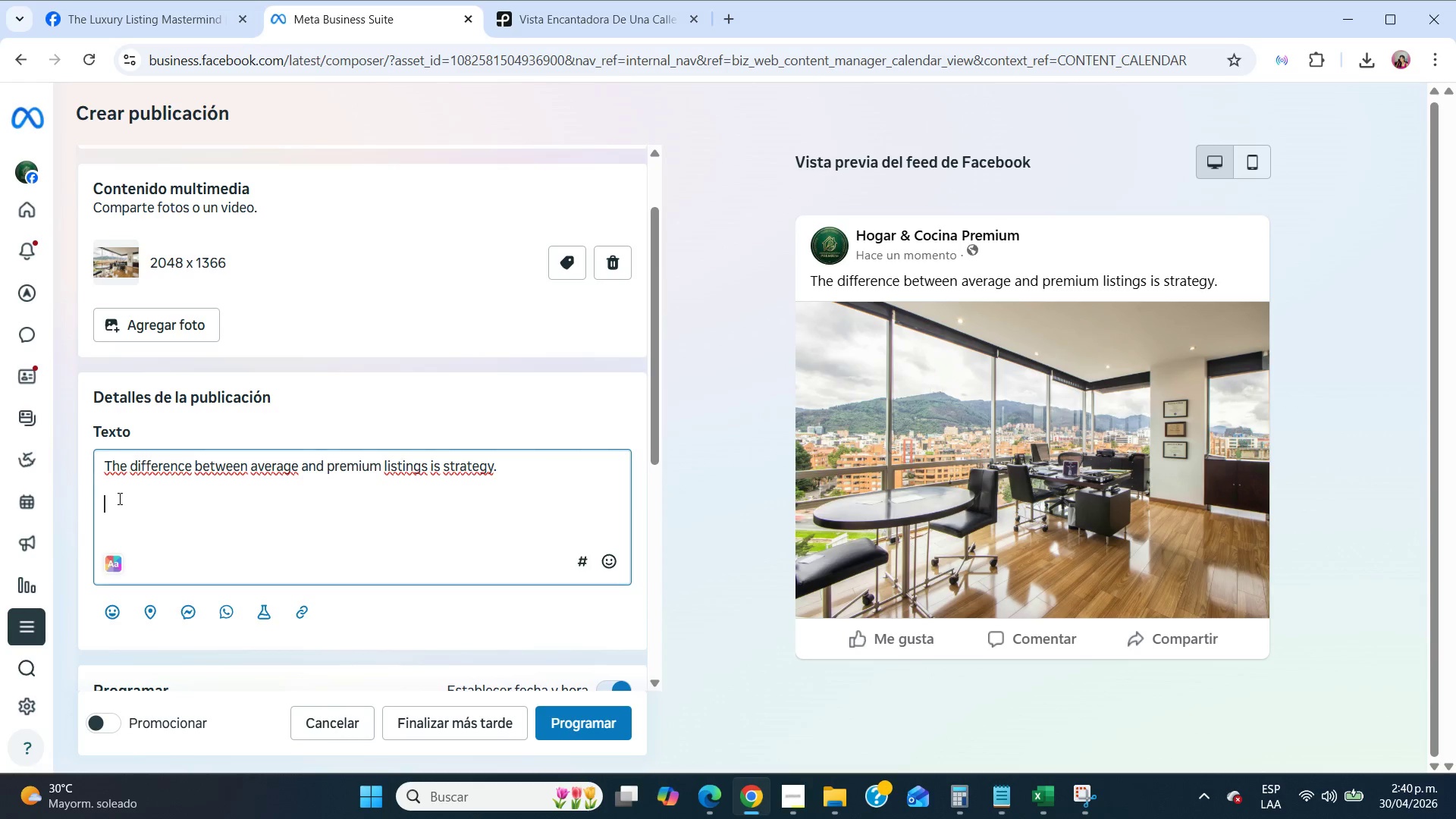 
key(Control+ControlLeft)
 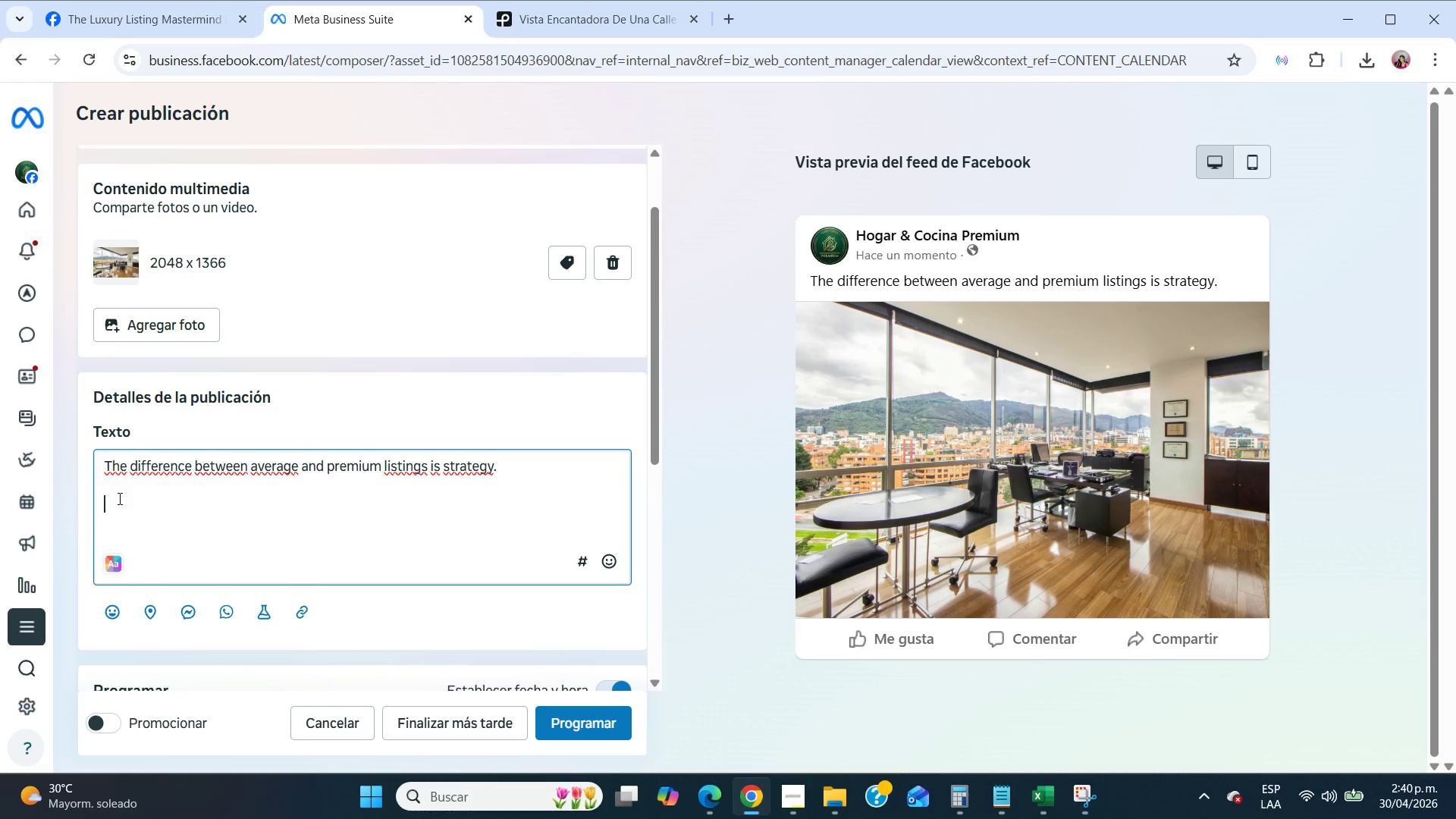 
key(Control+V)
 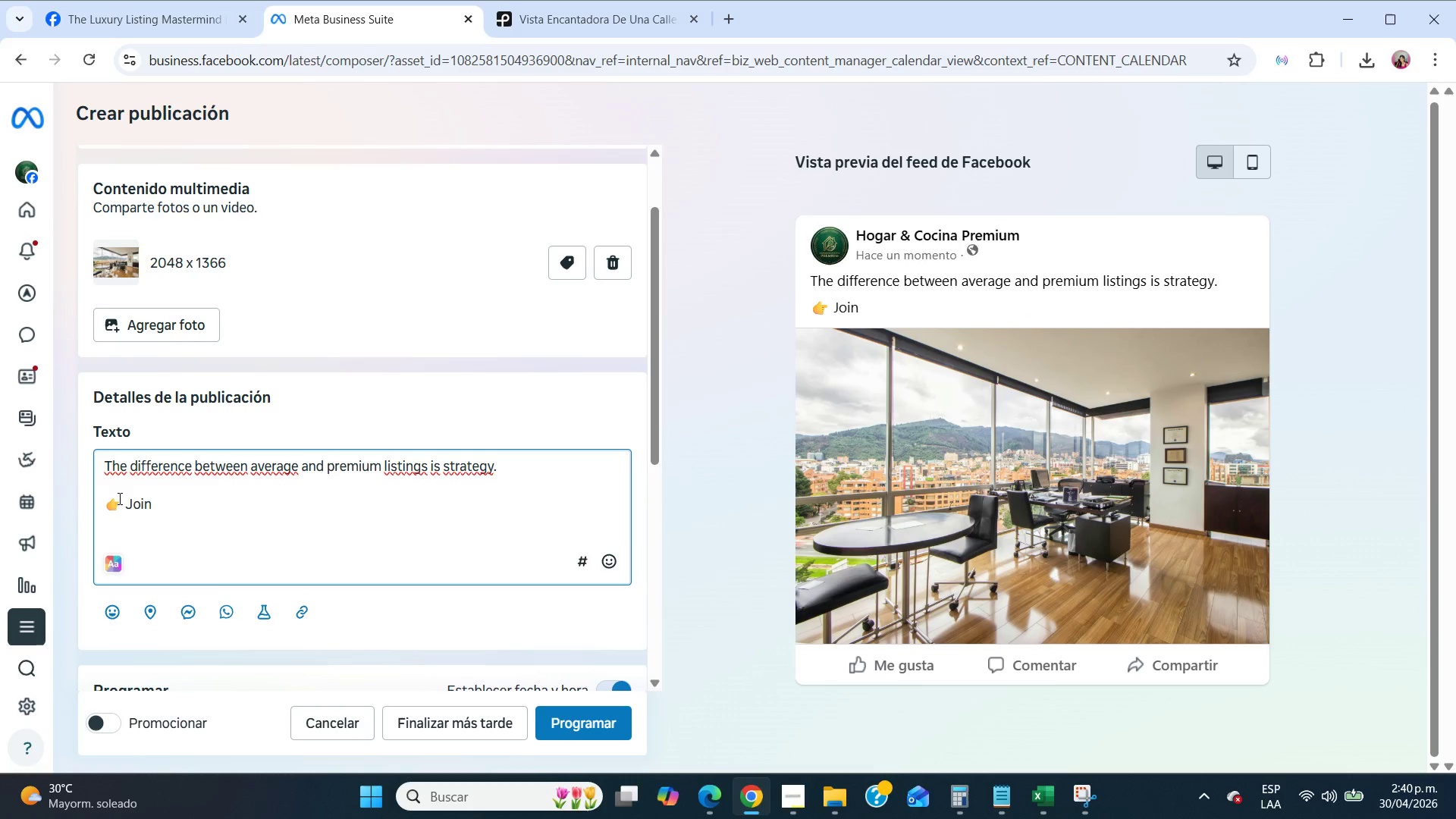 
type( The Luxury Listing Mastermind and learn how to position your po)
key(Backspace)
type(roperties.)
 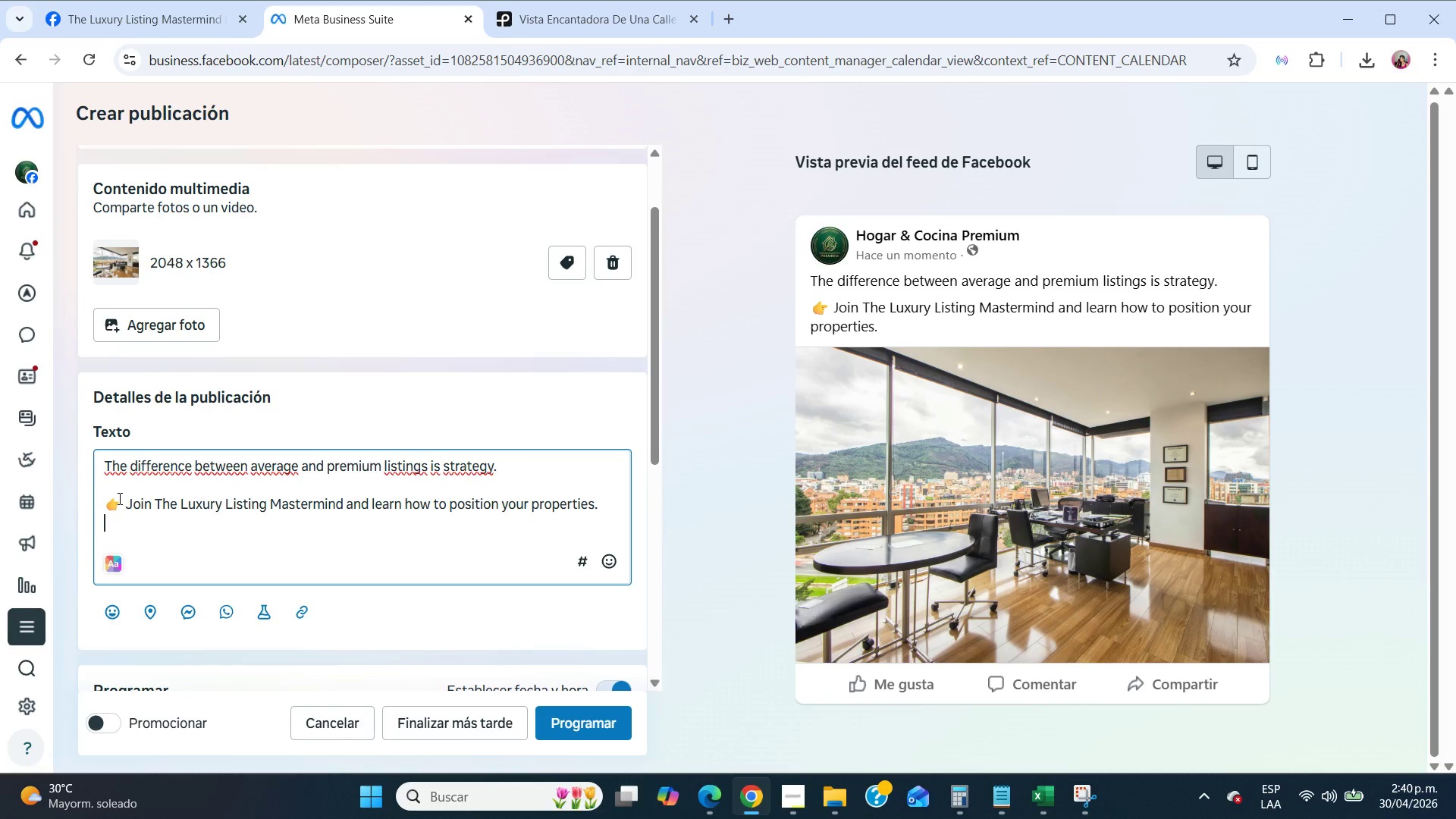 
key(Enter)
 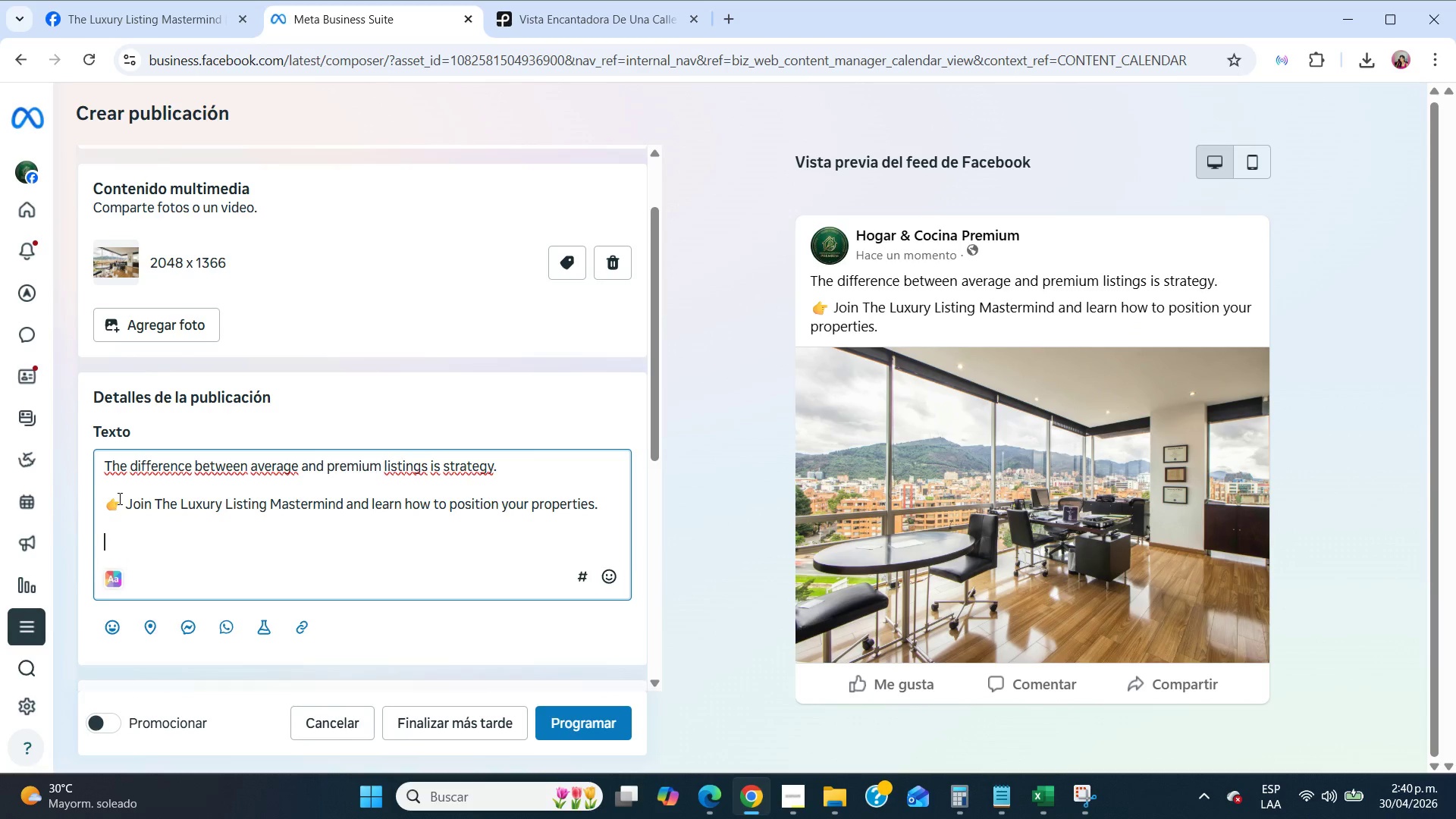 
key(Enter)
 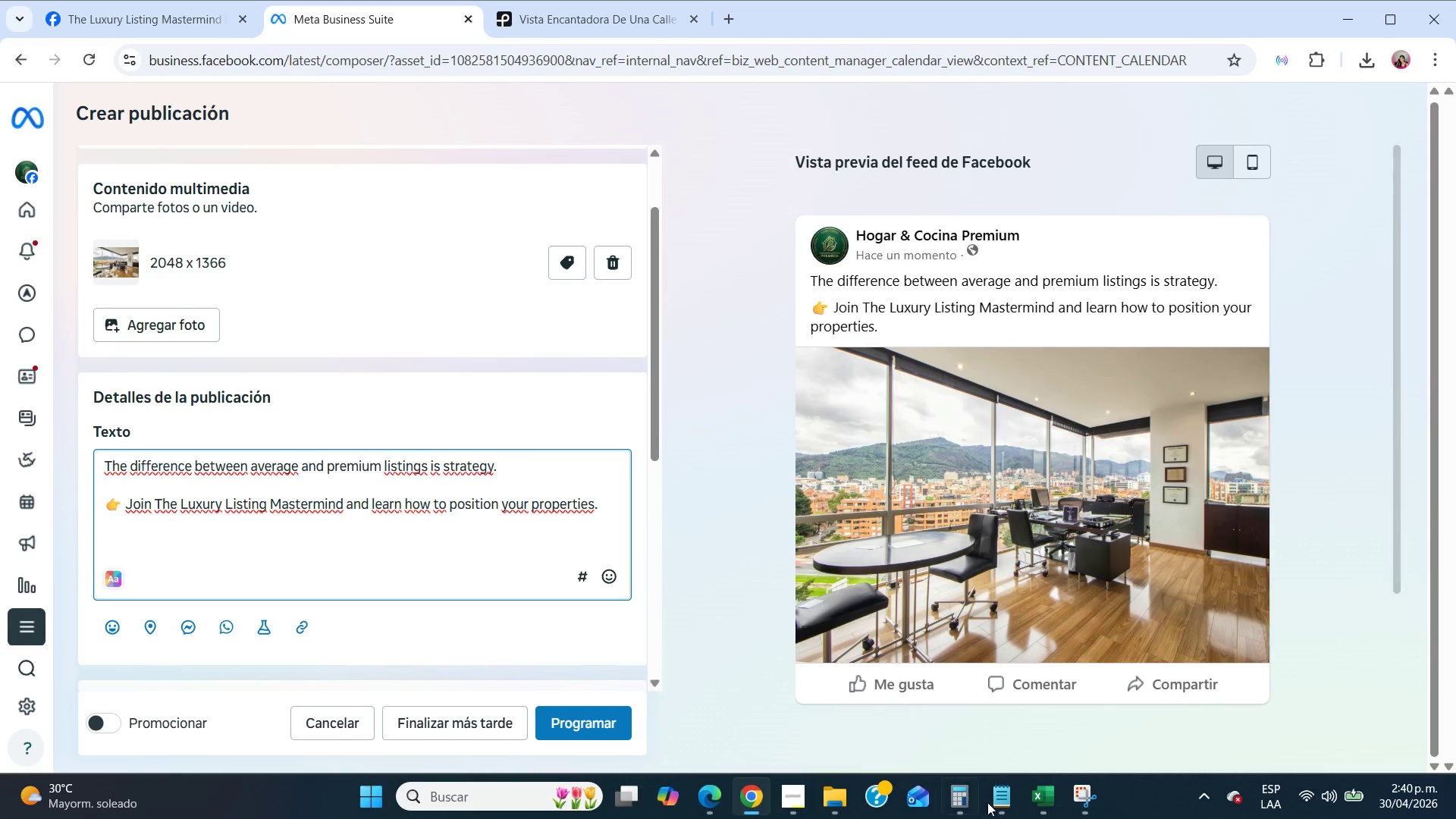 
left_click([1005, 803])
 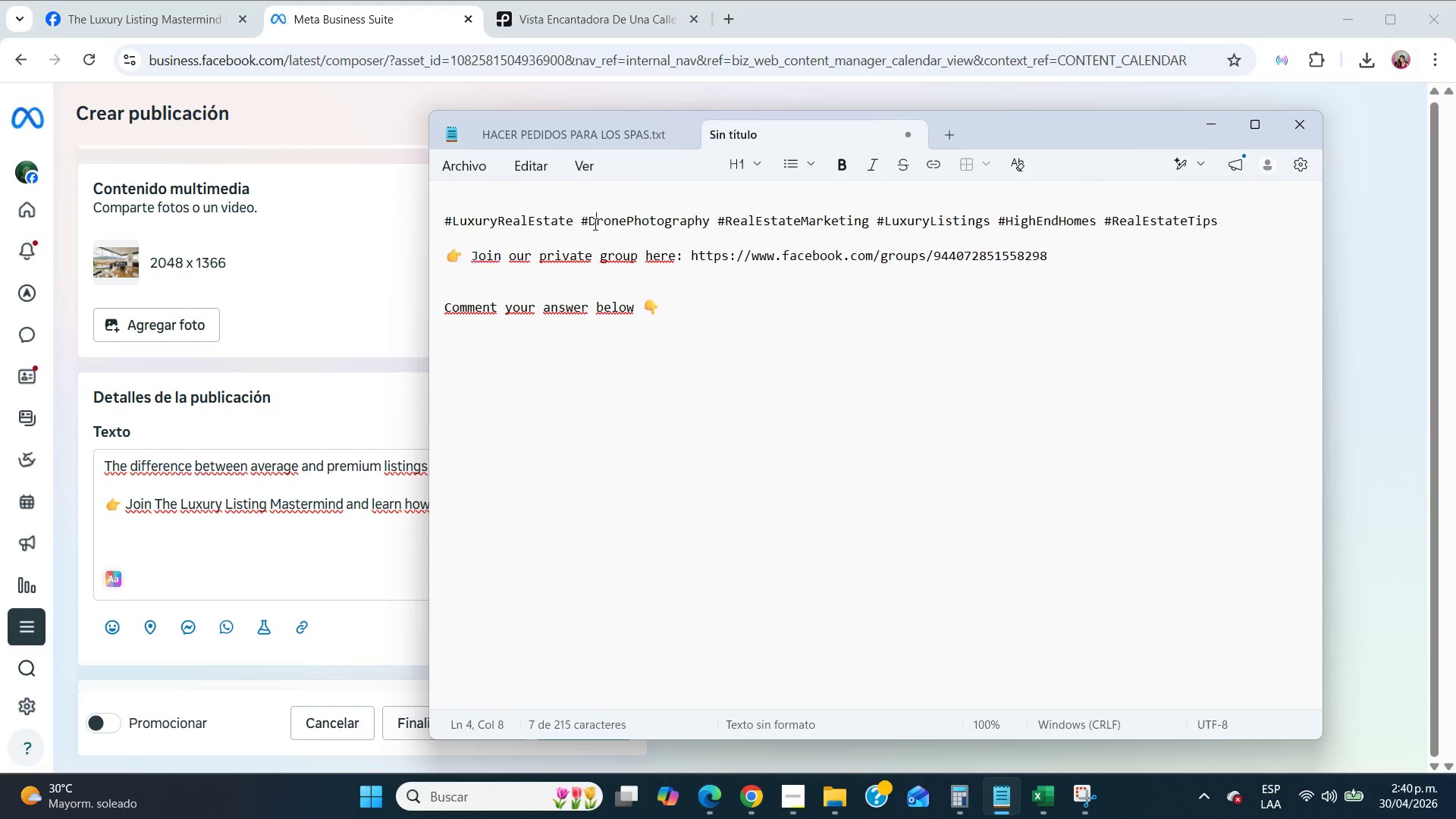 
double_click([594, 224])
 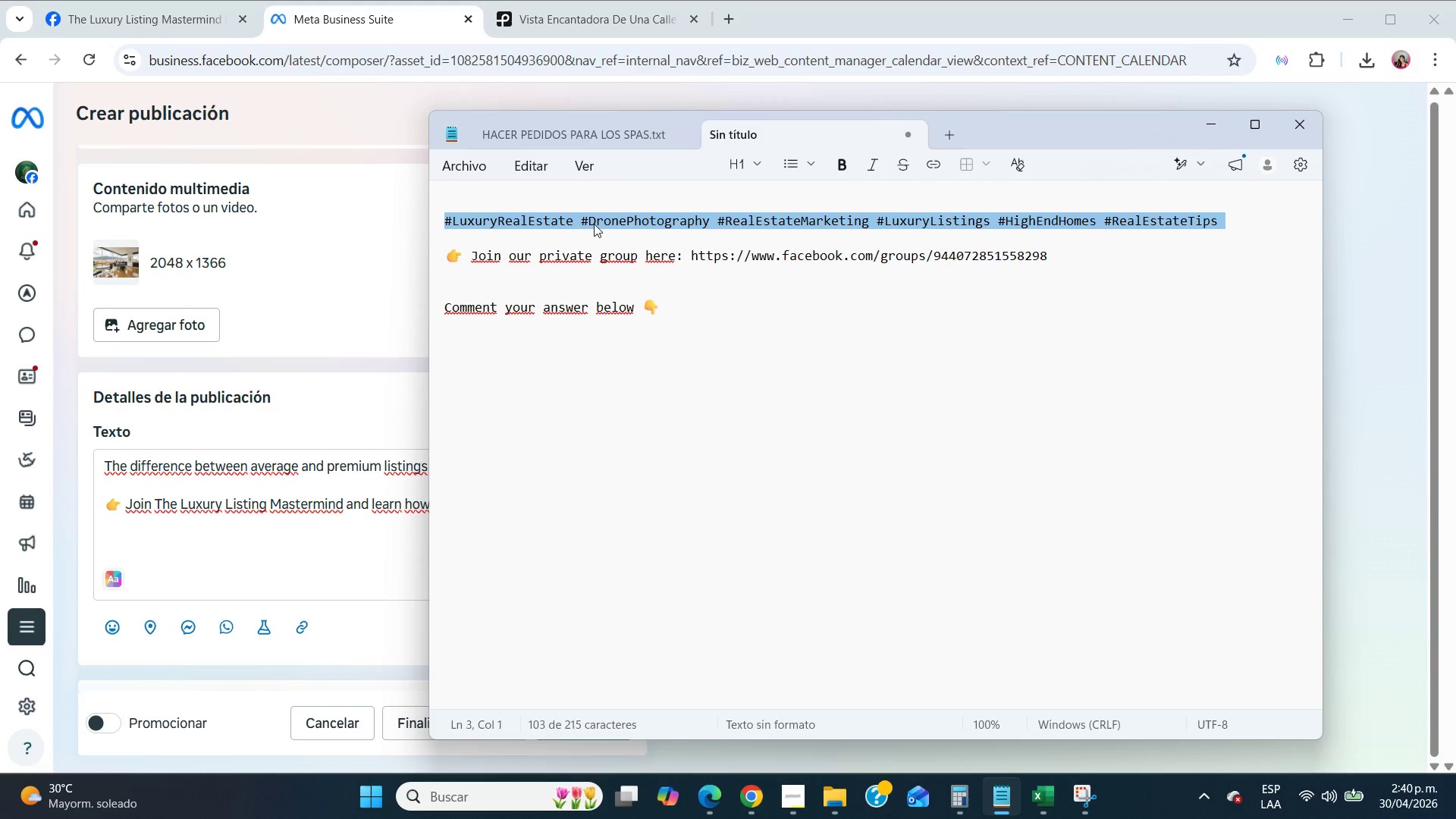 
triple_click([594, 224])
 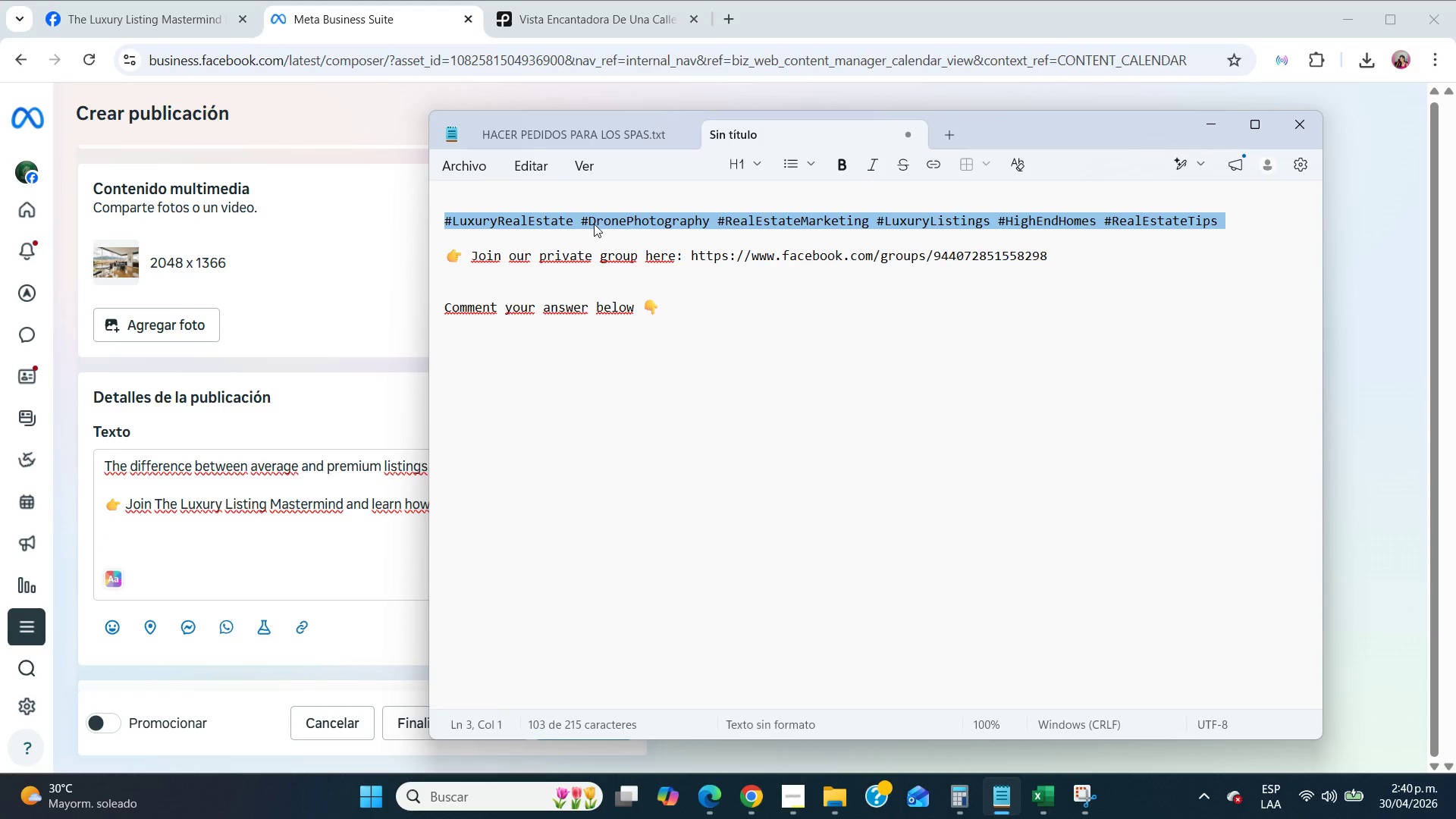 
key(Control+C)
 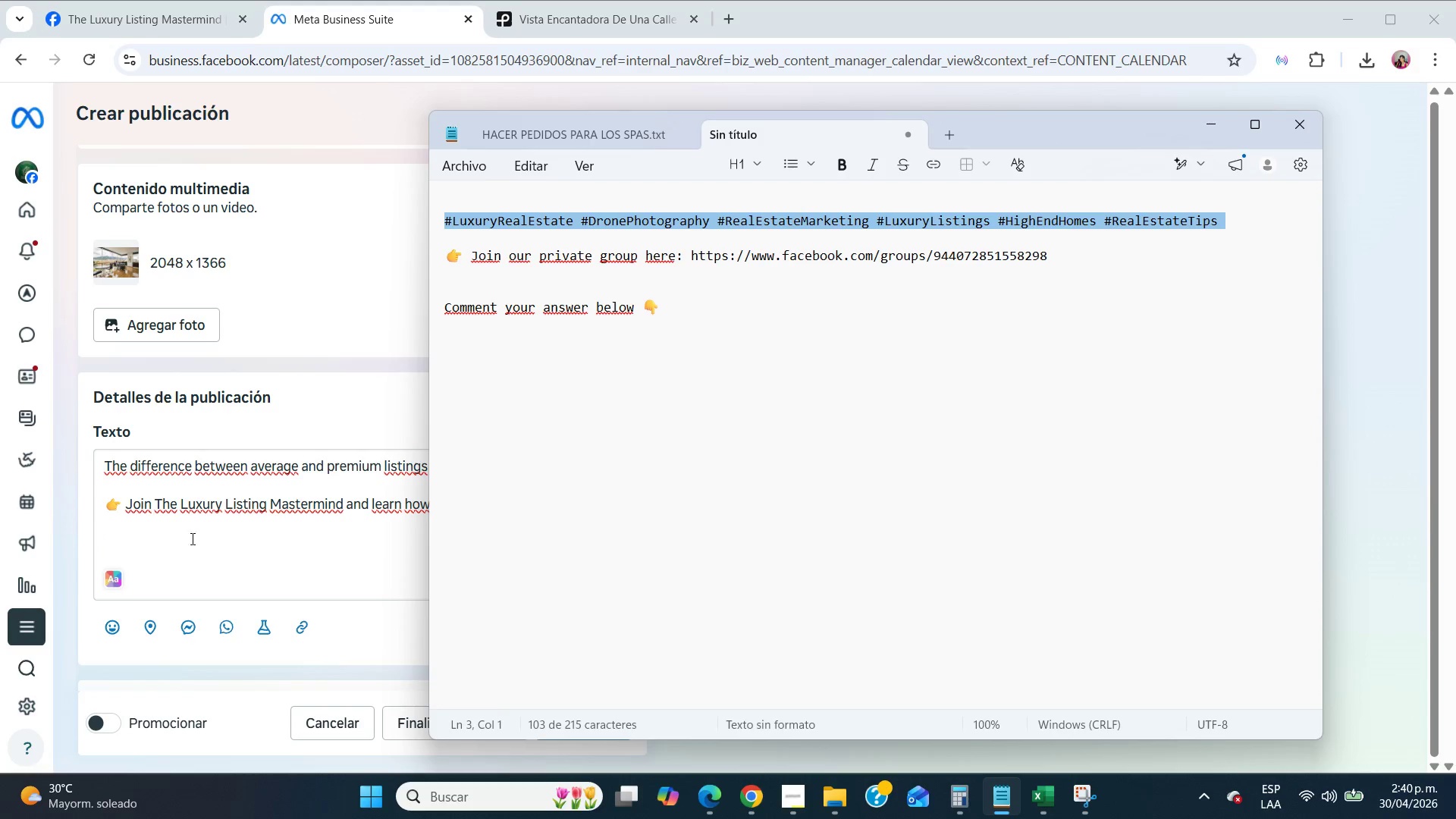 
left_click([175, 540])
 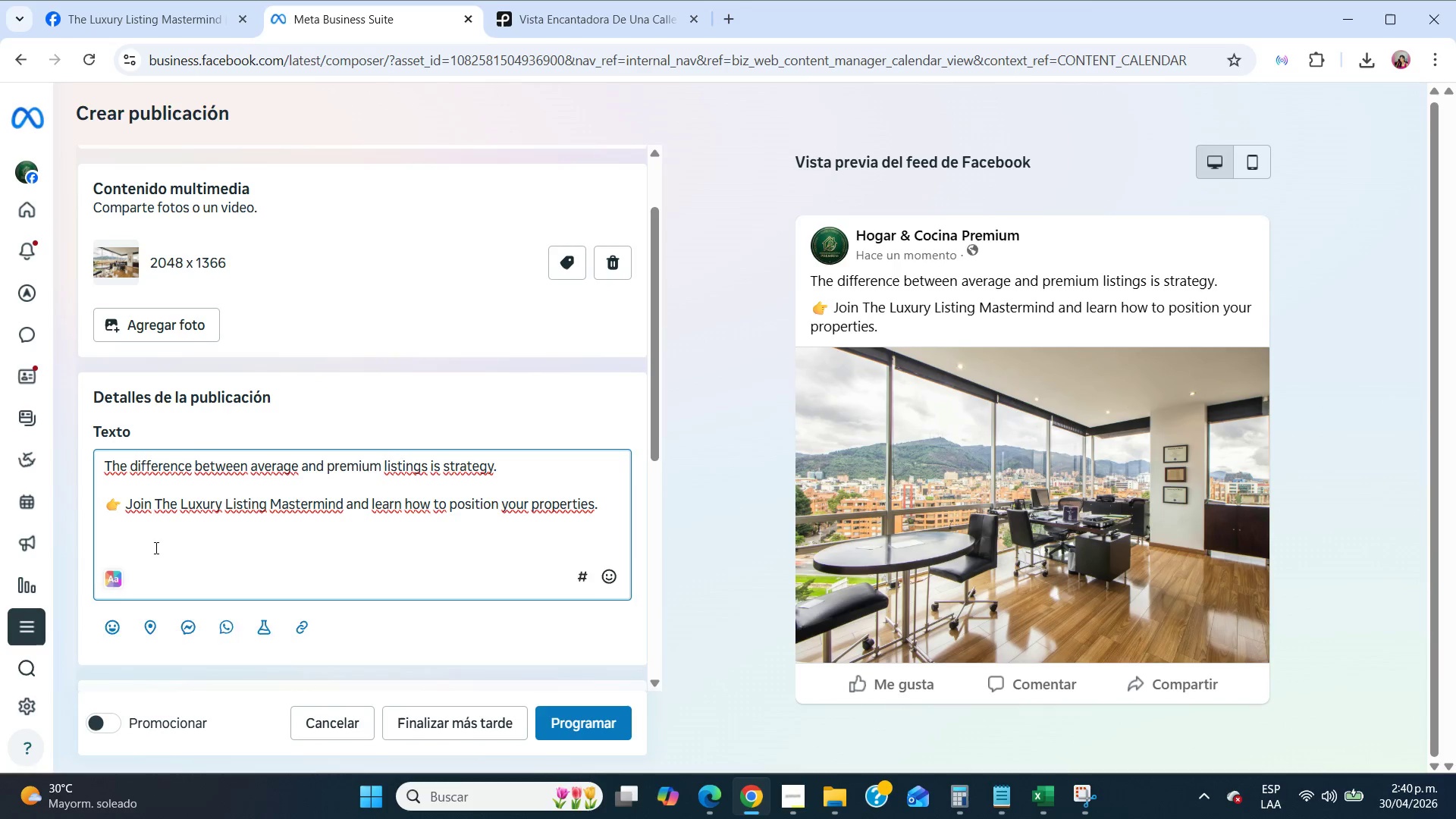 
key(NumpadEnter)
 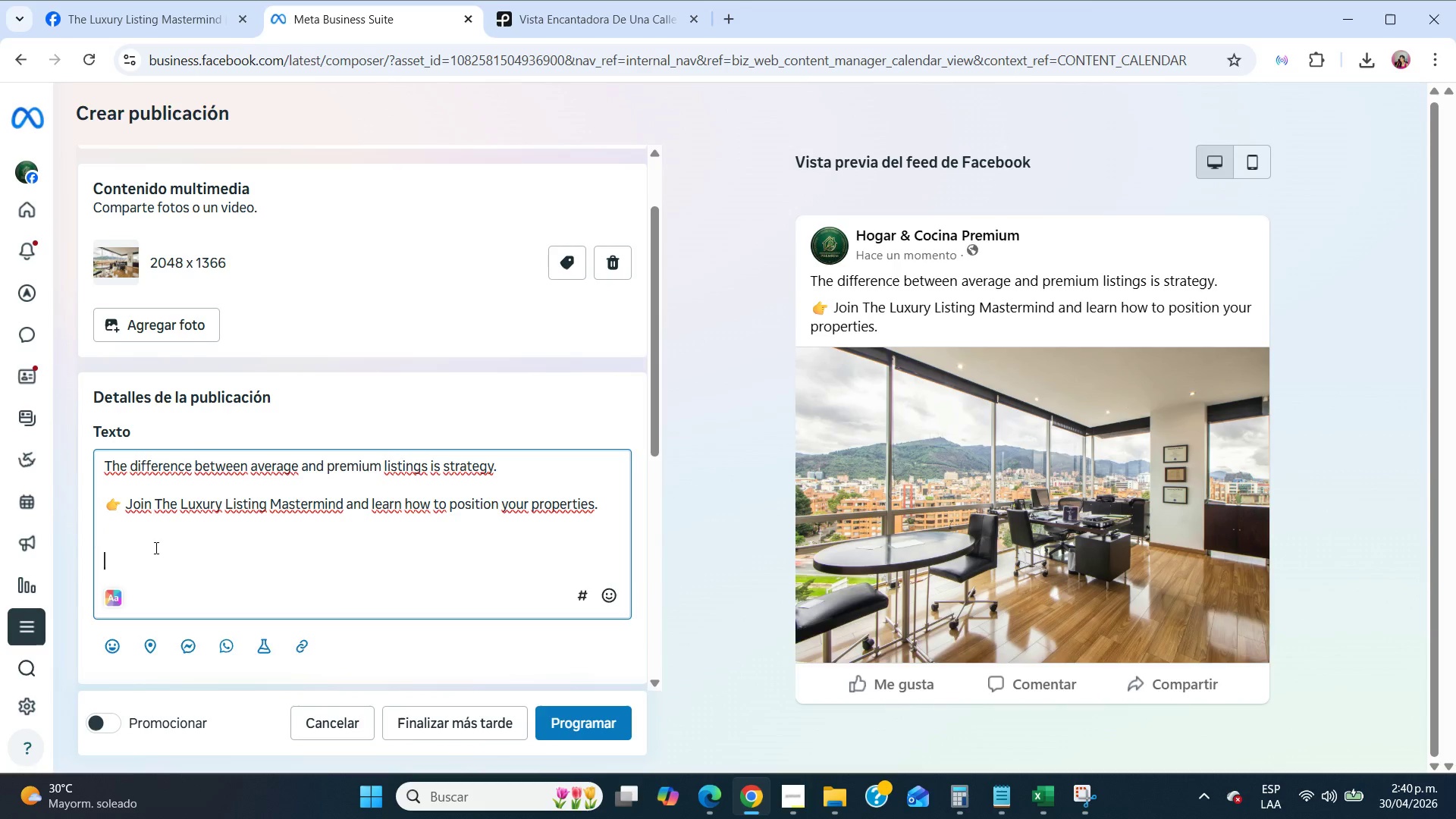 
key(Control+ControlLeft)
 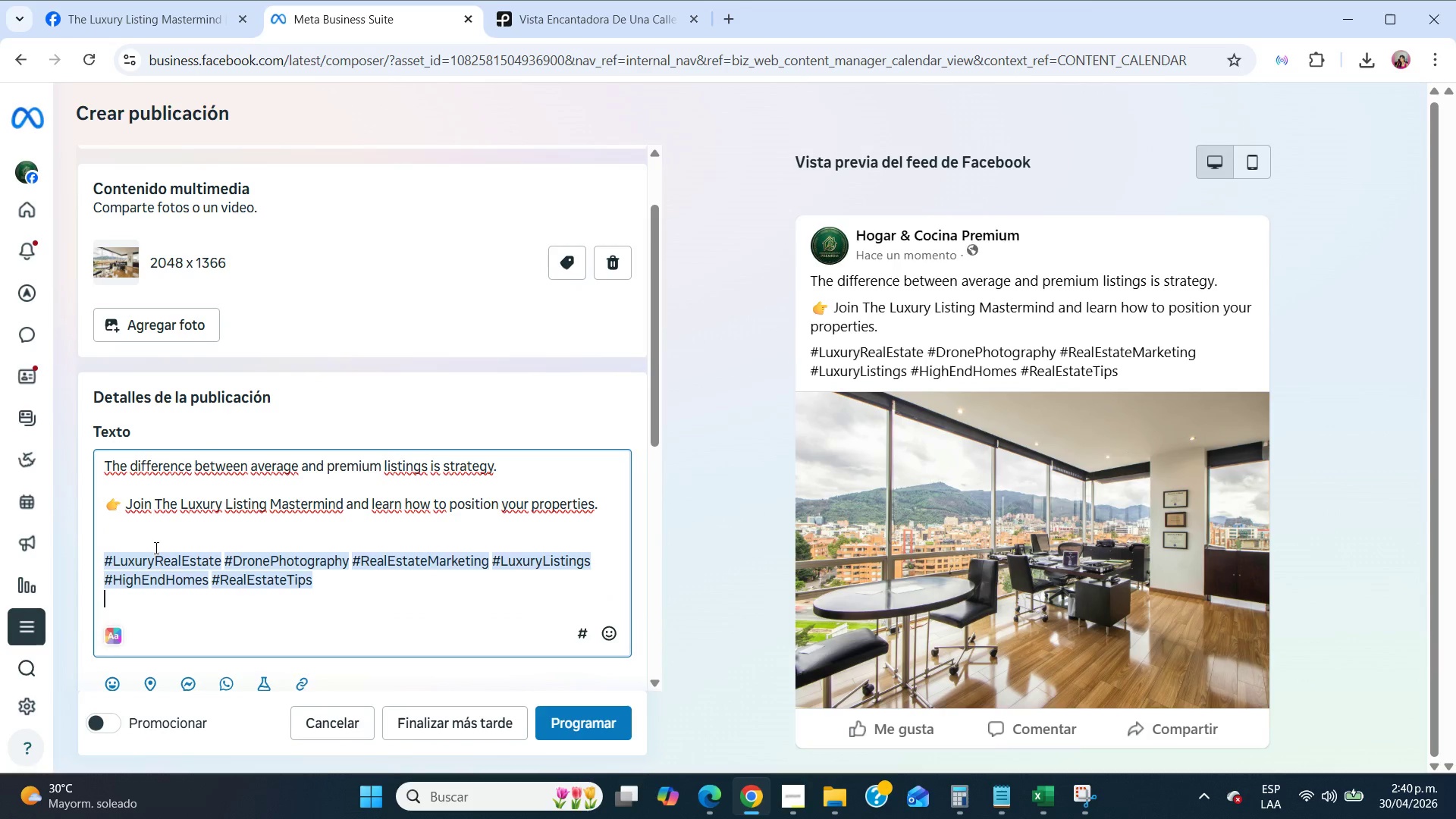 
key(Control+V)
 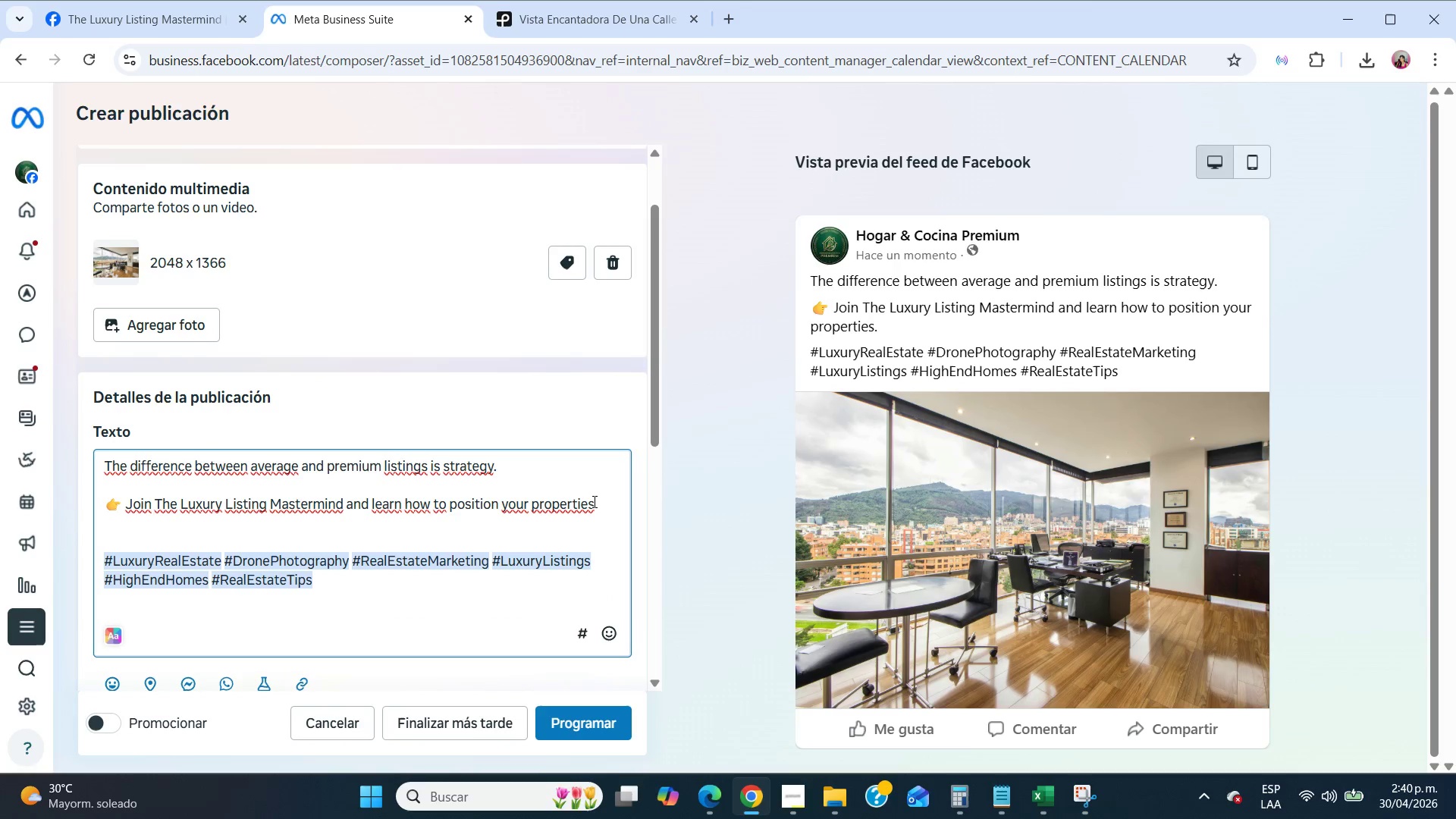 
left_click([596, 501])
 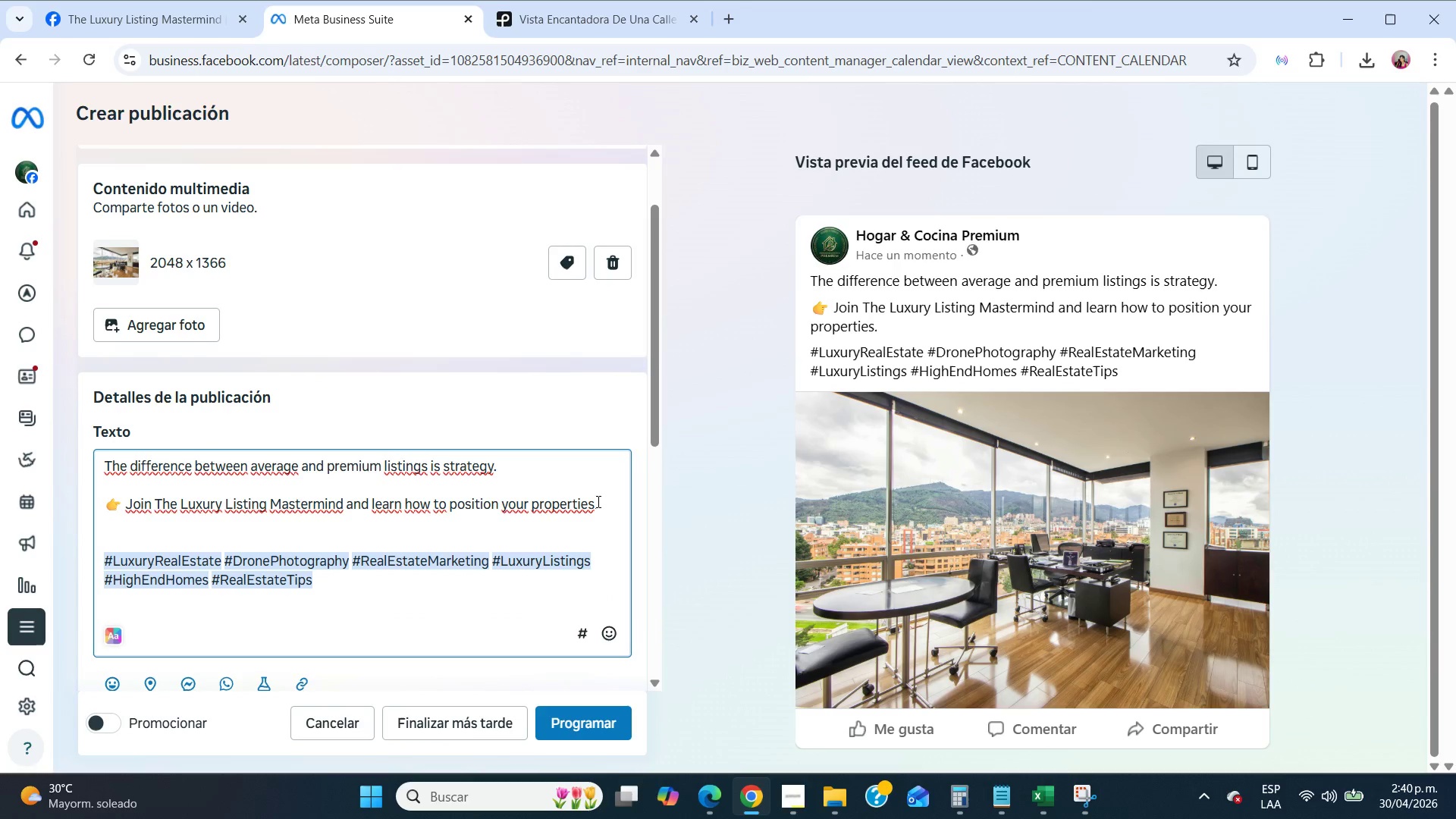 
key(Backspace)
 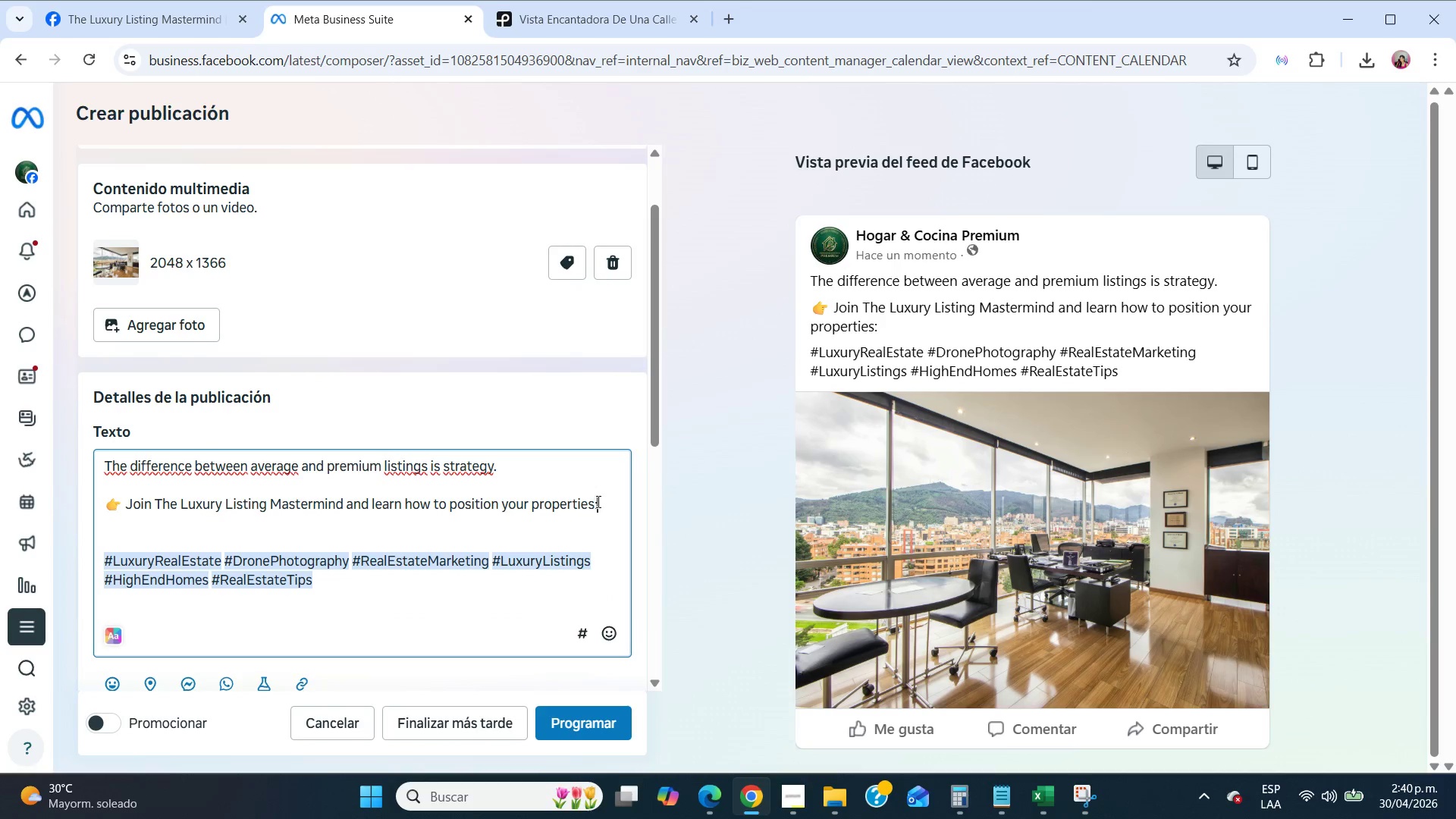 
key(Shift+ShiftRight)
 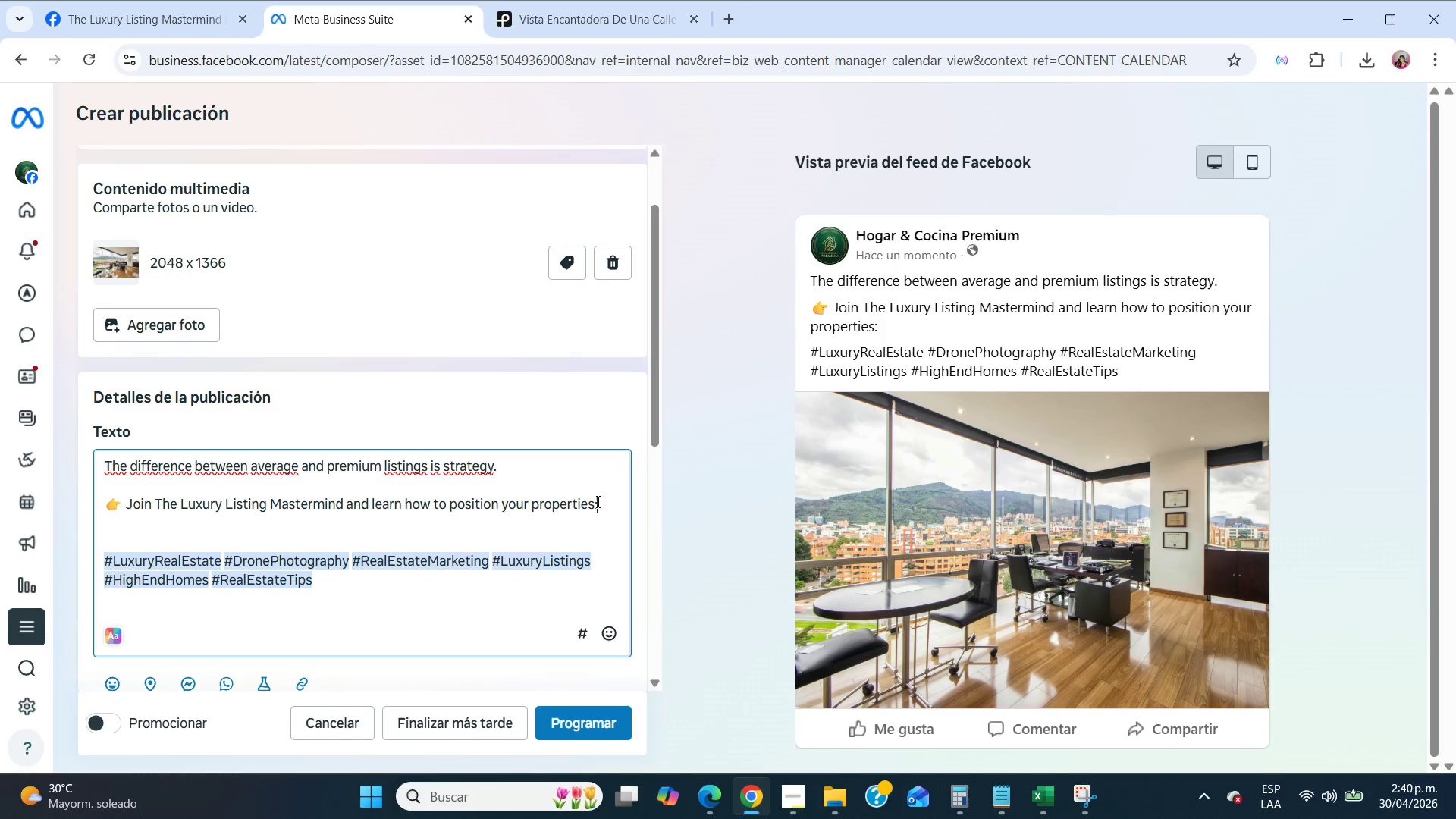 
key(Shift+Period)
 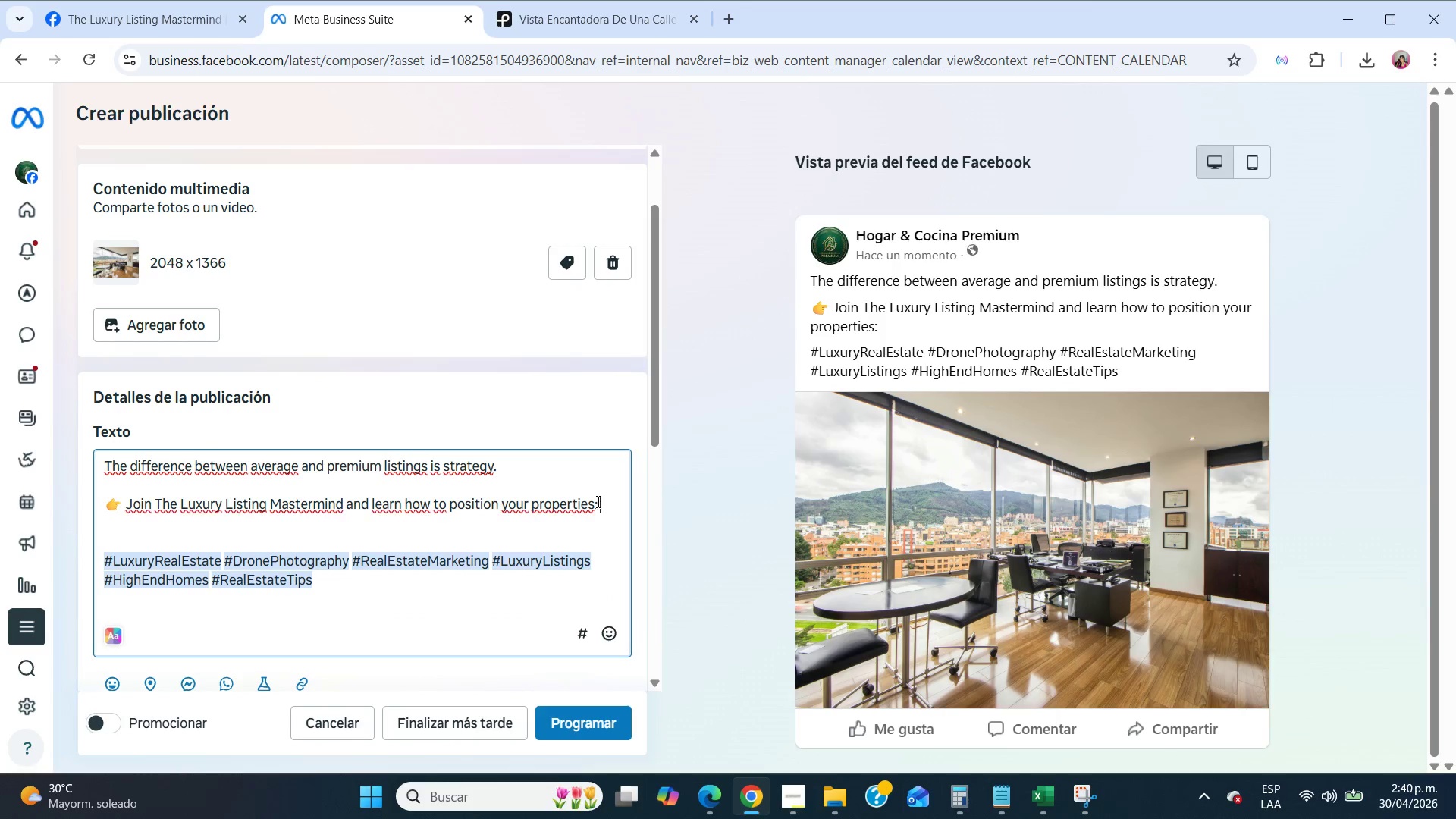 
key(Space)
 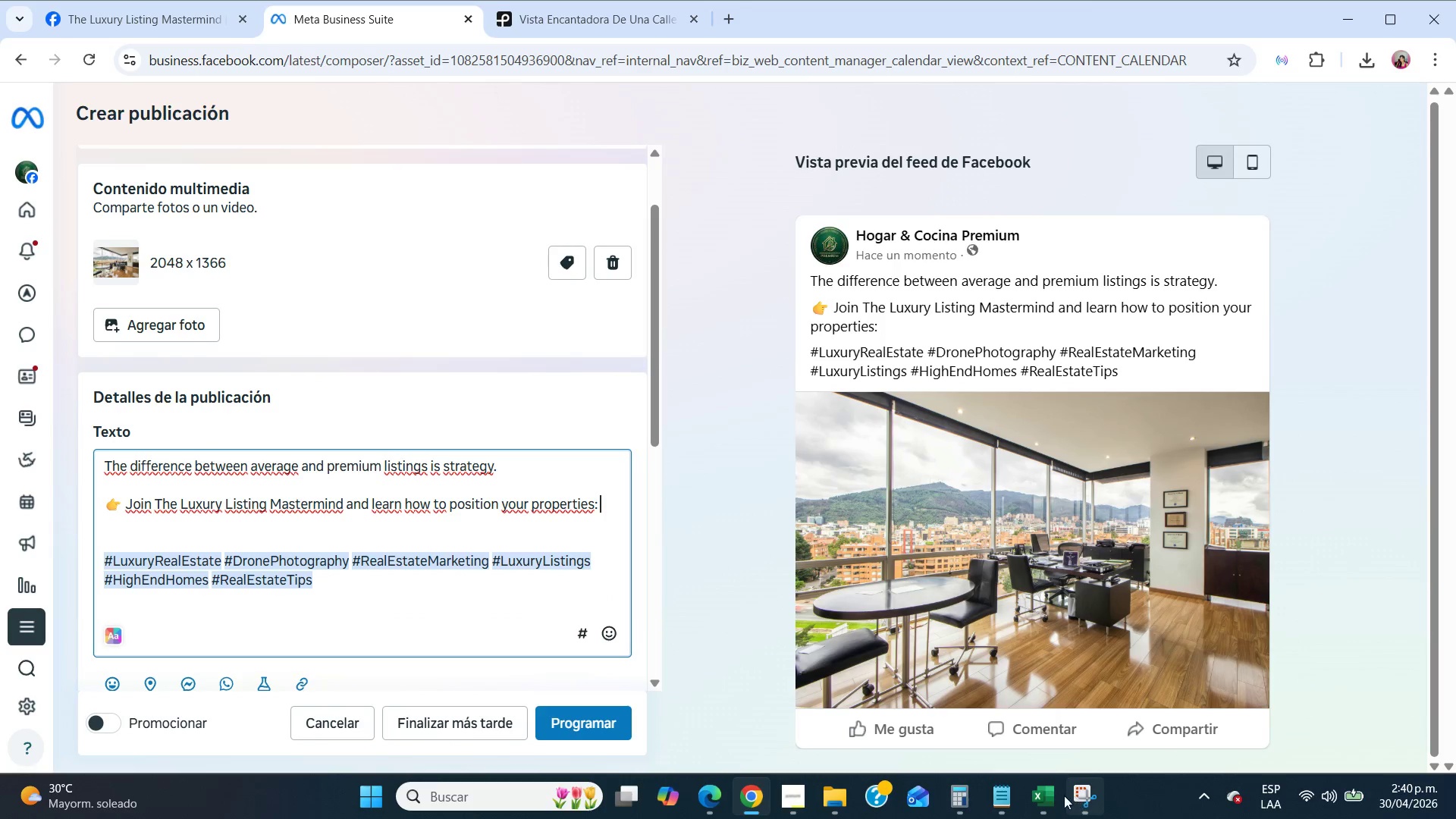 
left_click([1006, 808])
 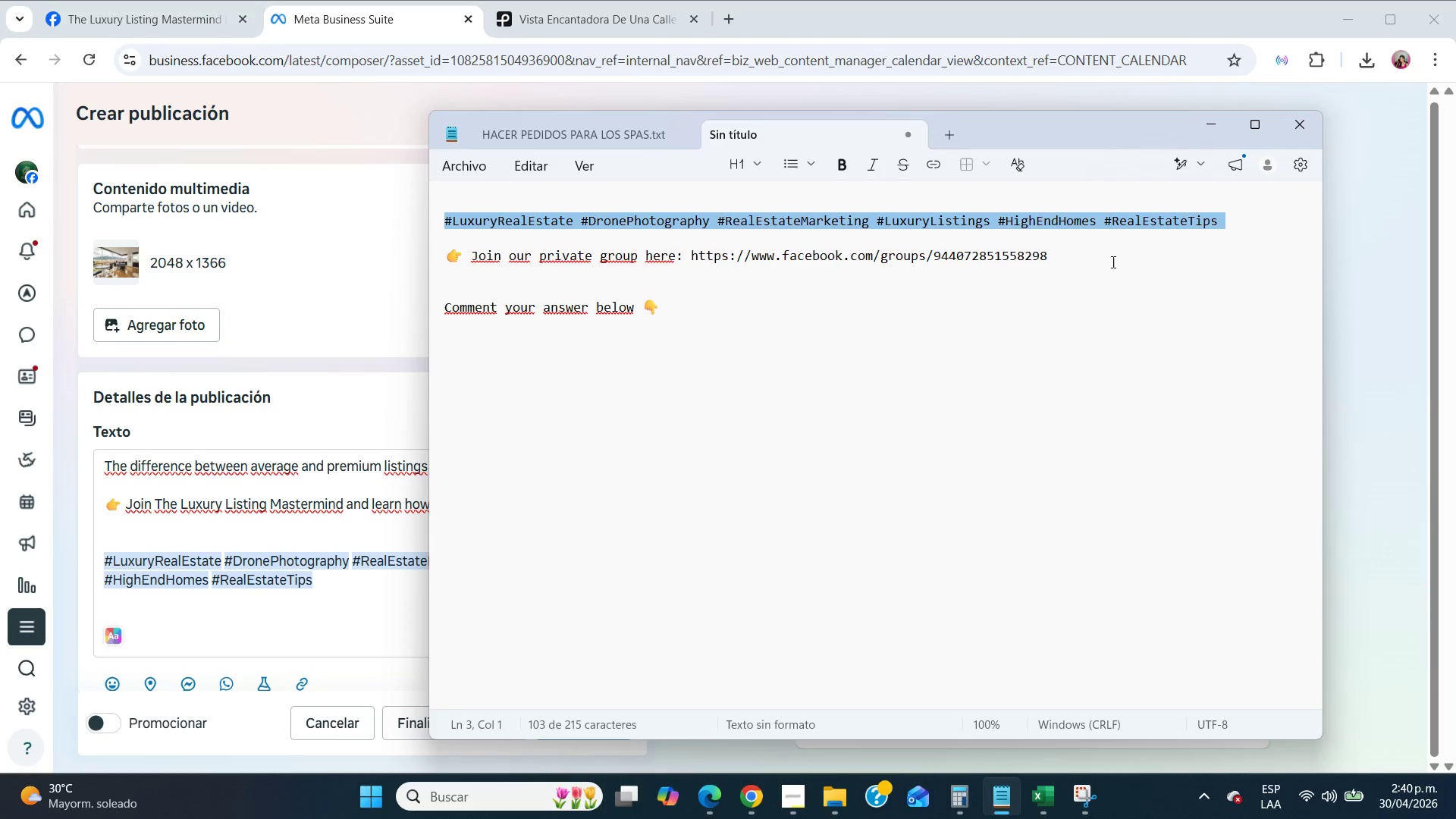 
left_click_drag(start_coordinate=[1132, 265], to_coordinate=[690, 253])
 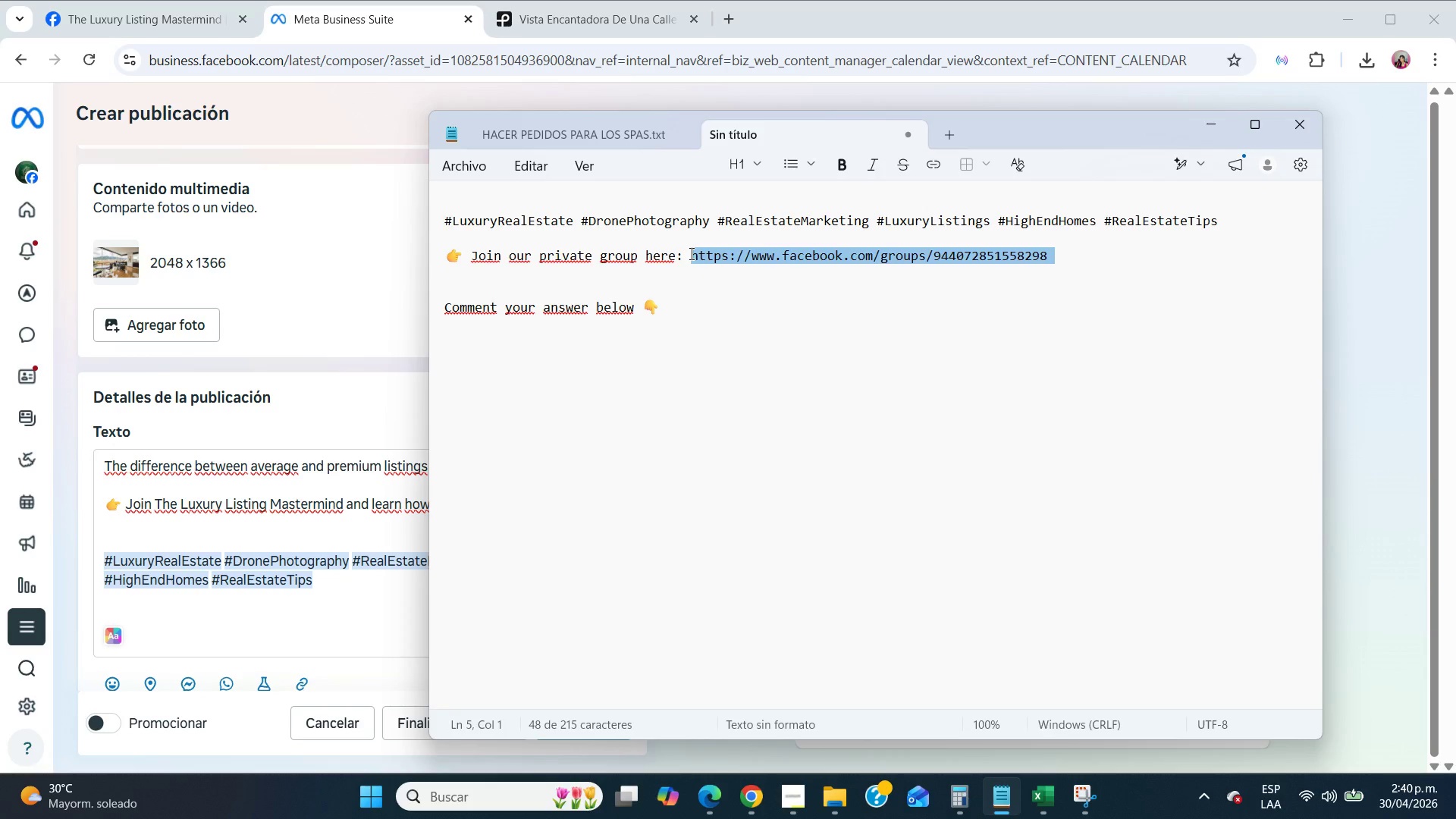 
key(Control+C)
 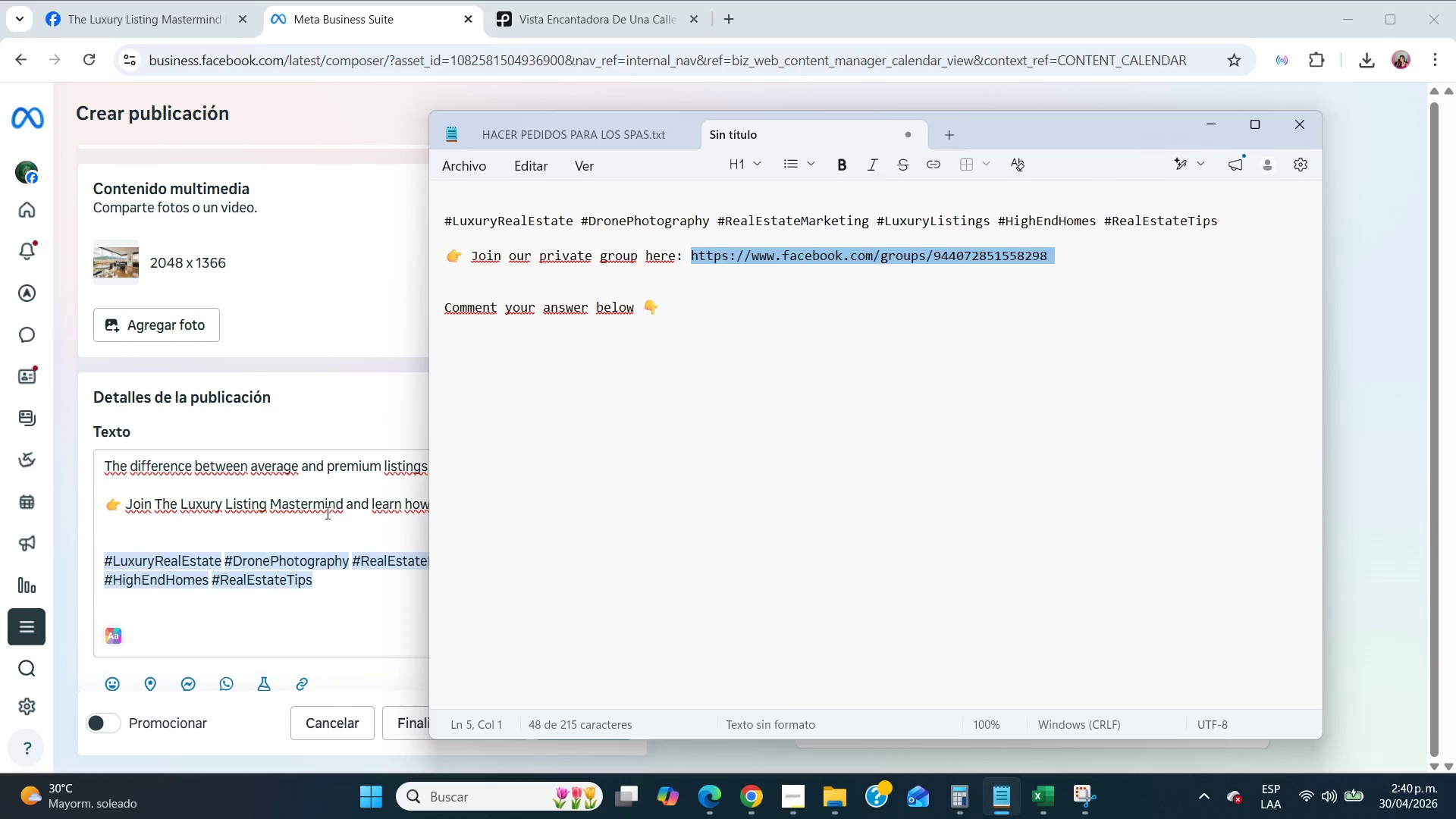 
left_click([326, 513])
 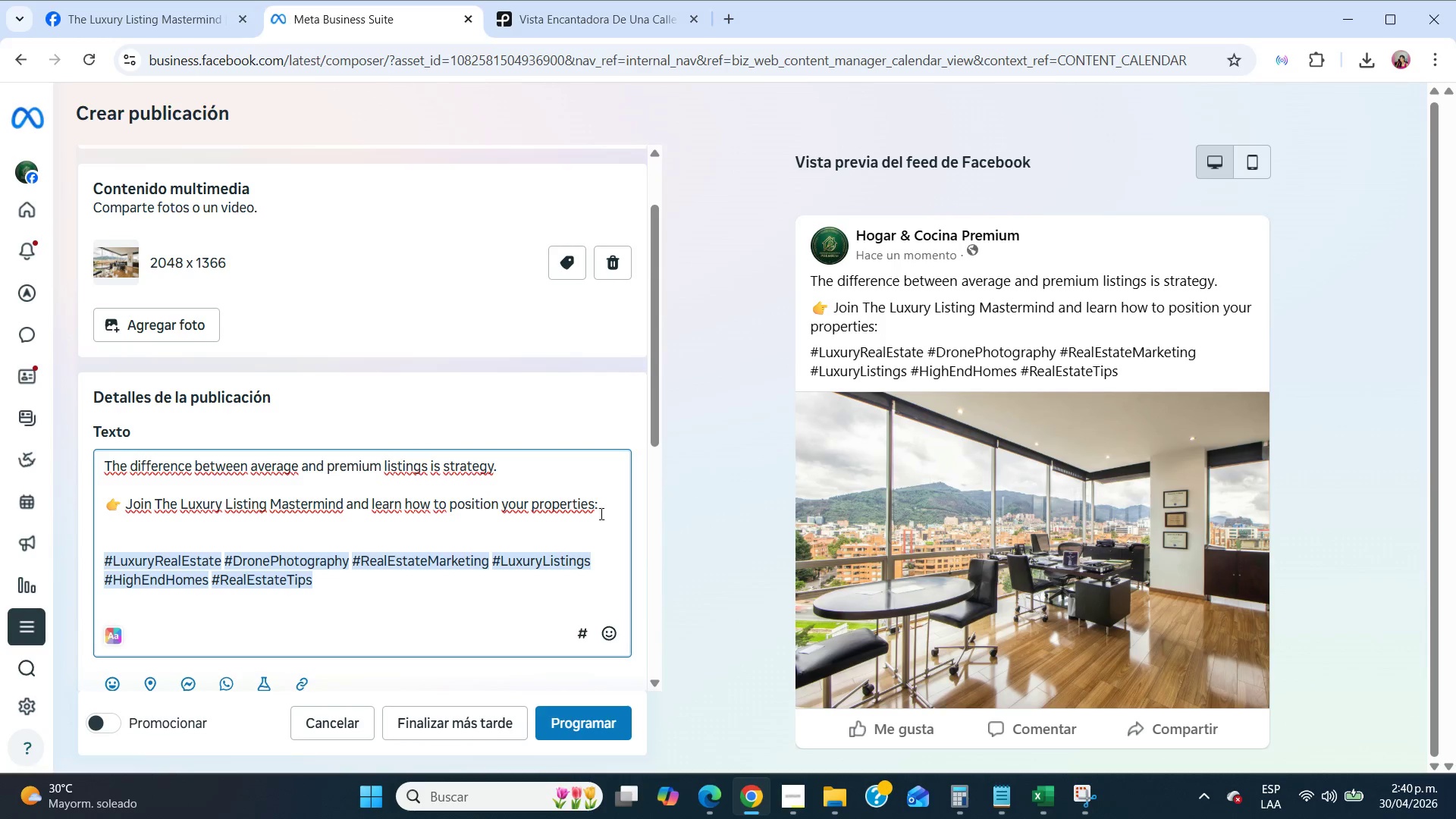 
left_click([608, 512])
 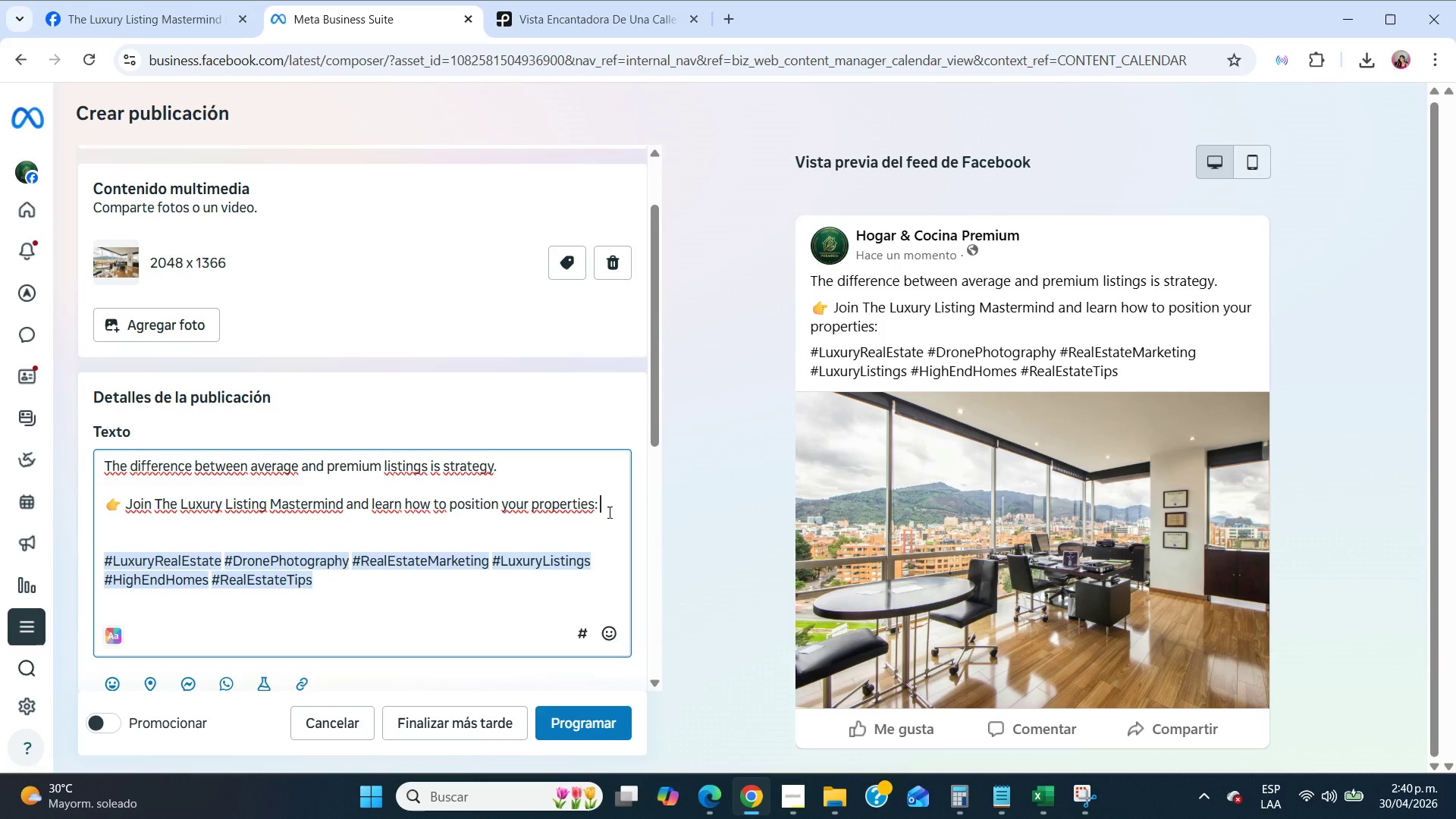 
key(Control+V)
 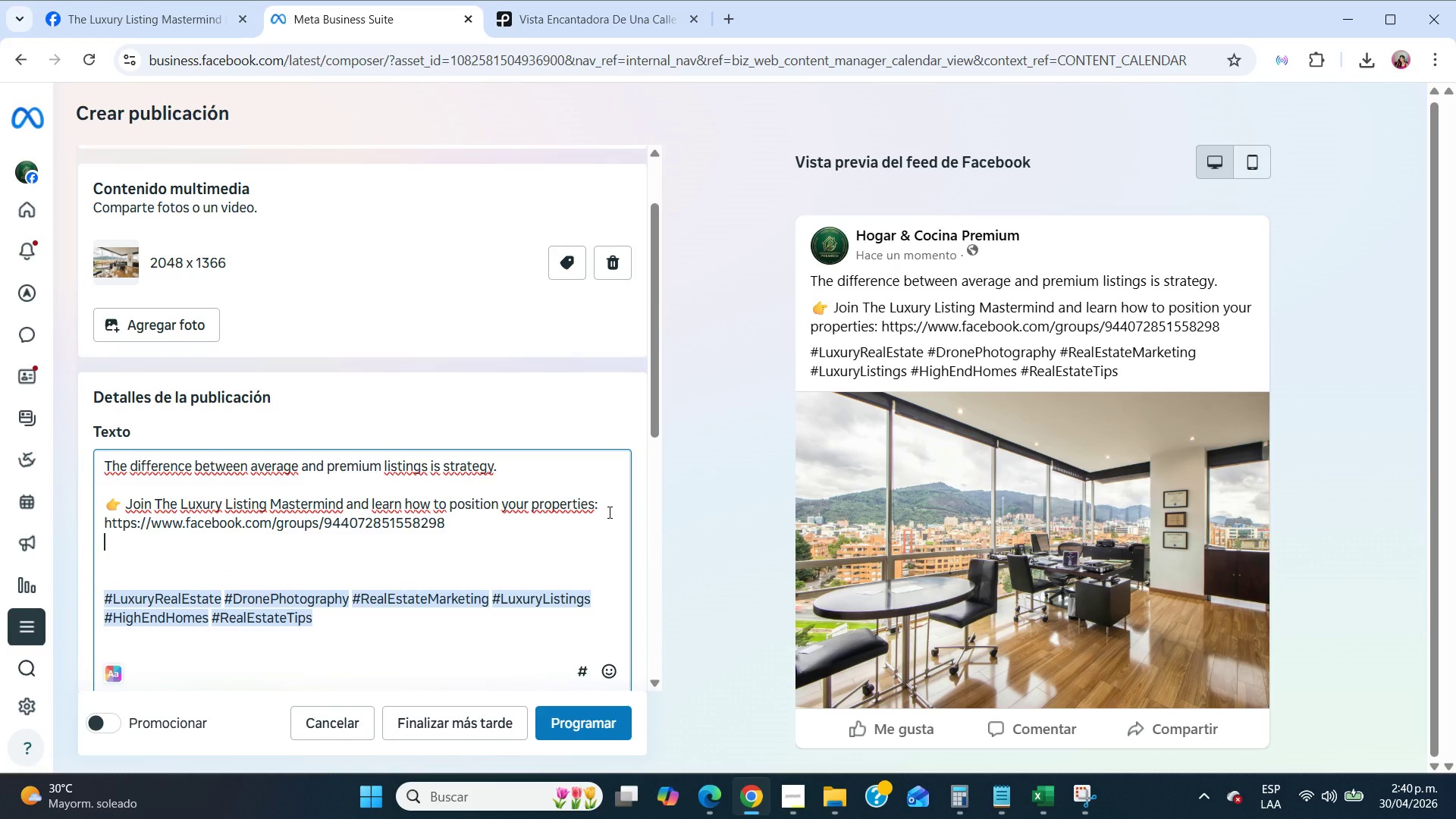 
key(ArrowDown)
 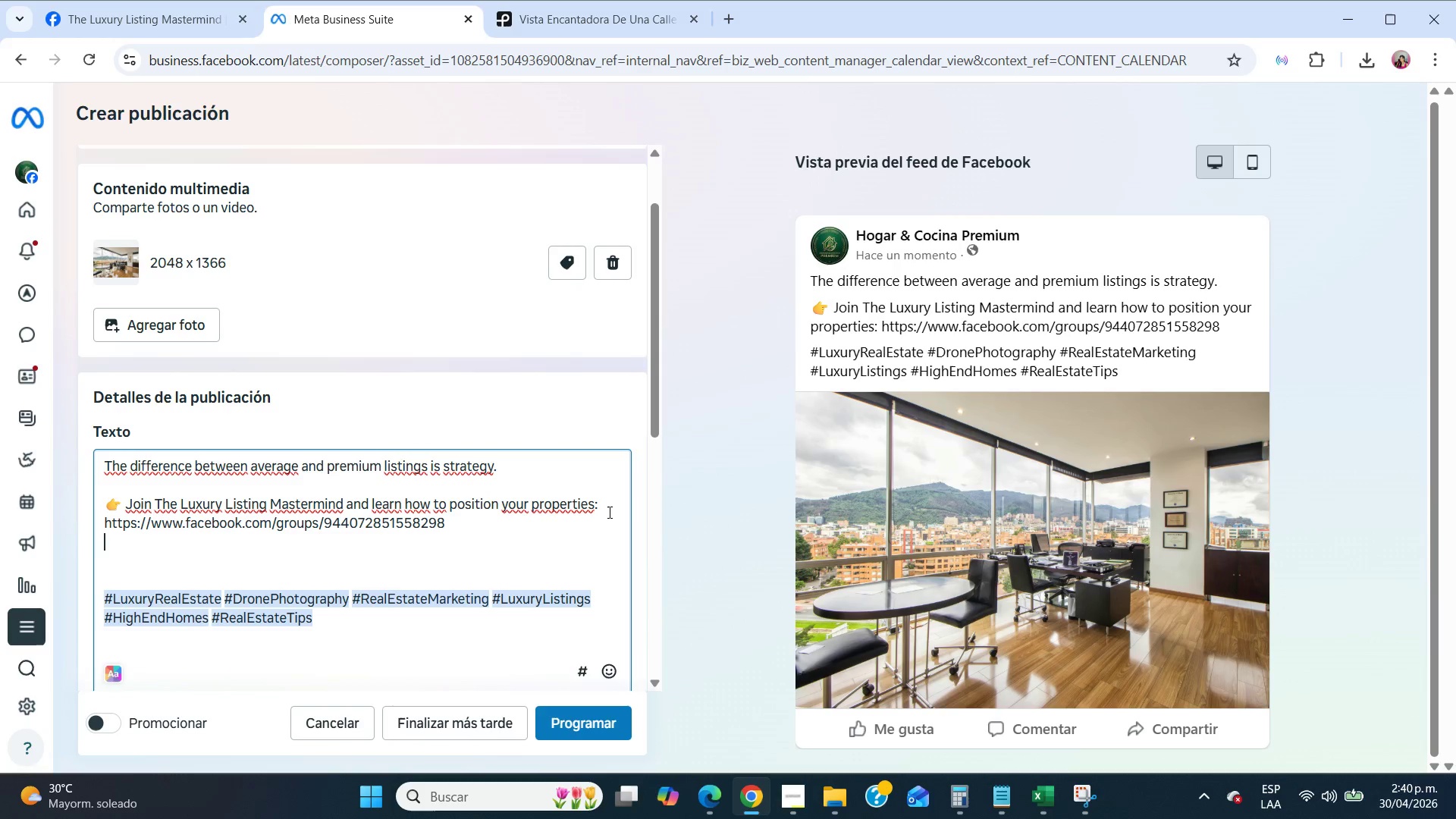 
key(ArrowUp)
 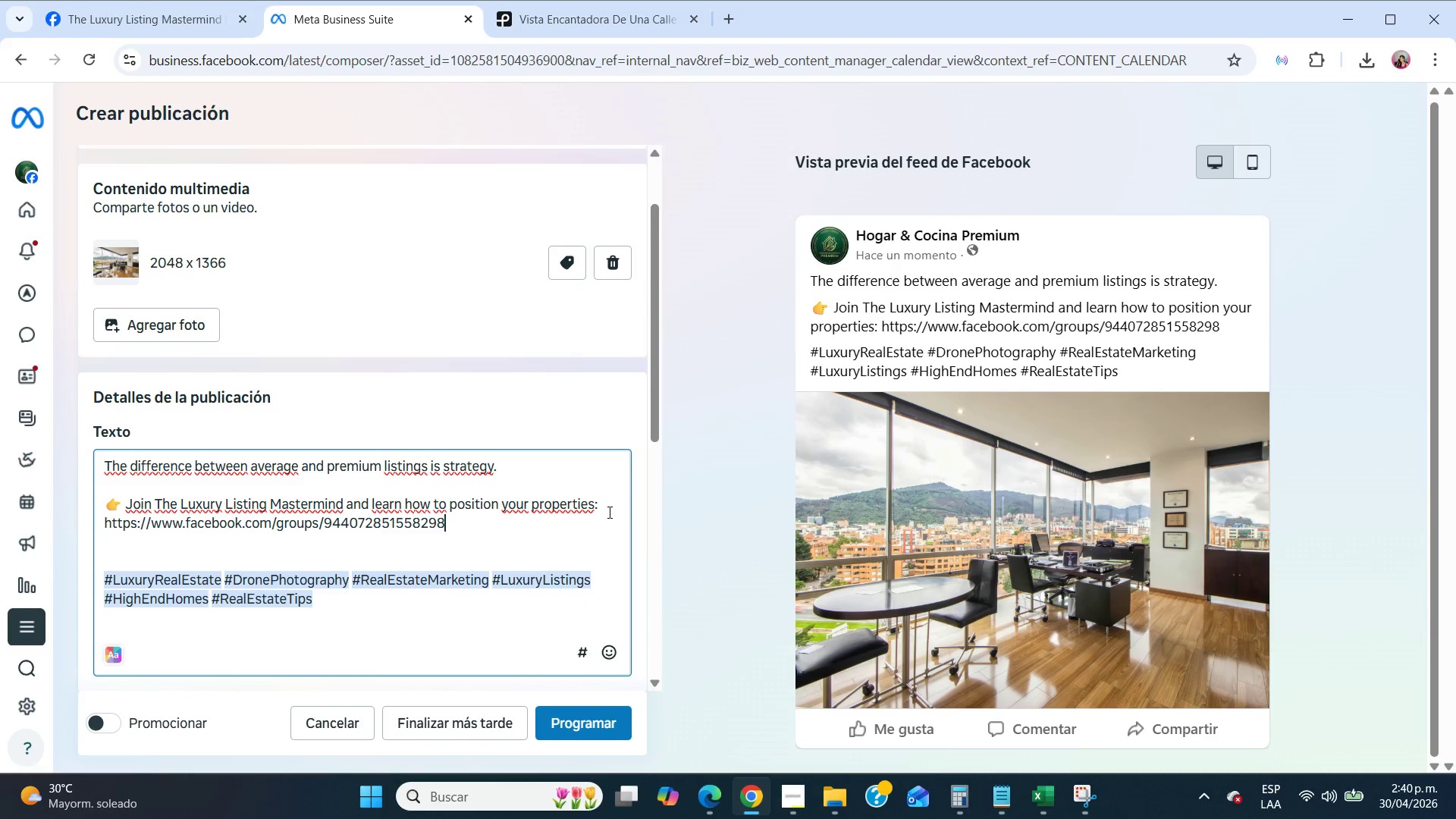 
key(Backspace)
 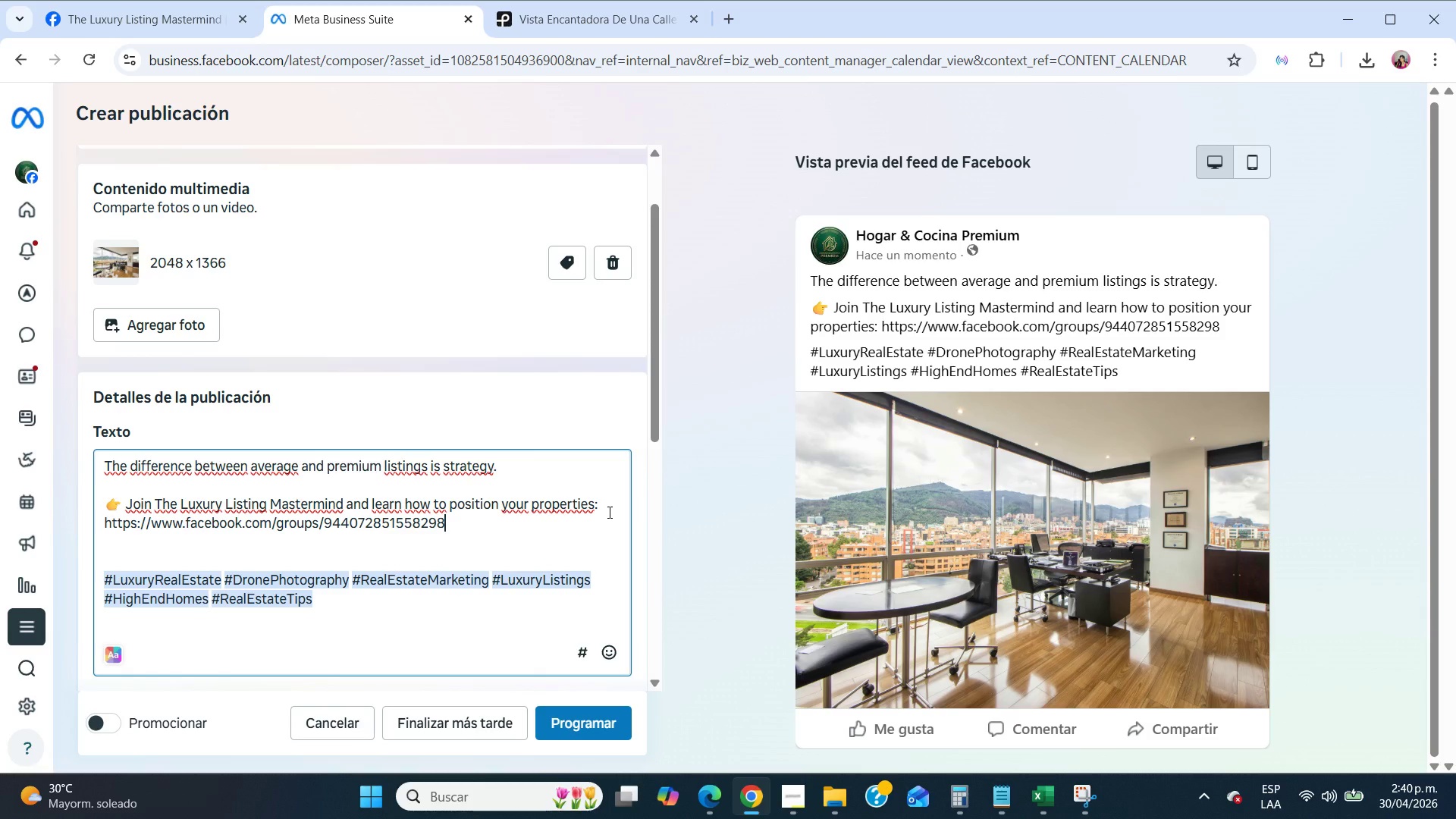 
wait(13.56)
 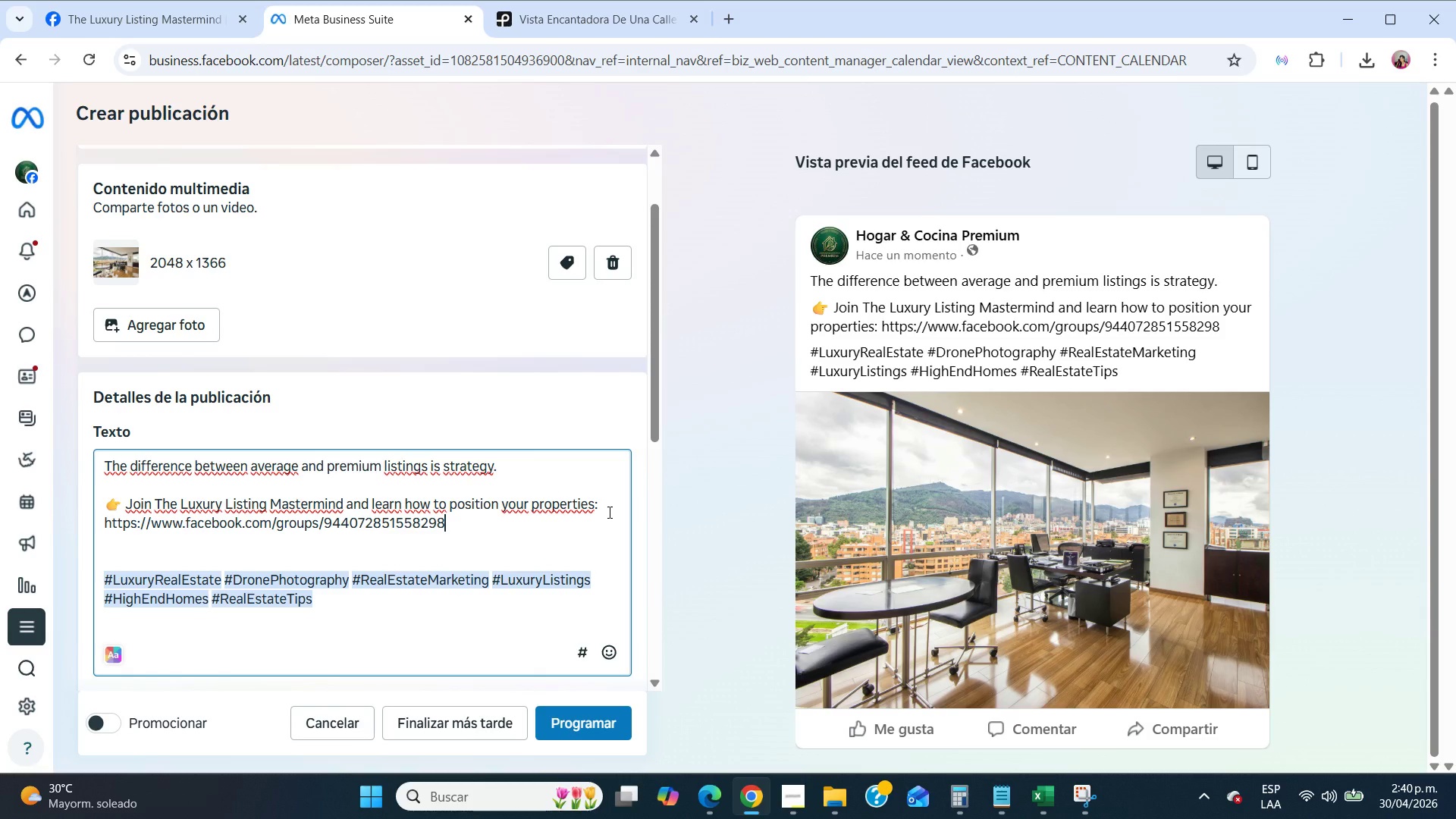 
scroll: coordinate [355, 448], scroll_direction: down, amount: 3.0
 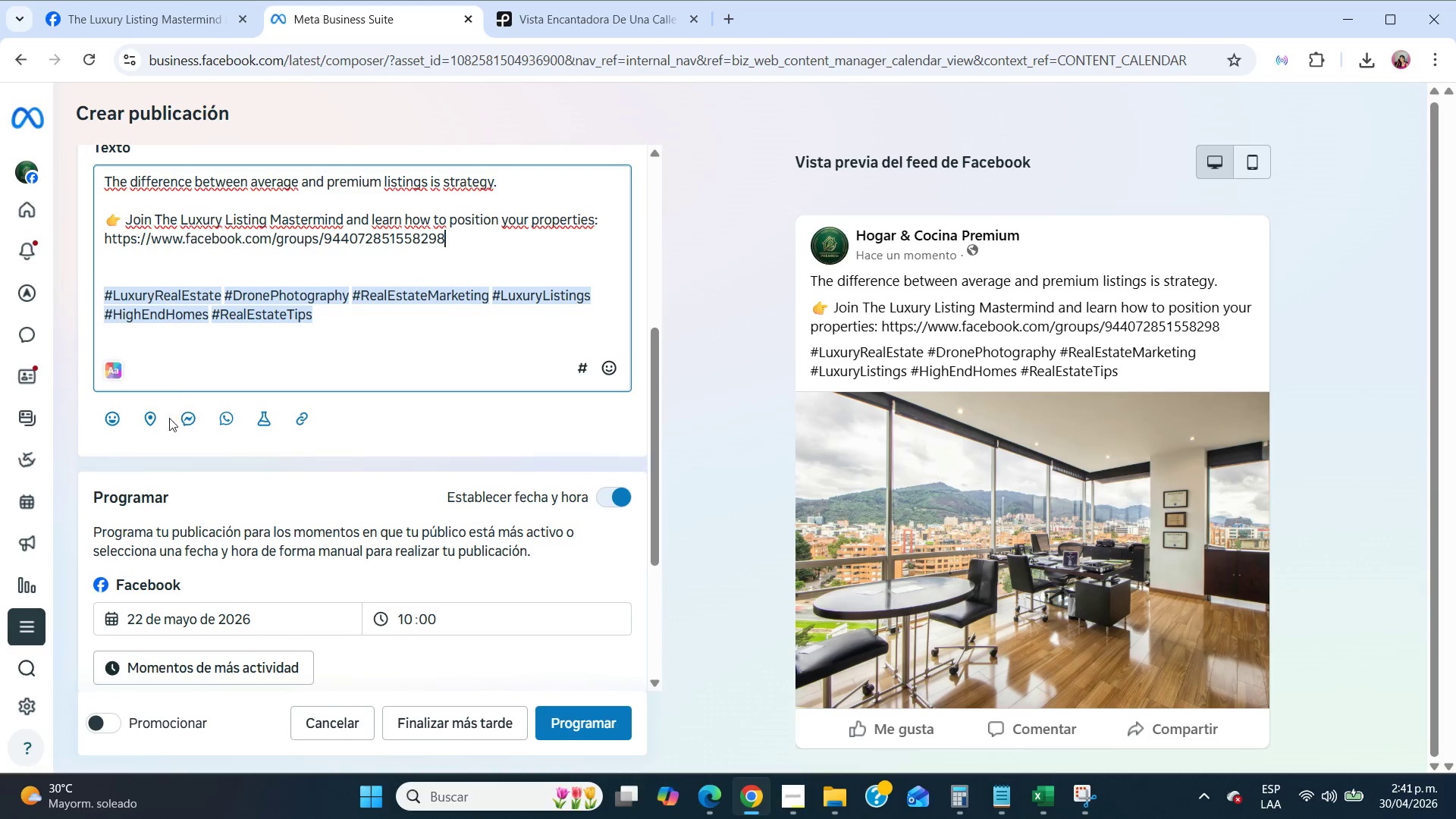 
left_click([160, 418])
 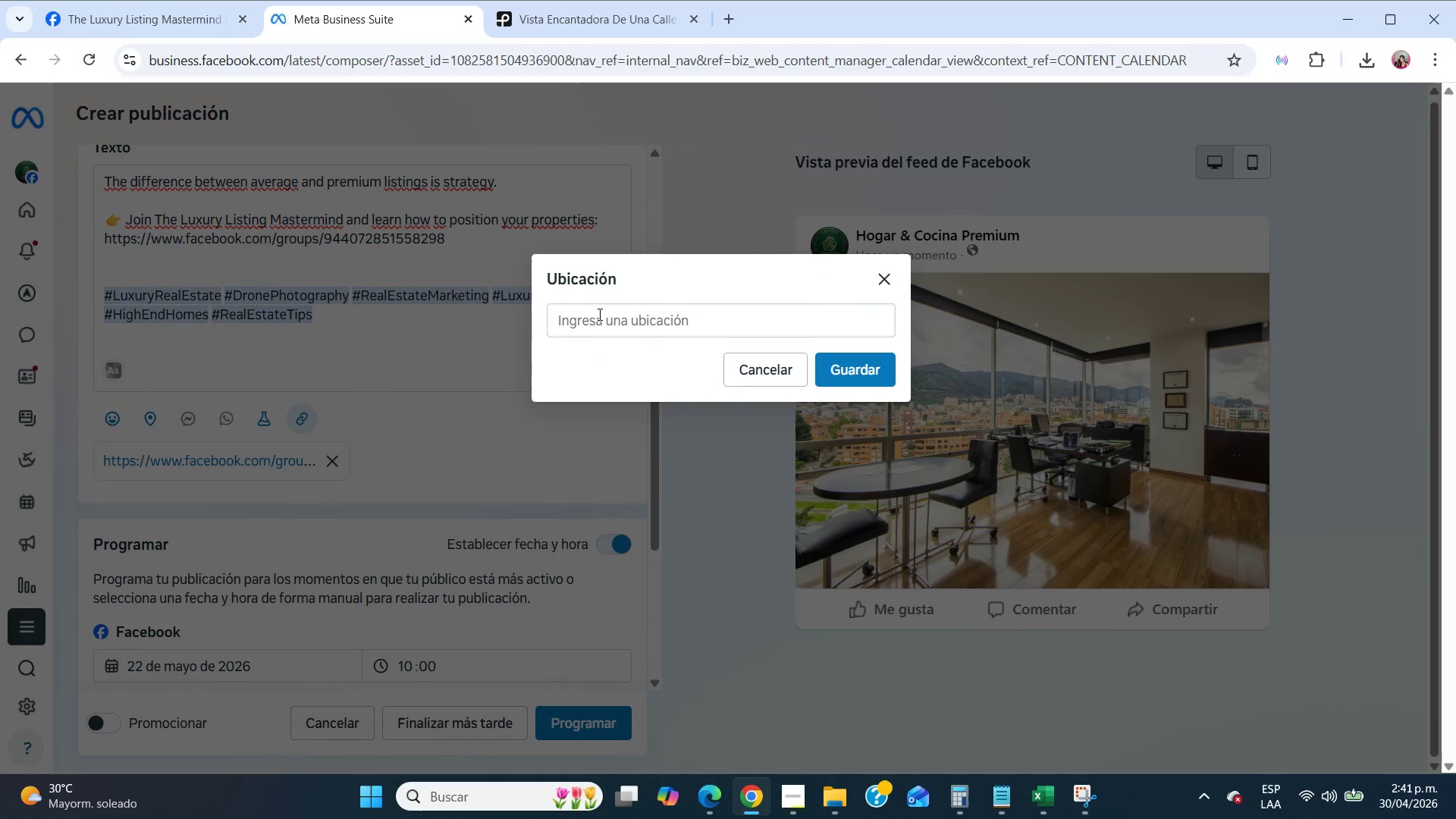 
left_click([598, 313])
 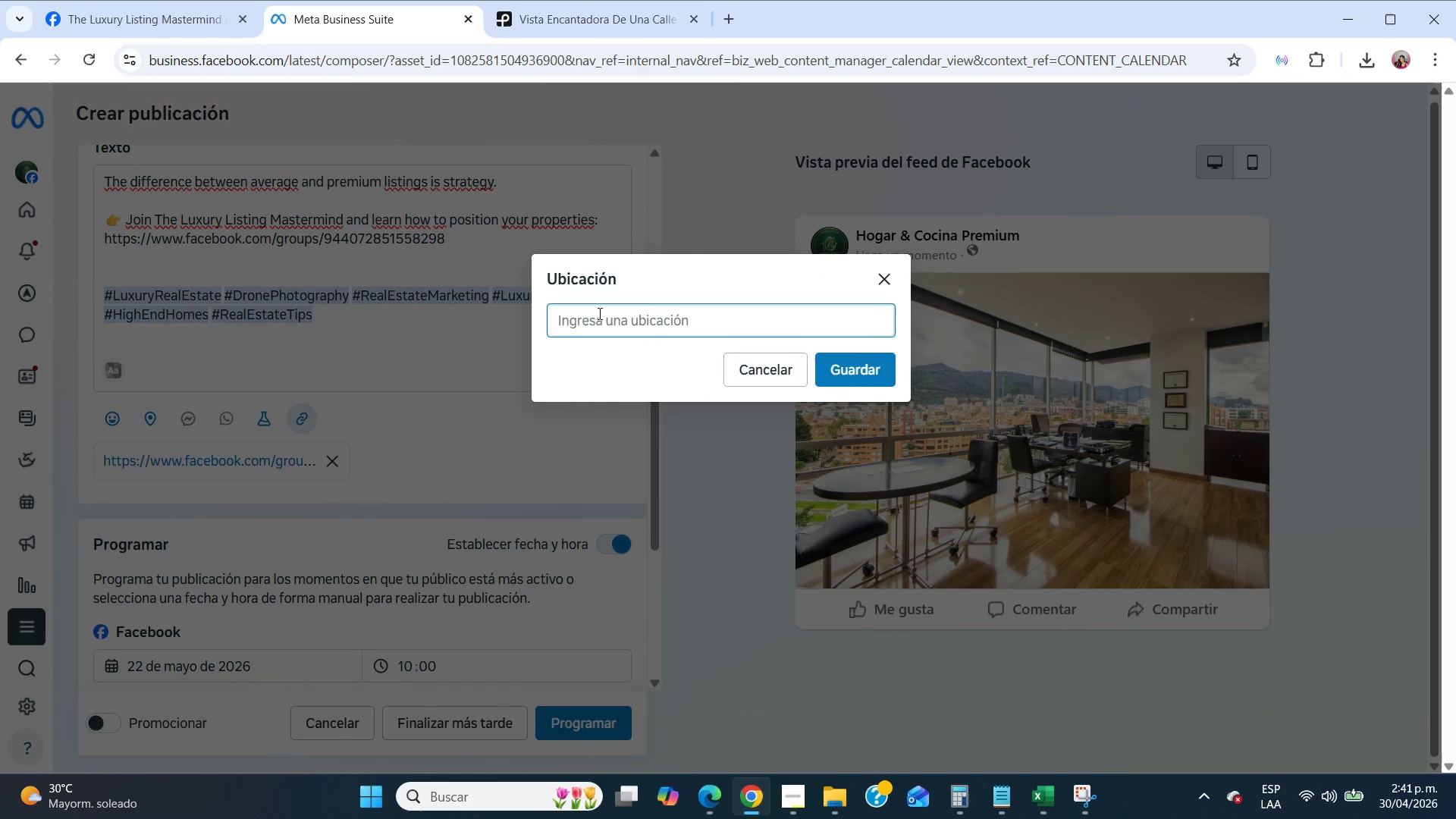 
type(wash)
 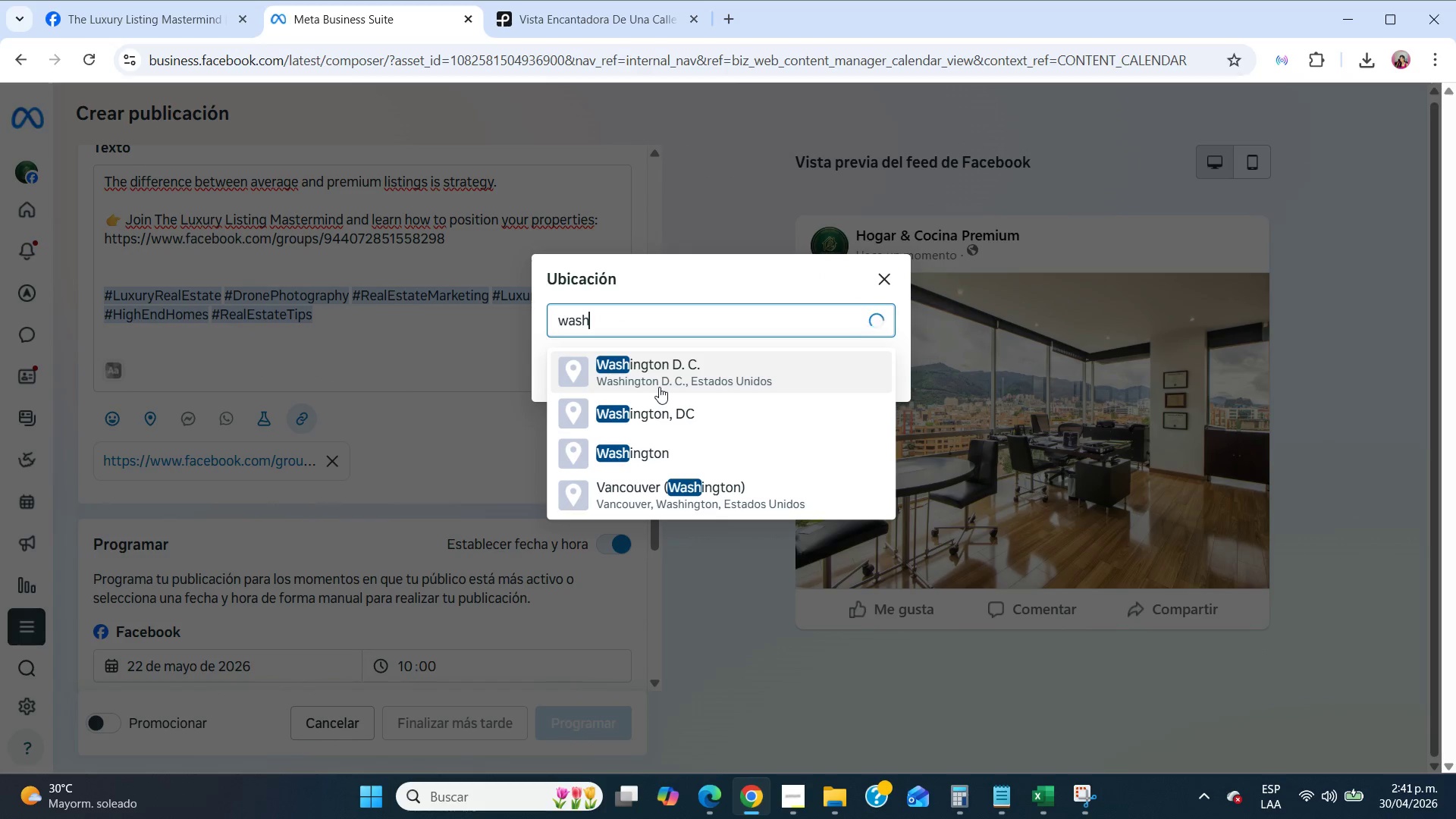 
left_click([659, 387])
 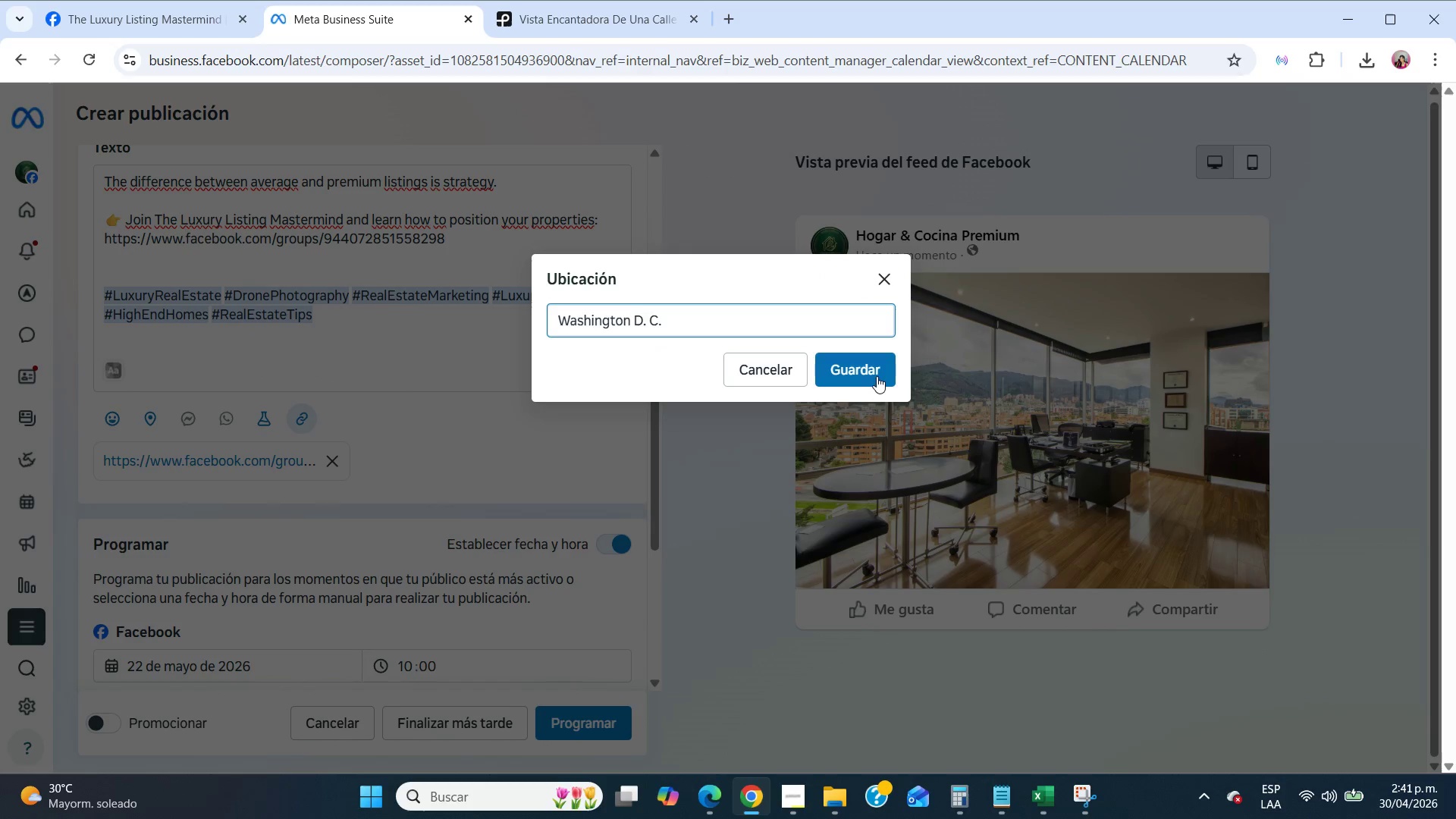 
left_click([871, 373])
 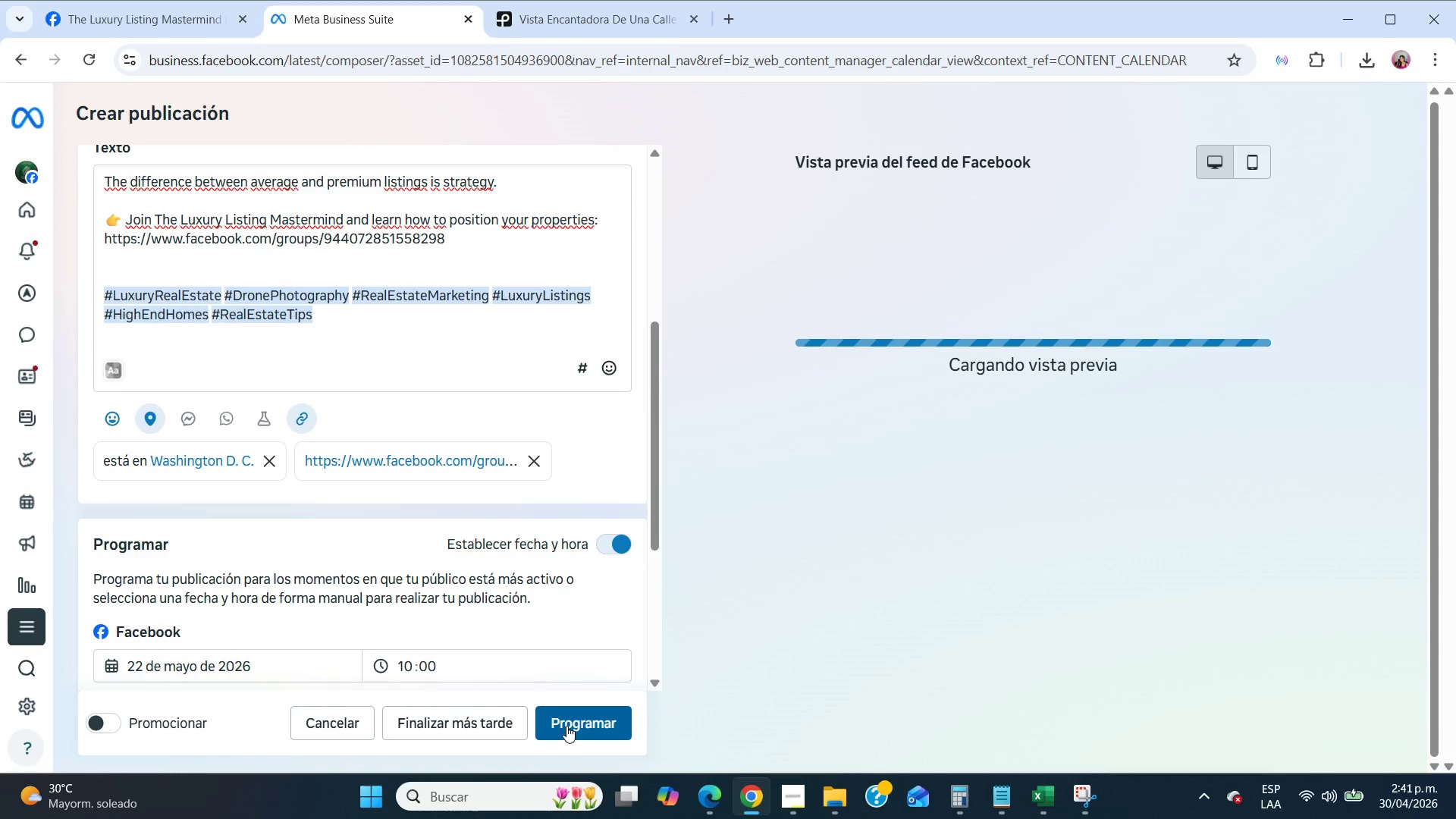 
scroll: coordinate [482, 275], scroll_direction: up, amount: 10.0
 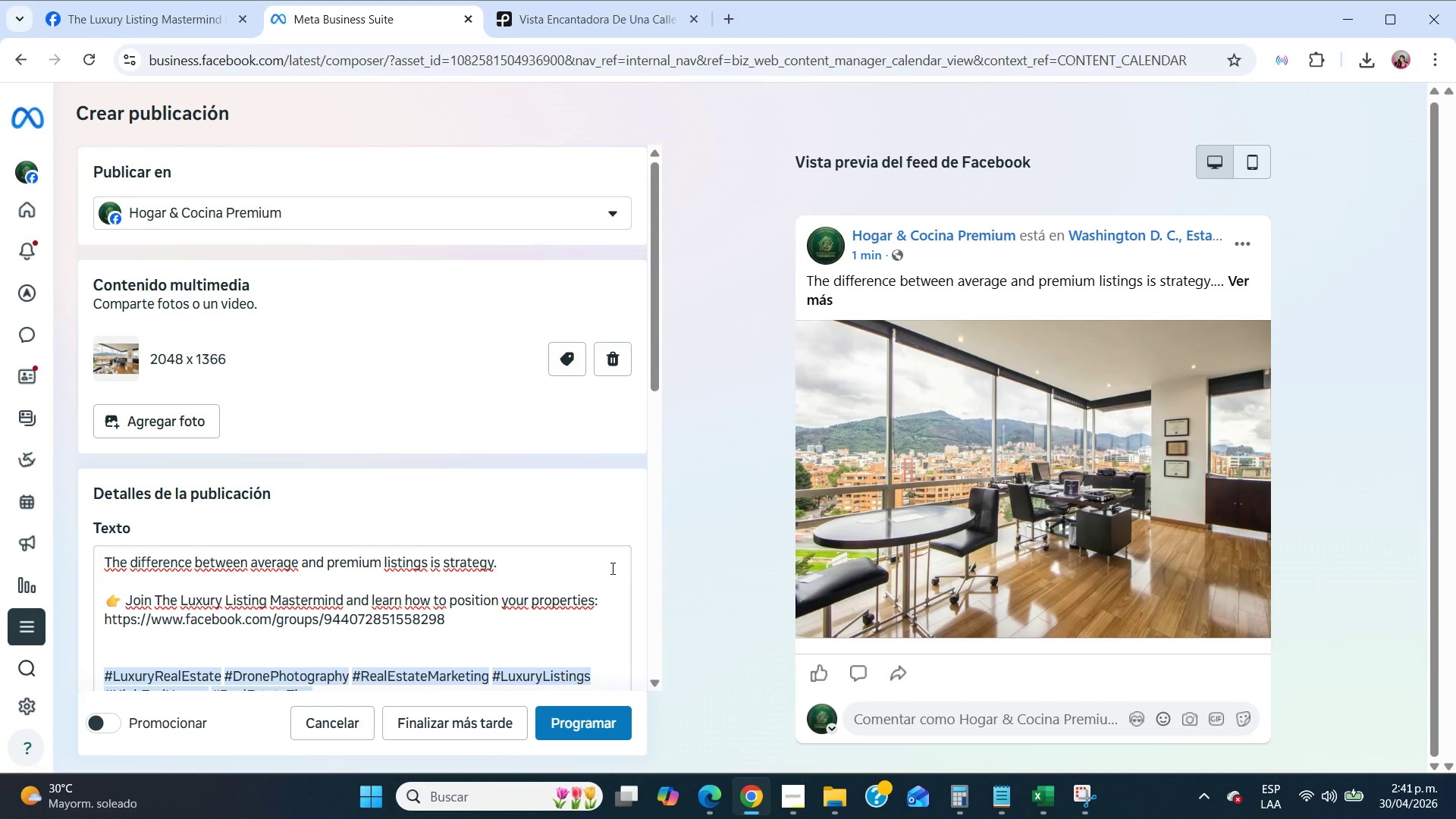 
left_click([588, 728])
 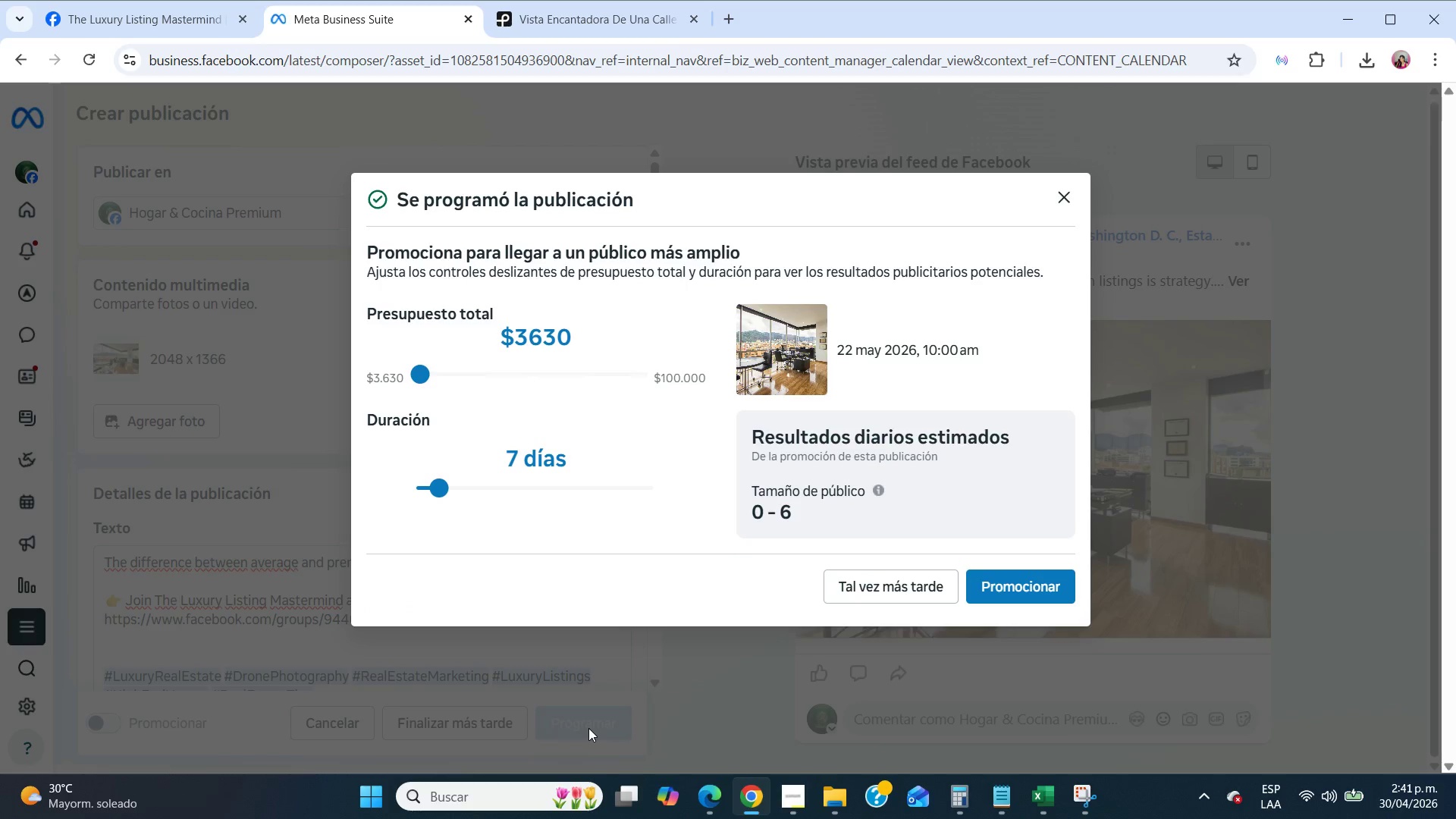 
wait(9.53)
 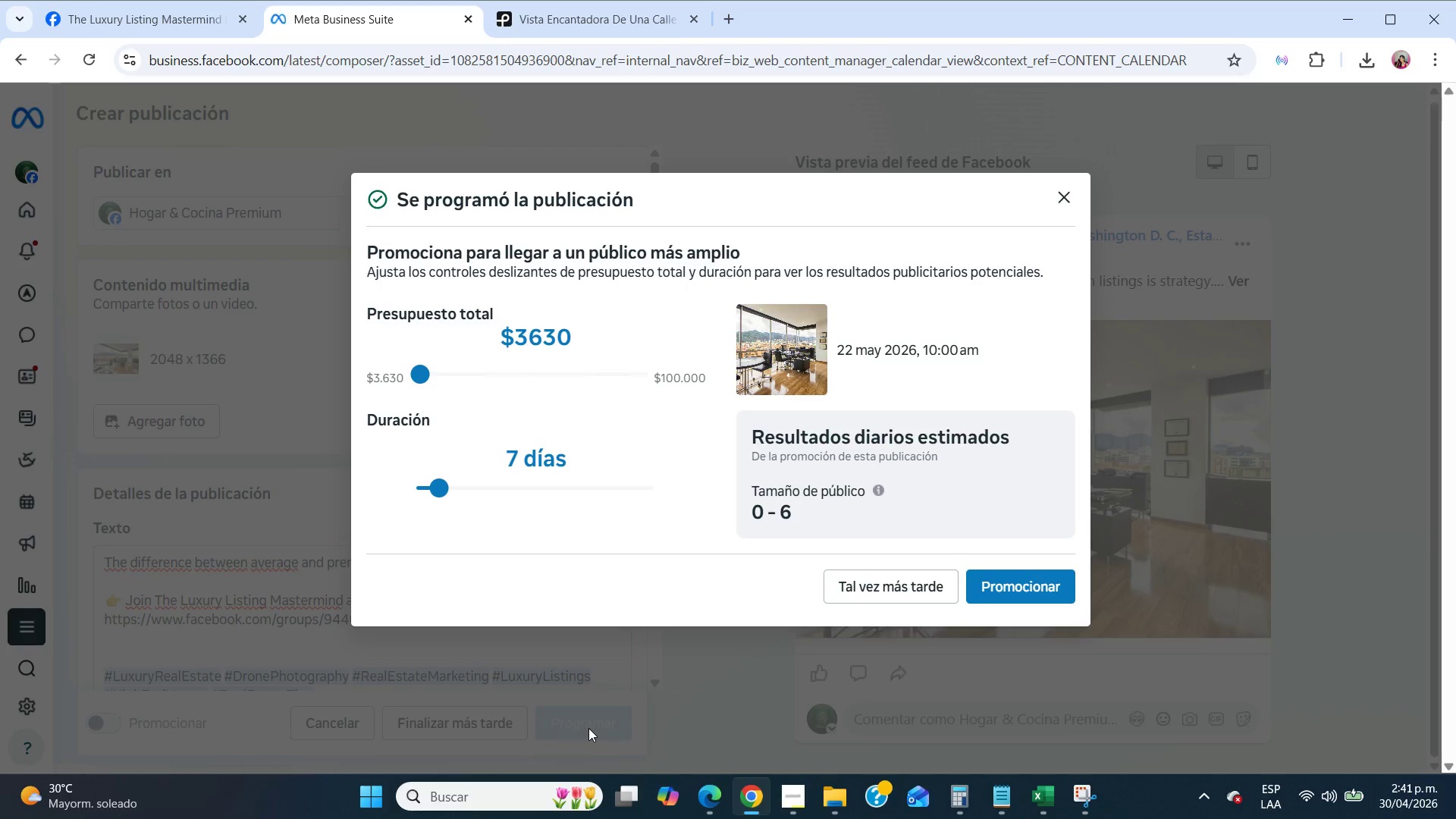 
left_click([882, 584])
 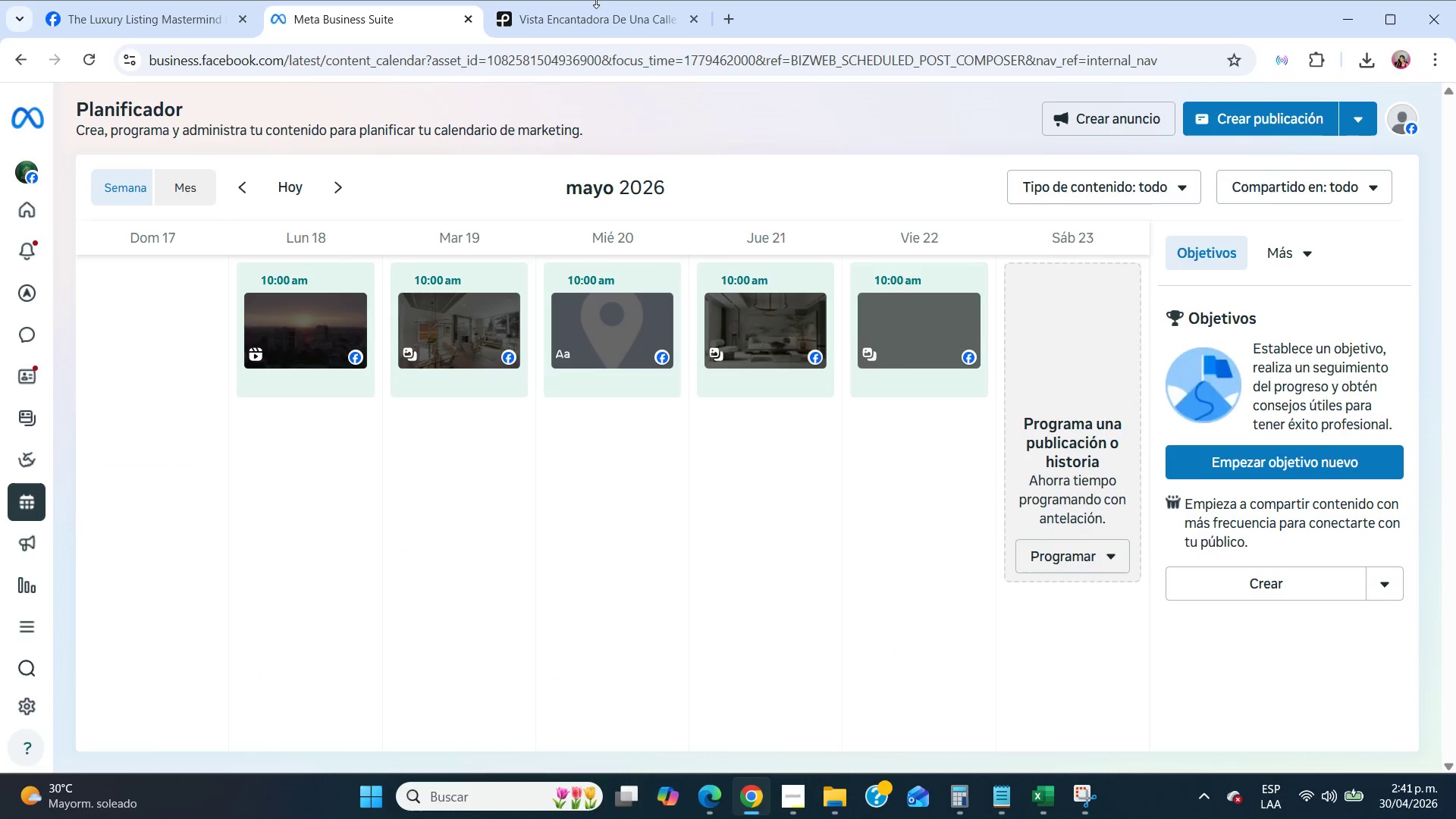 
double_click([595, 11])
 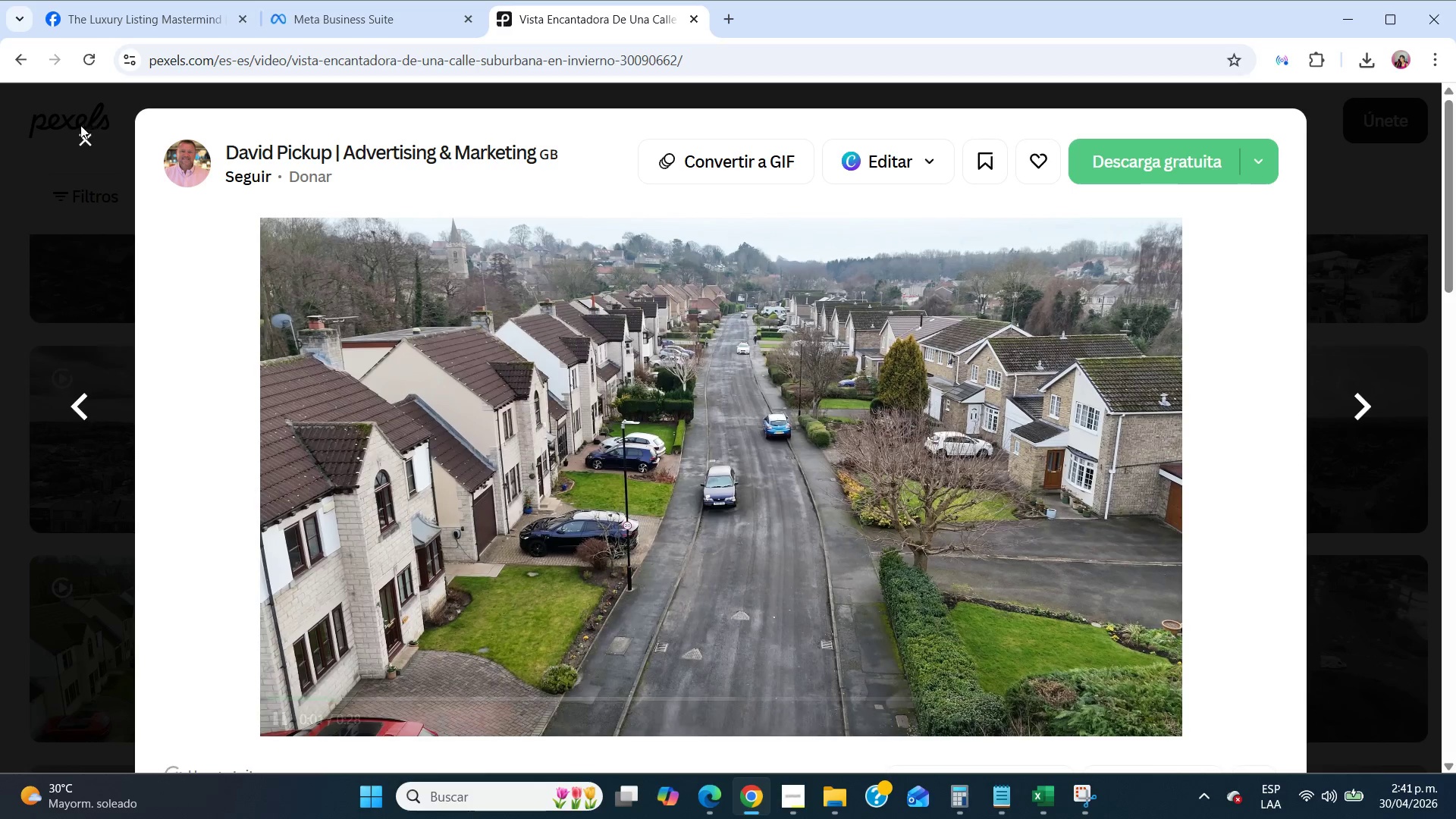 
left_click([88, 141])
 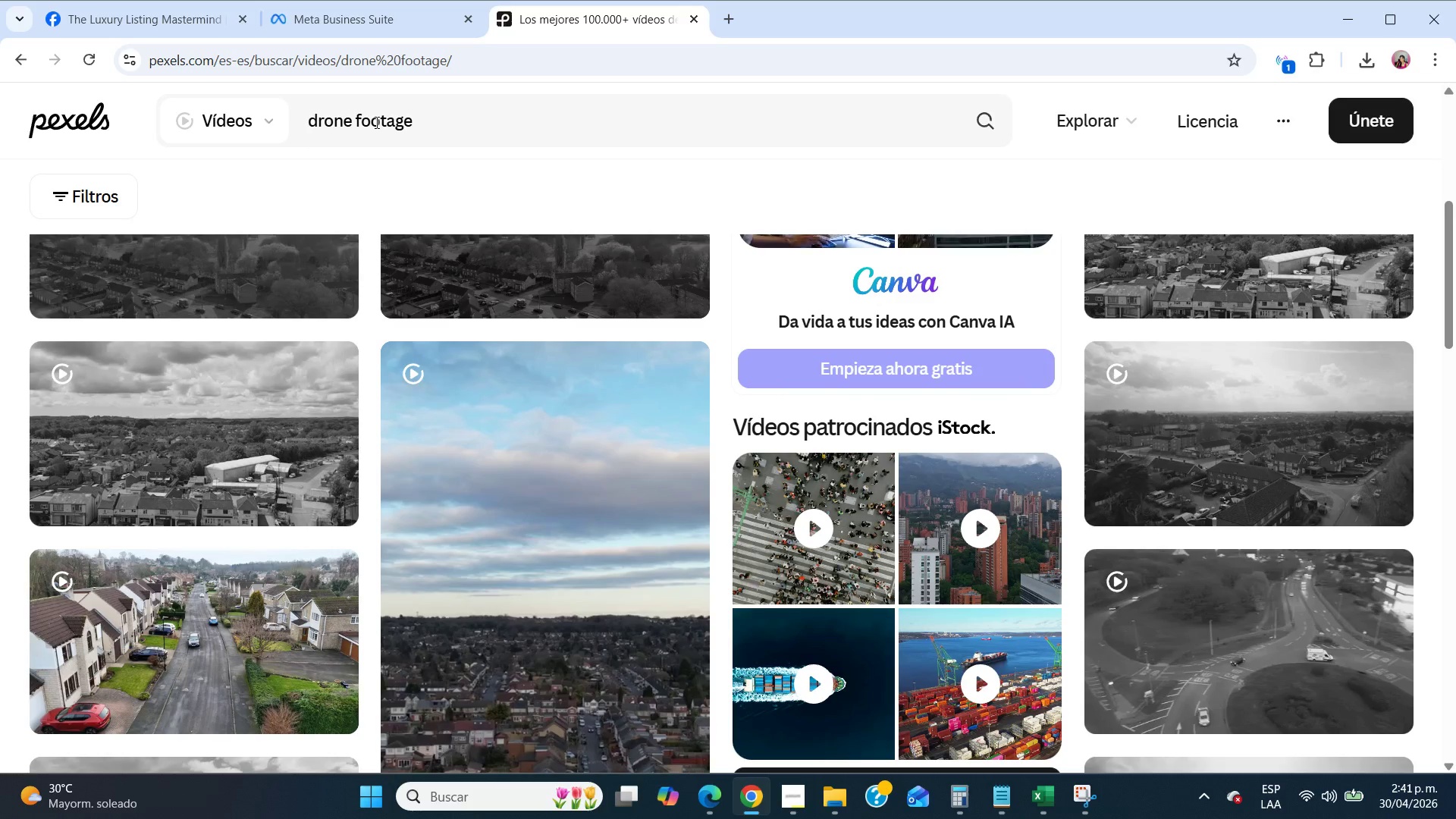 
double_click([375, 122])
 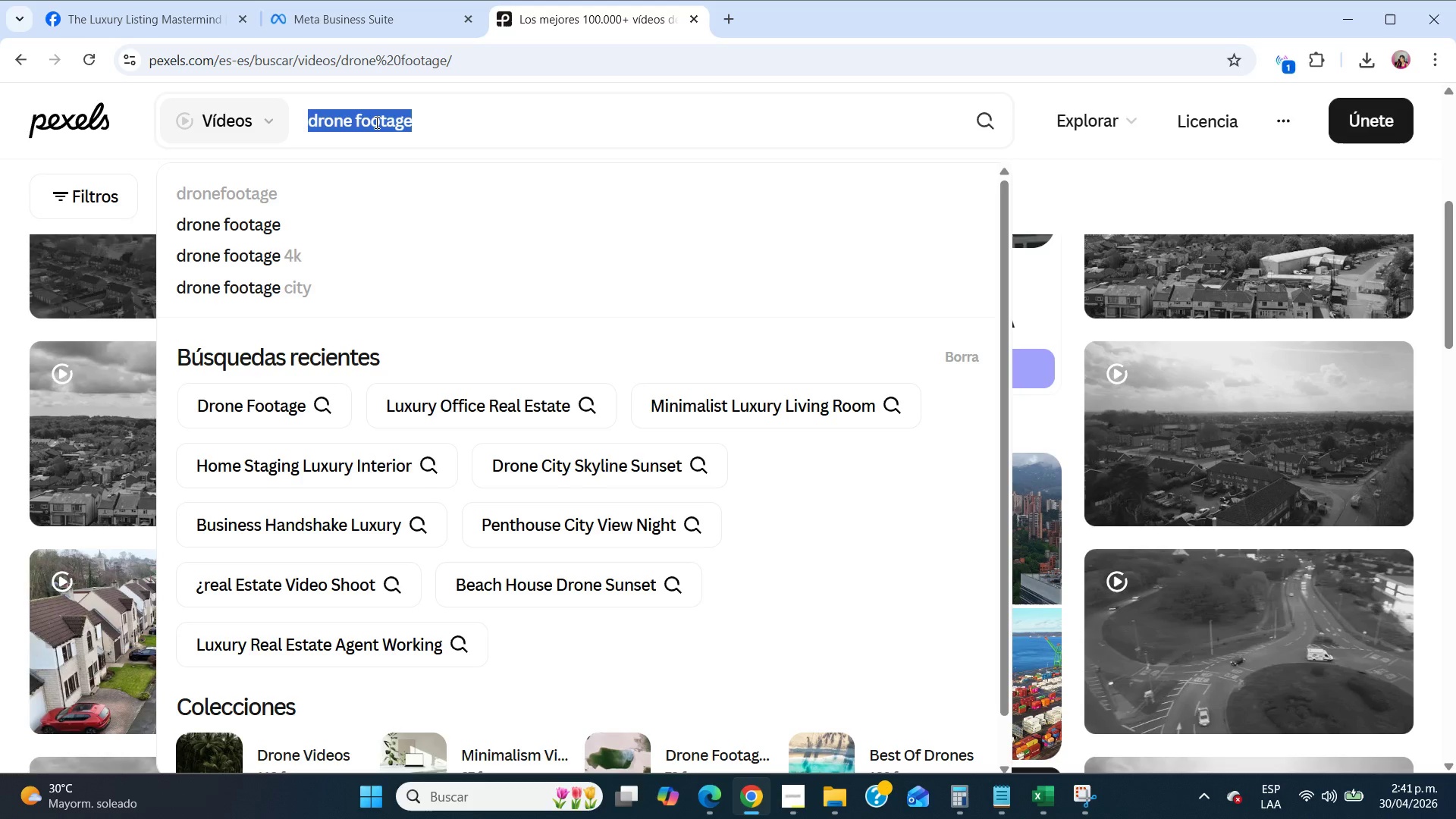 
triple_click([375, 122])
 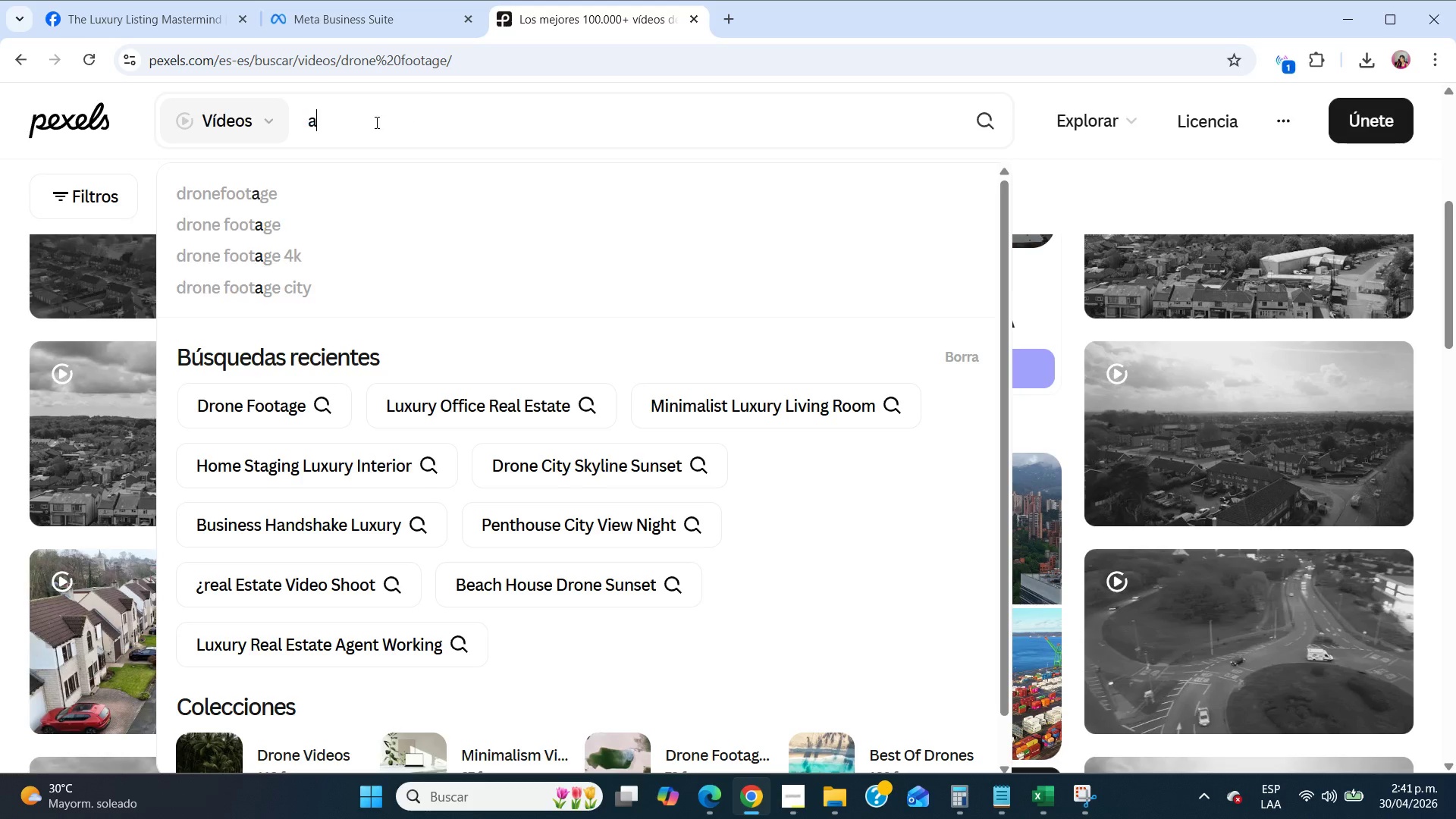 
type(aereal mansion)
 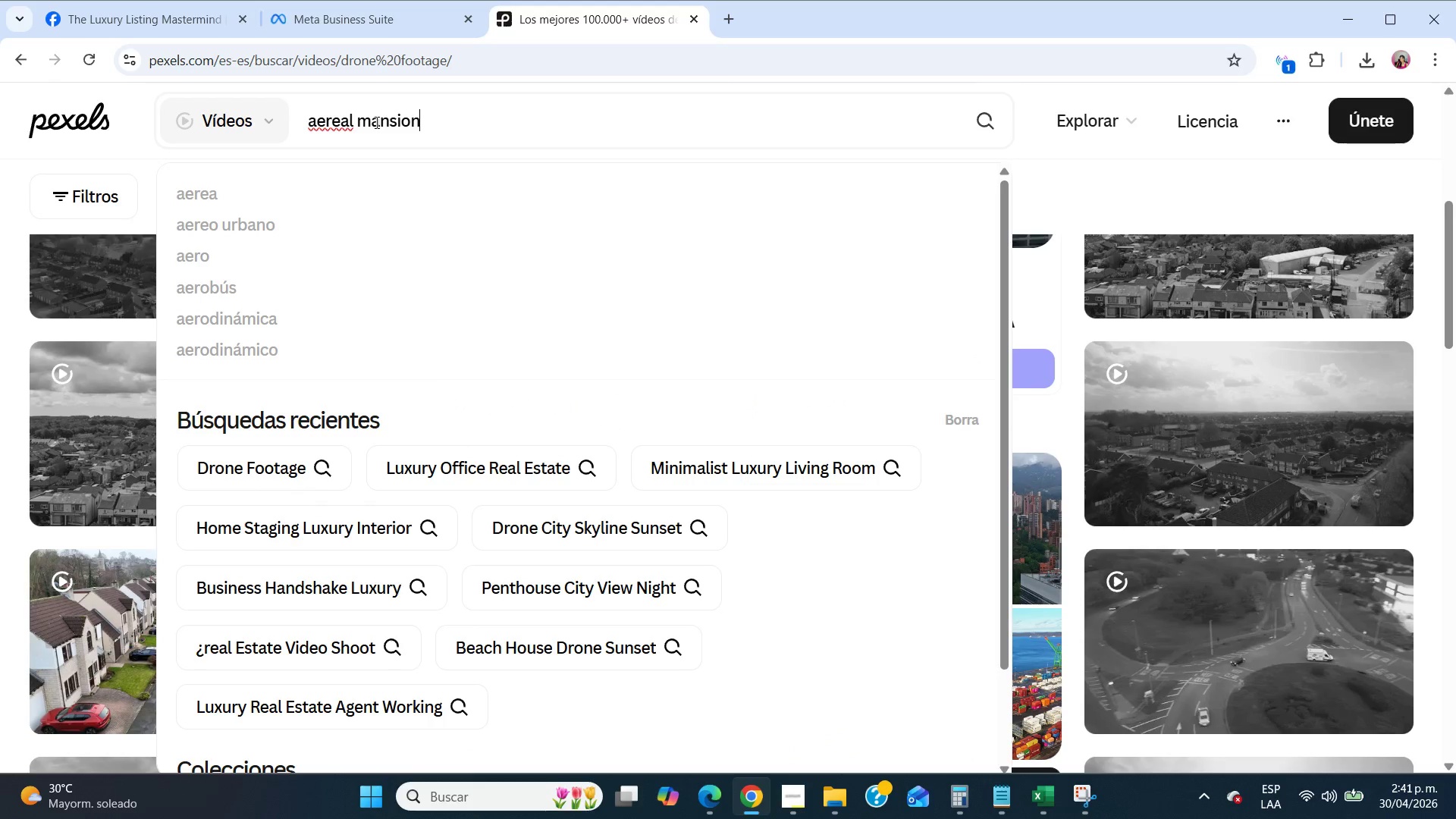 
key(Enter)
 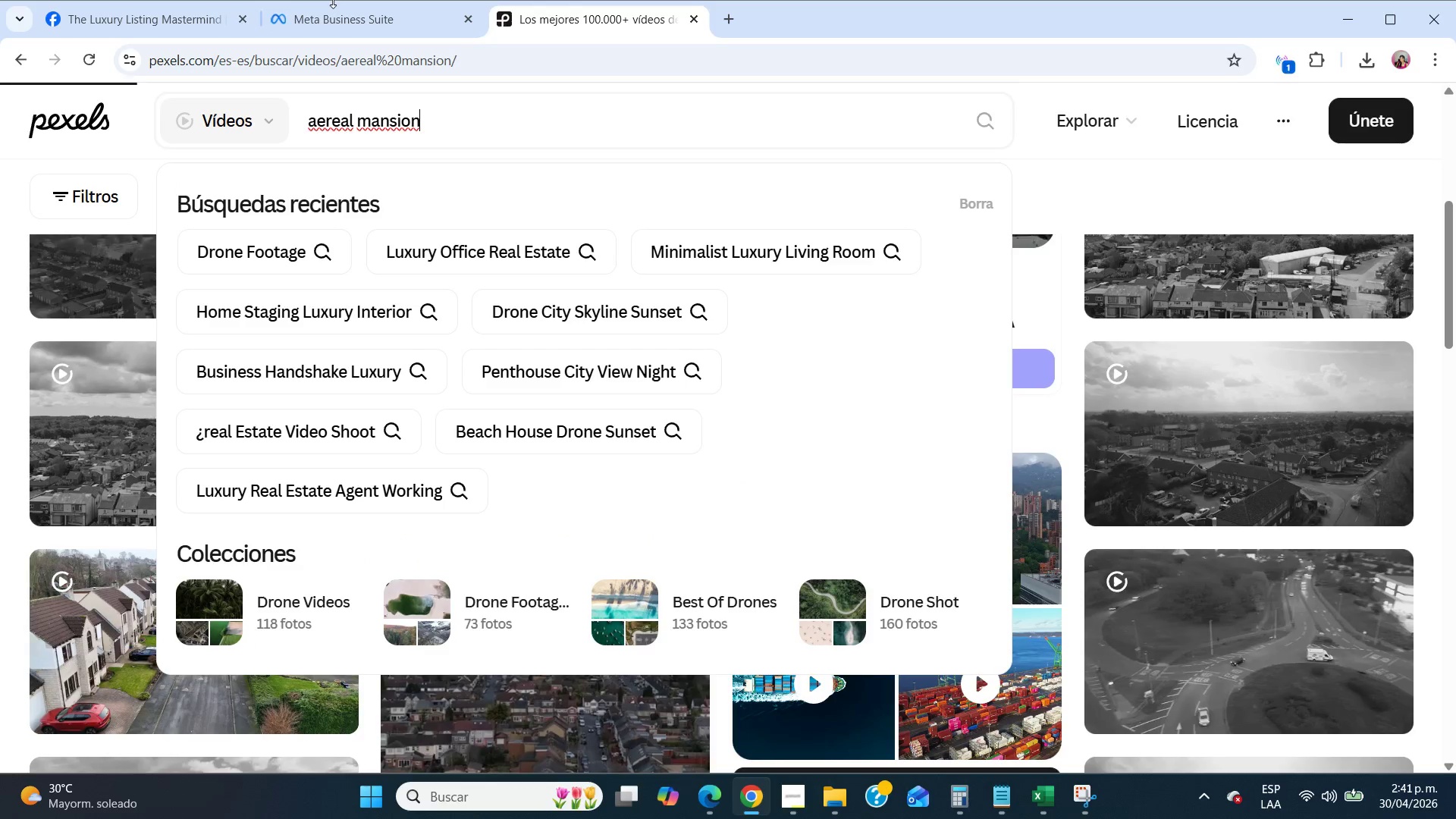 
left_click([339, 7])
 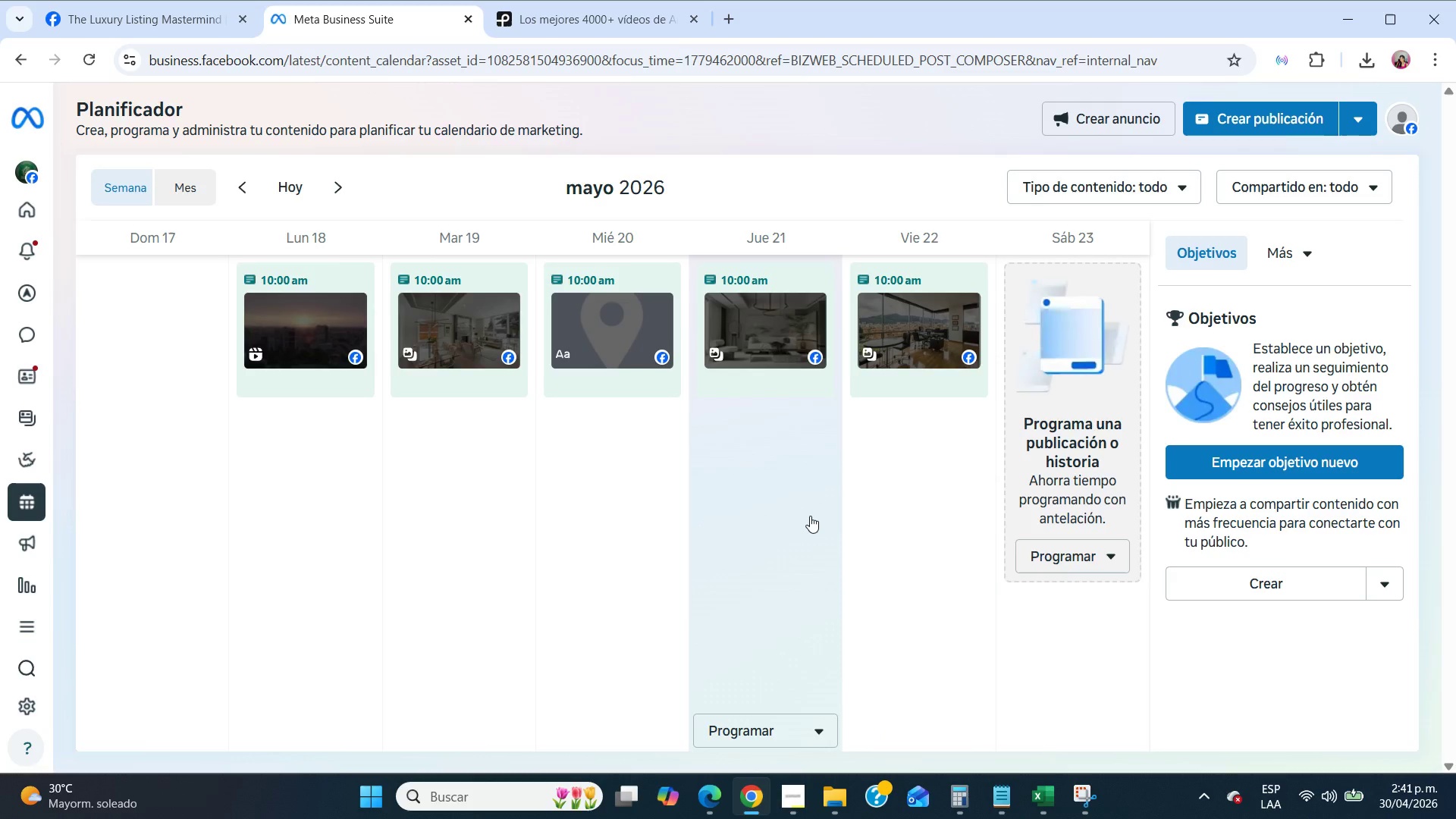 
scroll: coordinate [810, 517], scroll_direction: up, amount: 3.0
 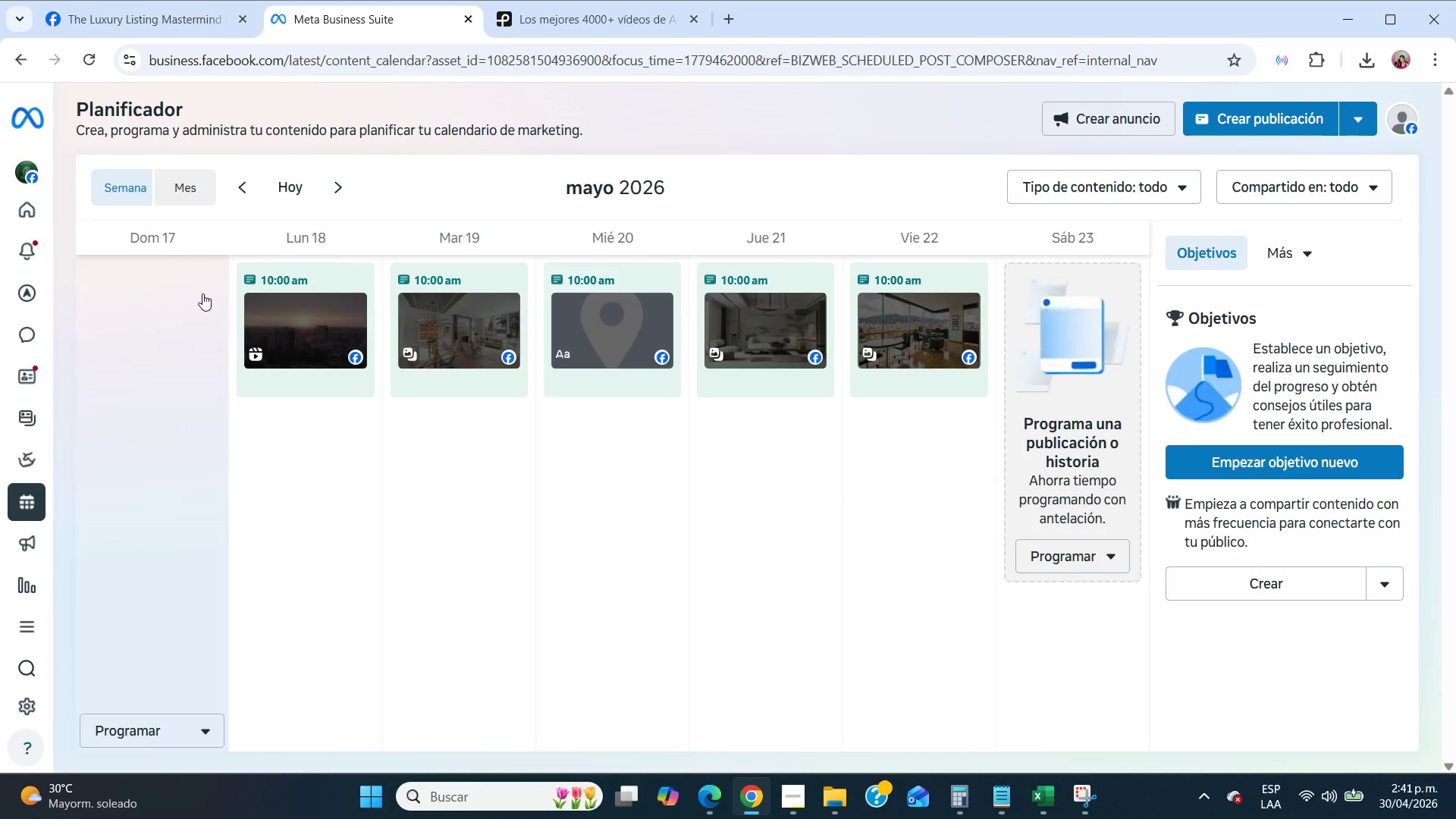 
scroll: coordinate [359, 554], scroll_direction: down, amount: 3.0
 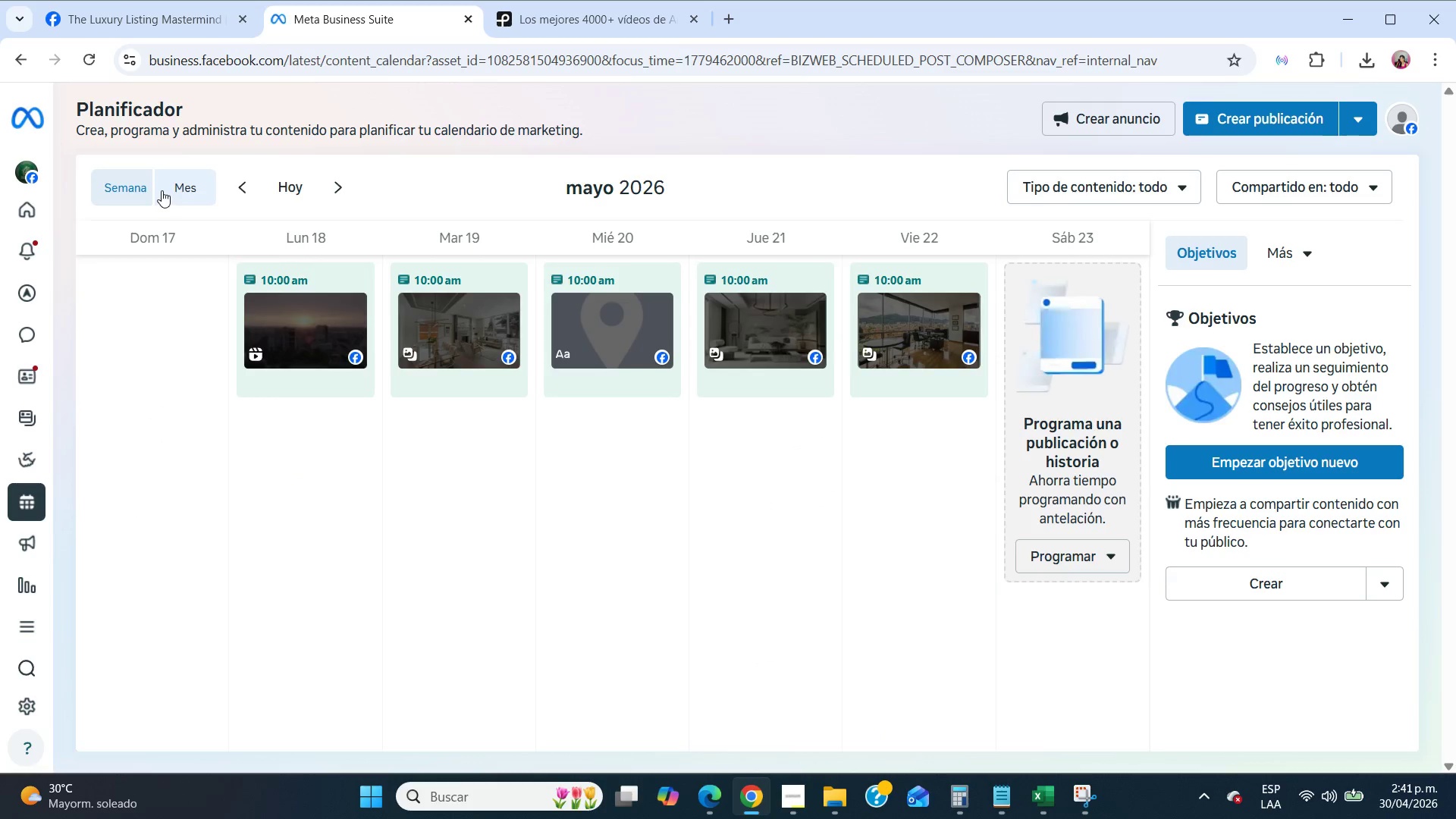 
left_click([167, 190])
 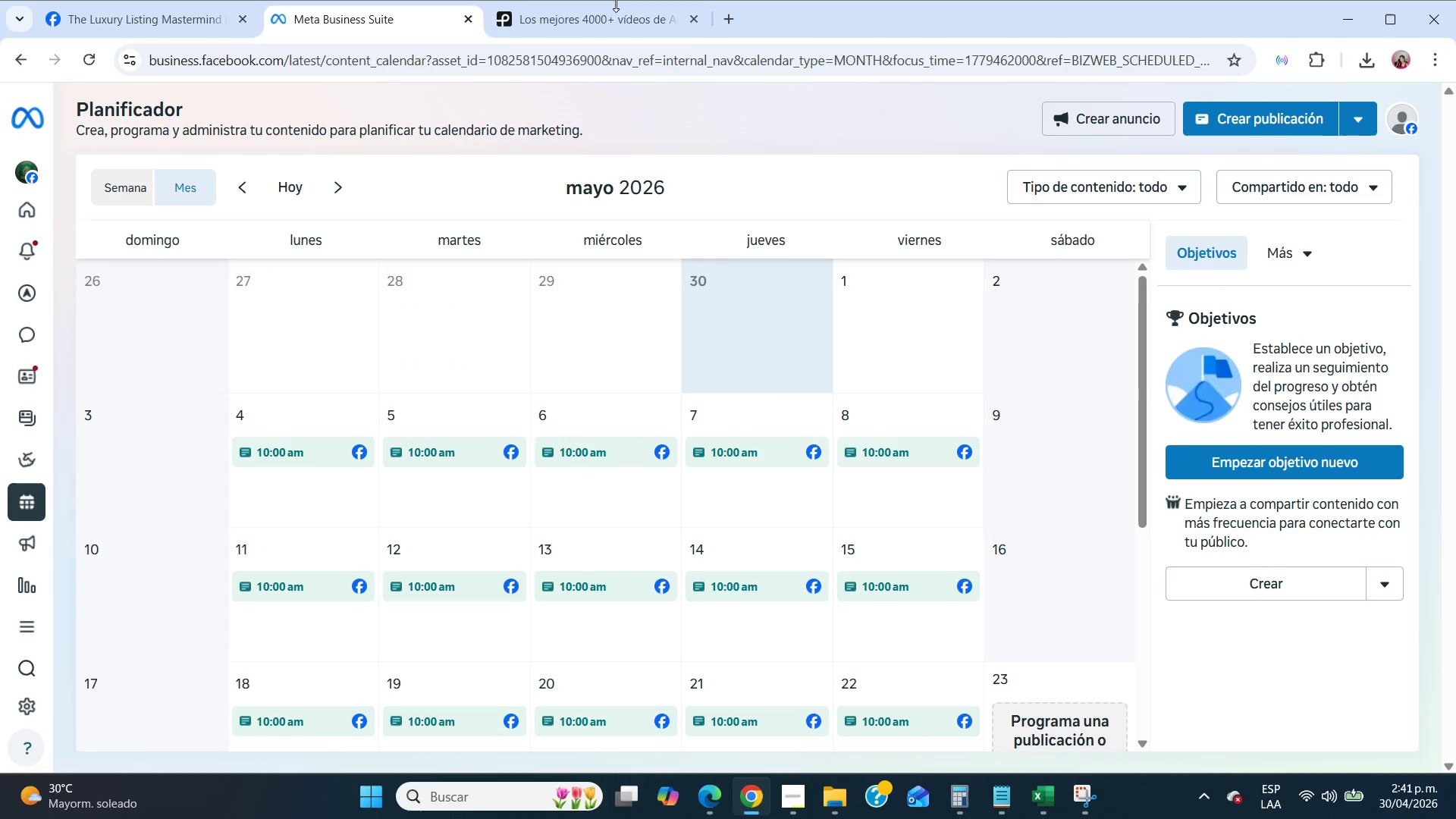 
double_click([619, 18])
 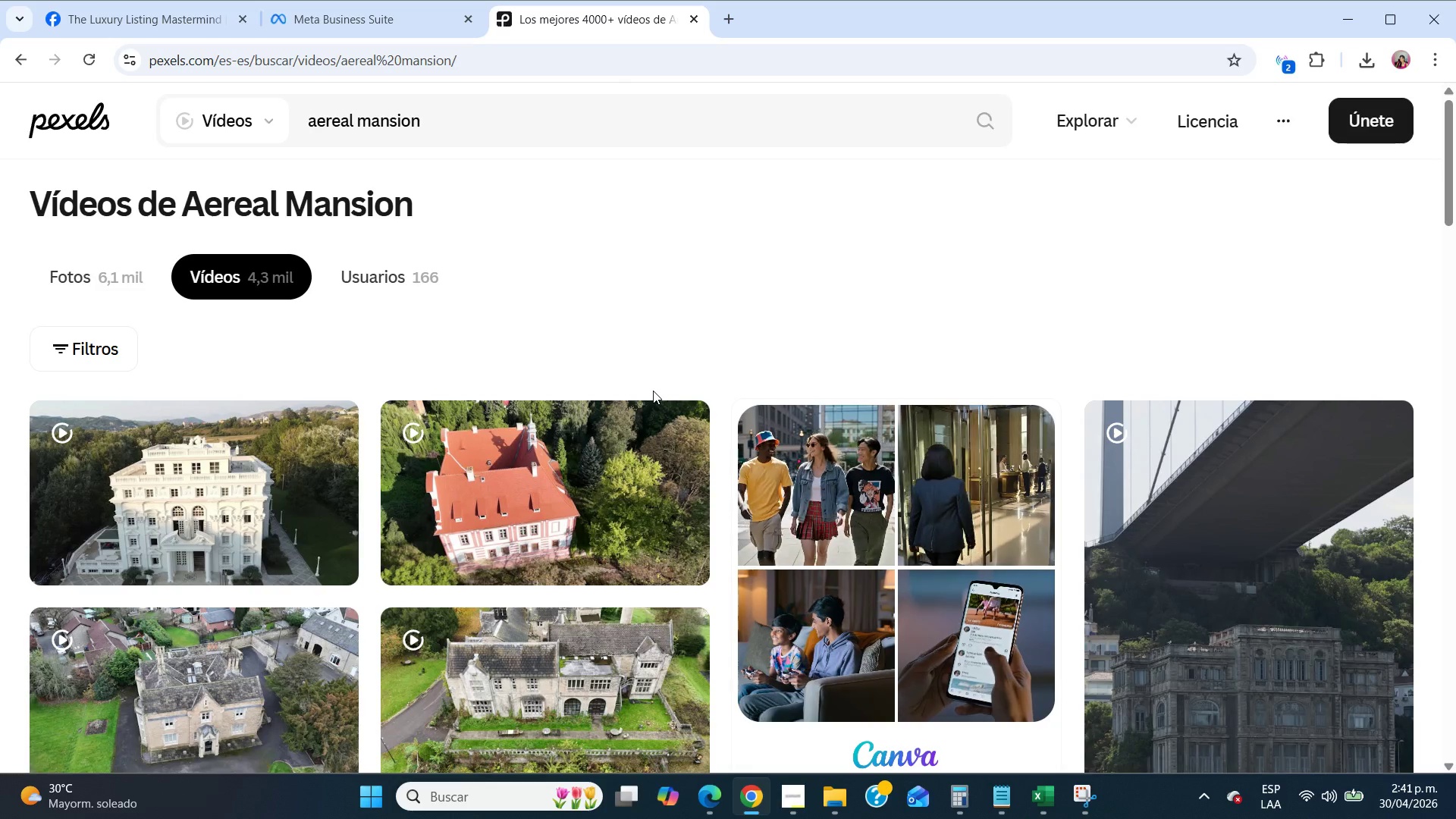 
scroll: coordinate [653, 391], scroll_direction: down, amount: 2.0
 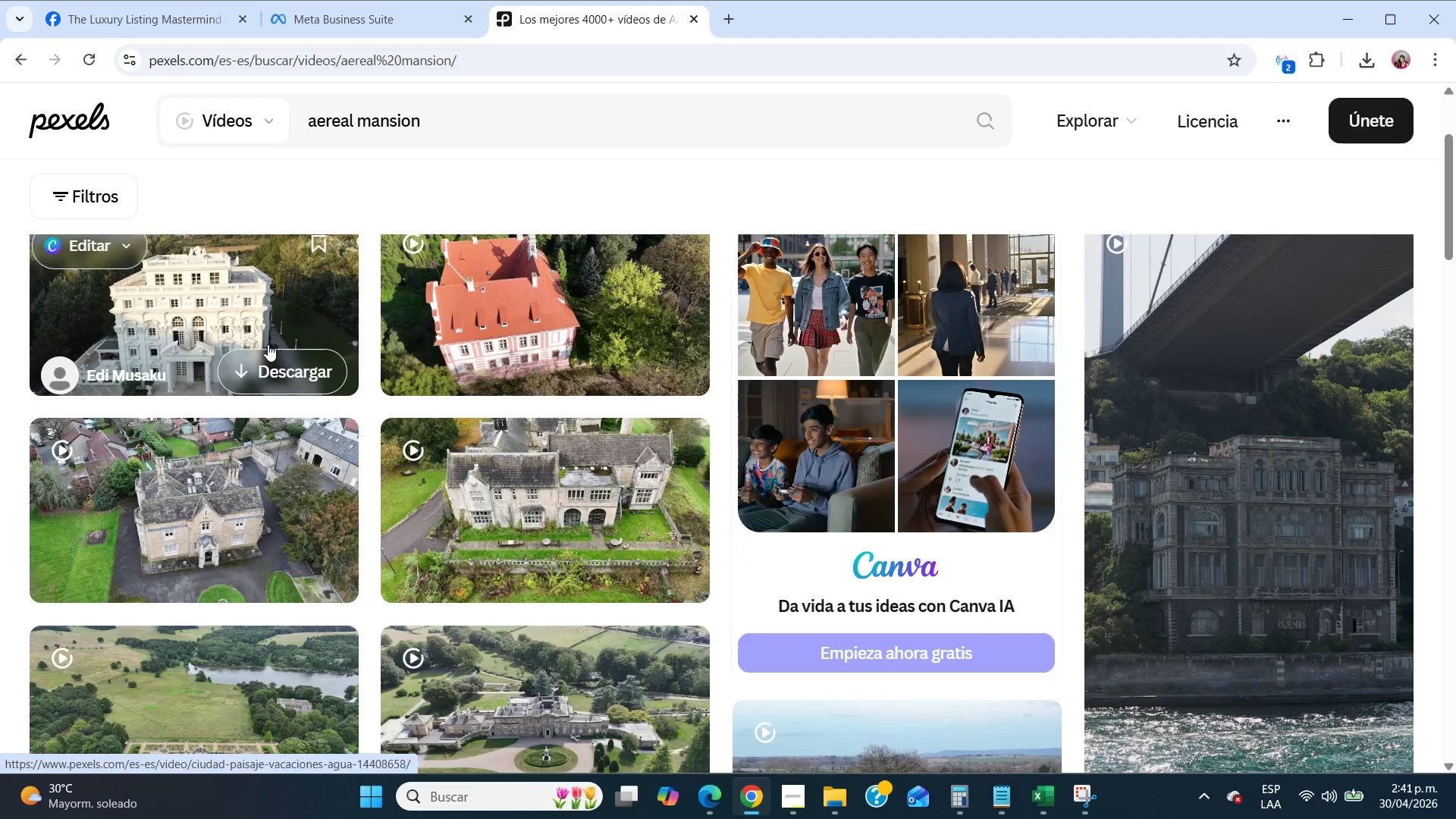 
left_click([287, 360])
 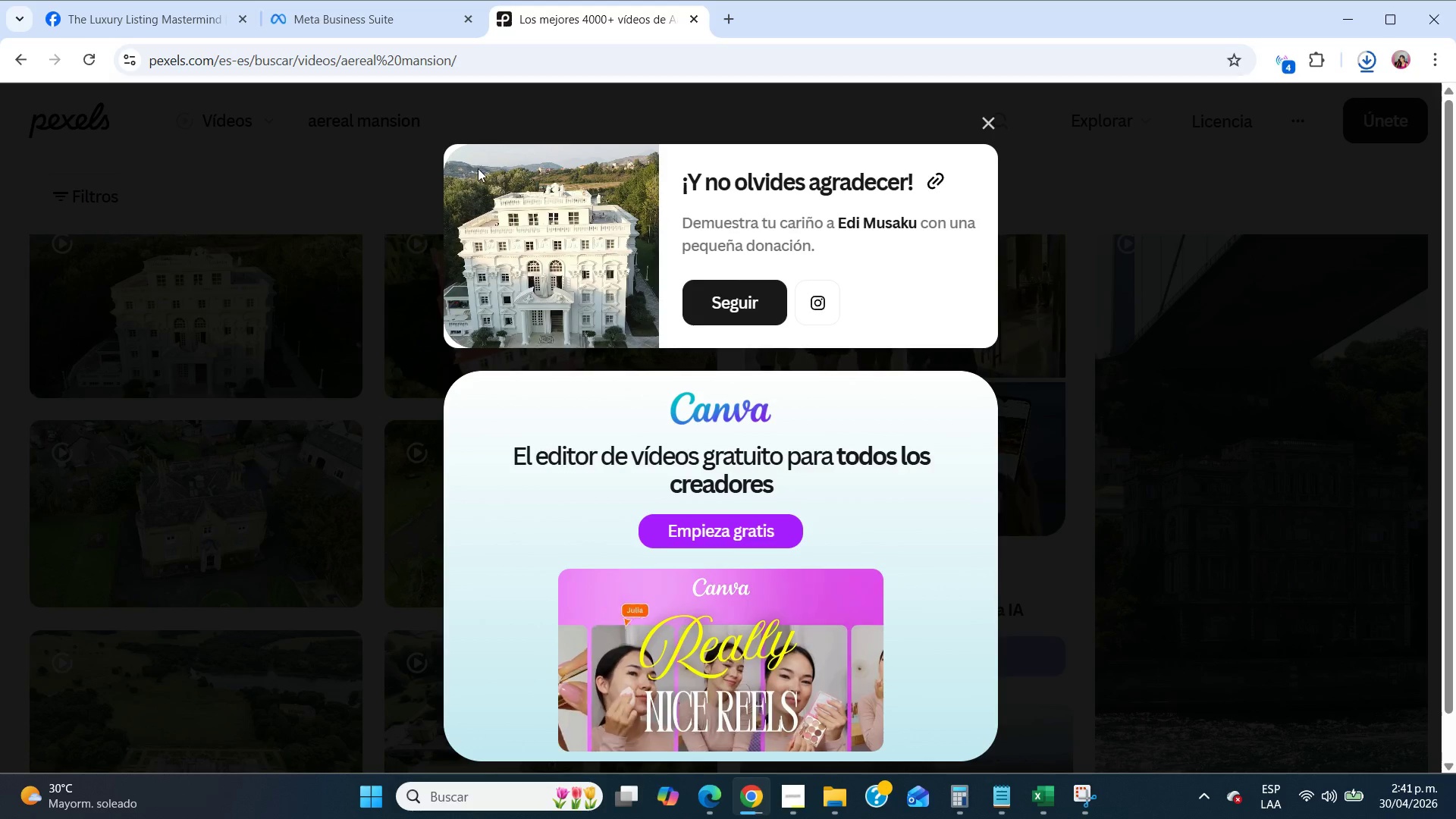 
left_click([984, 129])
 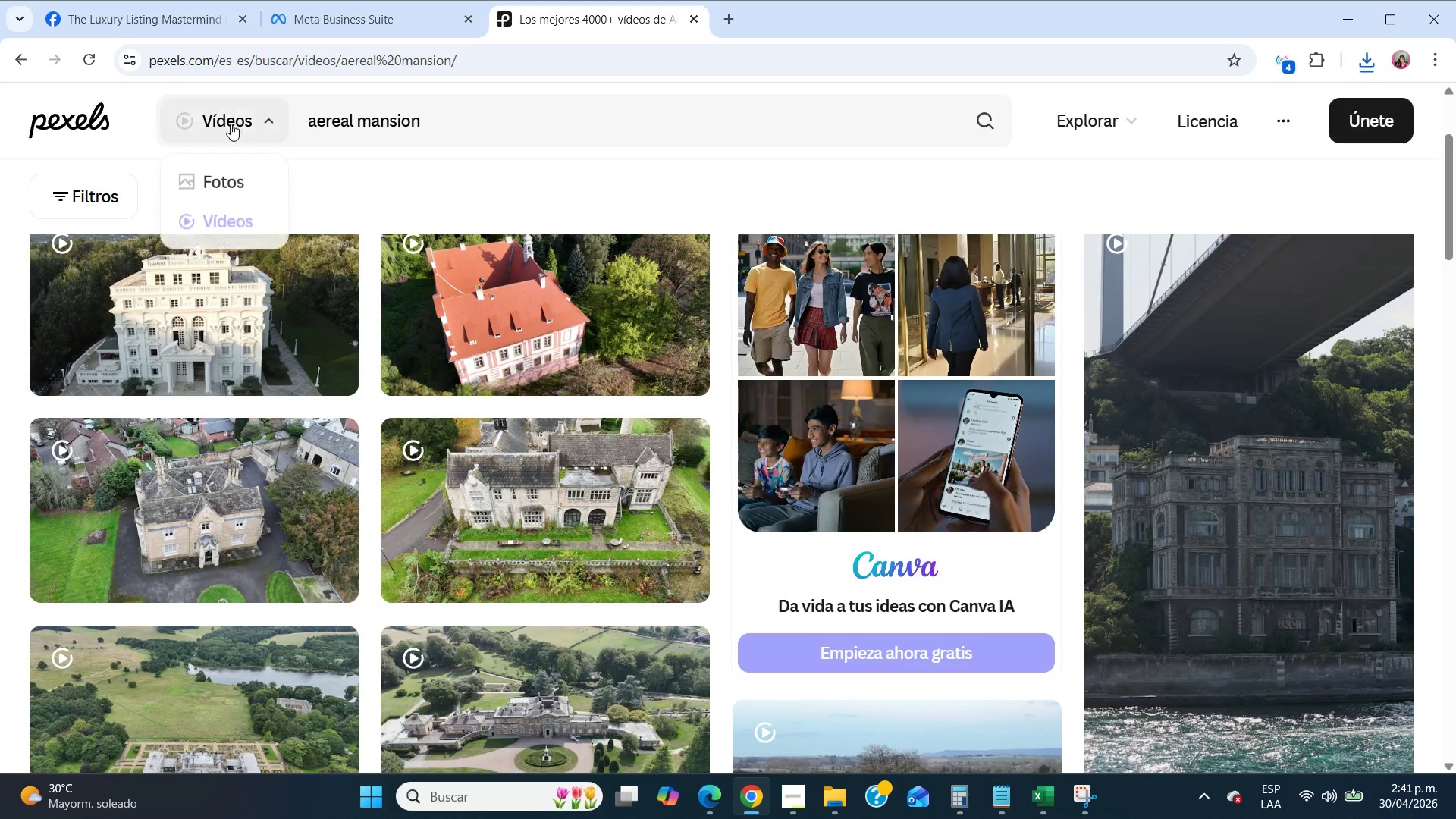 
left_click([230, 124])
 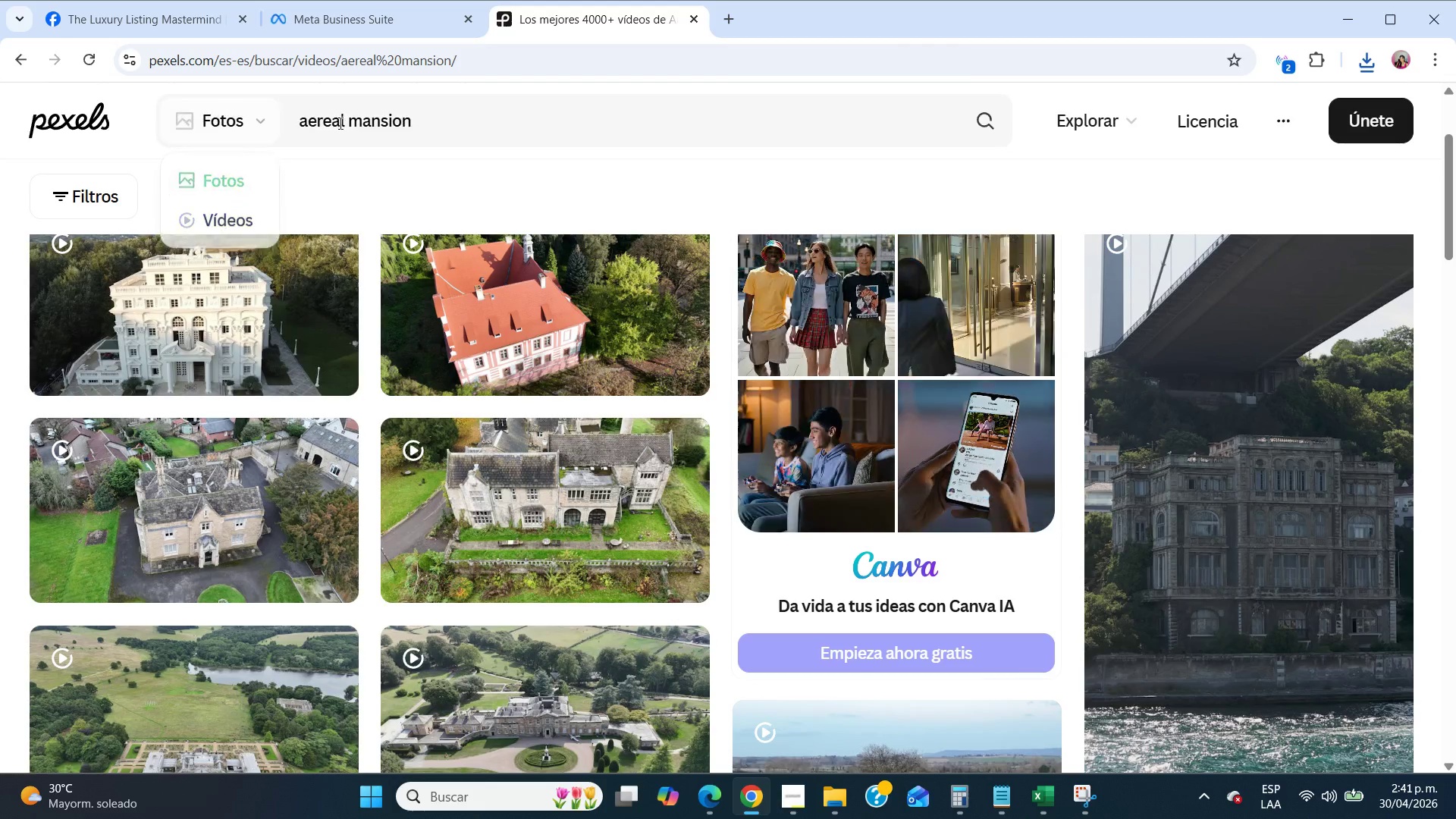 
double_click([344, 113])
 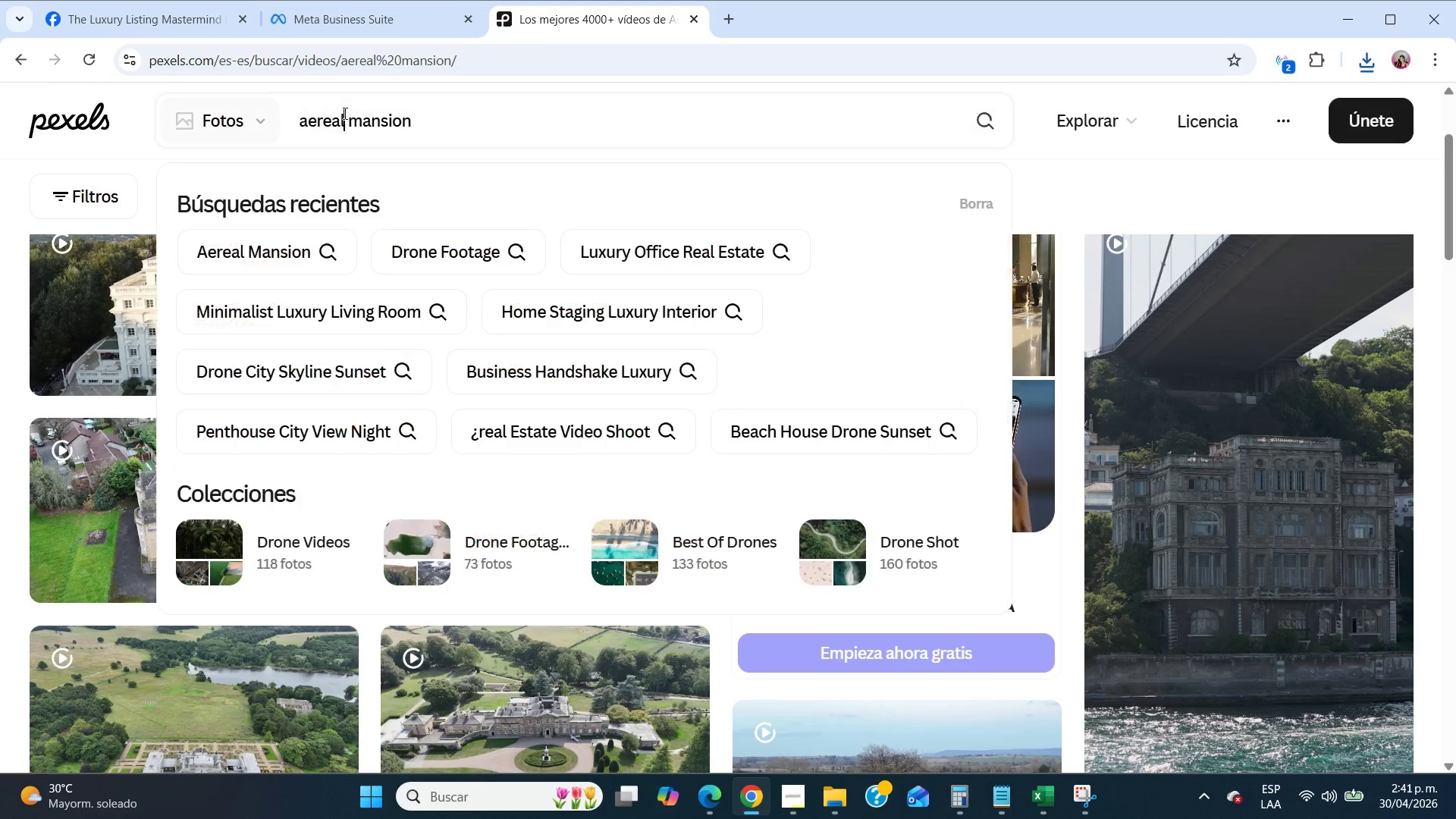 
triple_click([344, 113])
 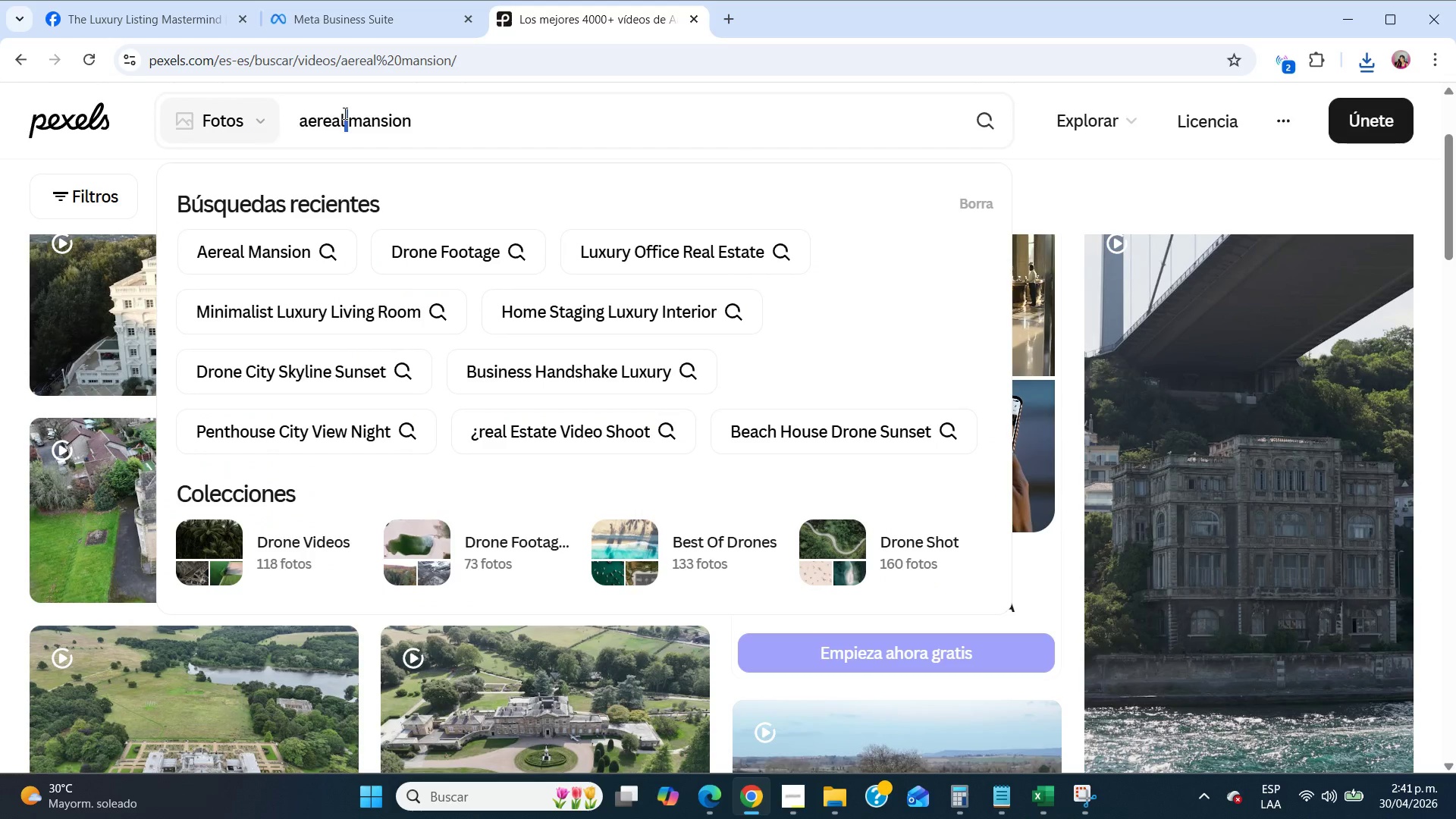 
triple_click([344, 113])
 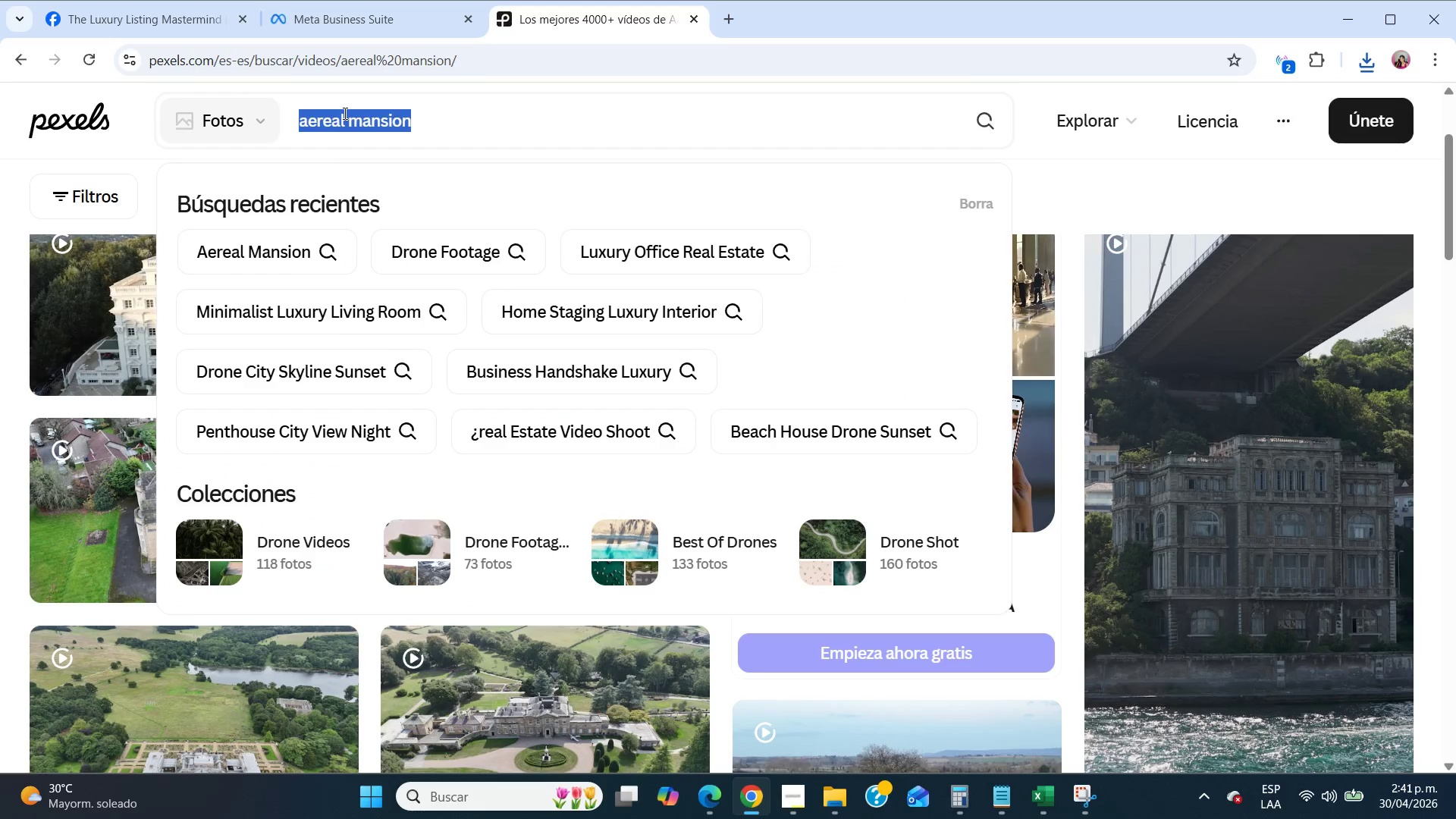 
type(real estate social media phone)
 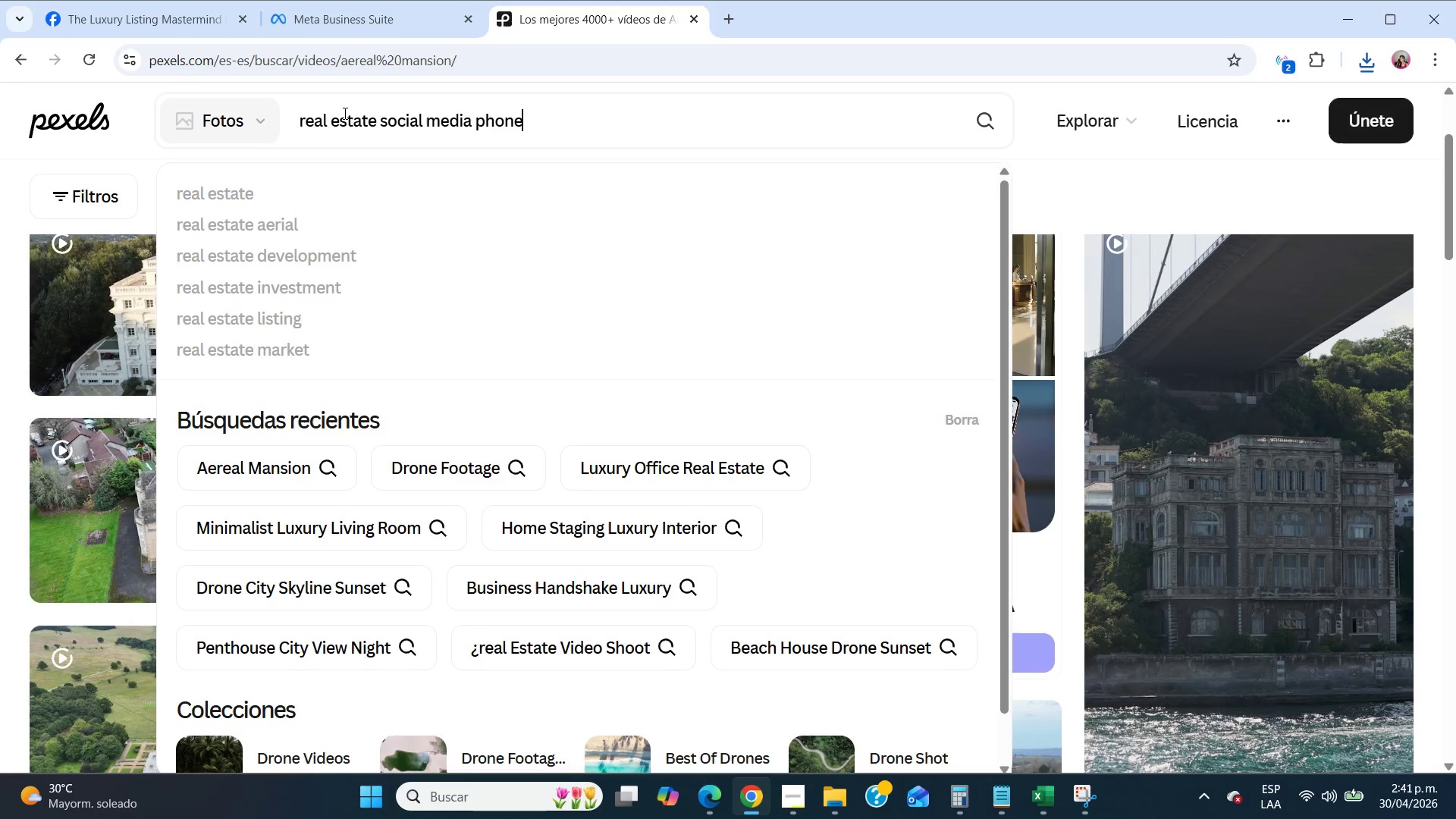 
key(Enter)
 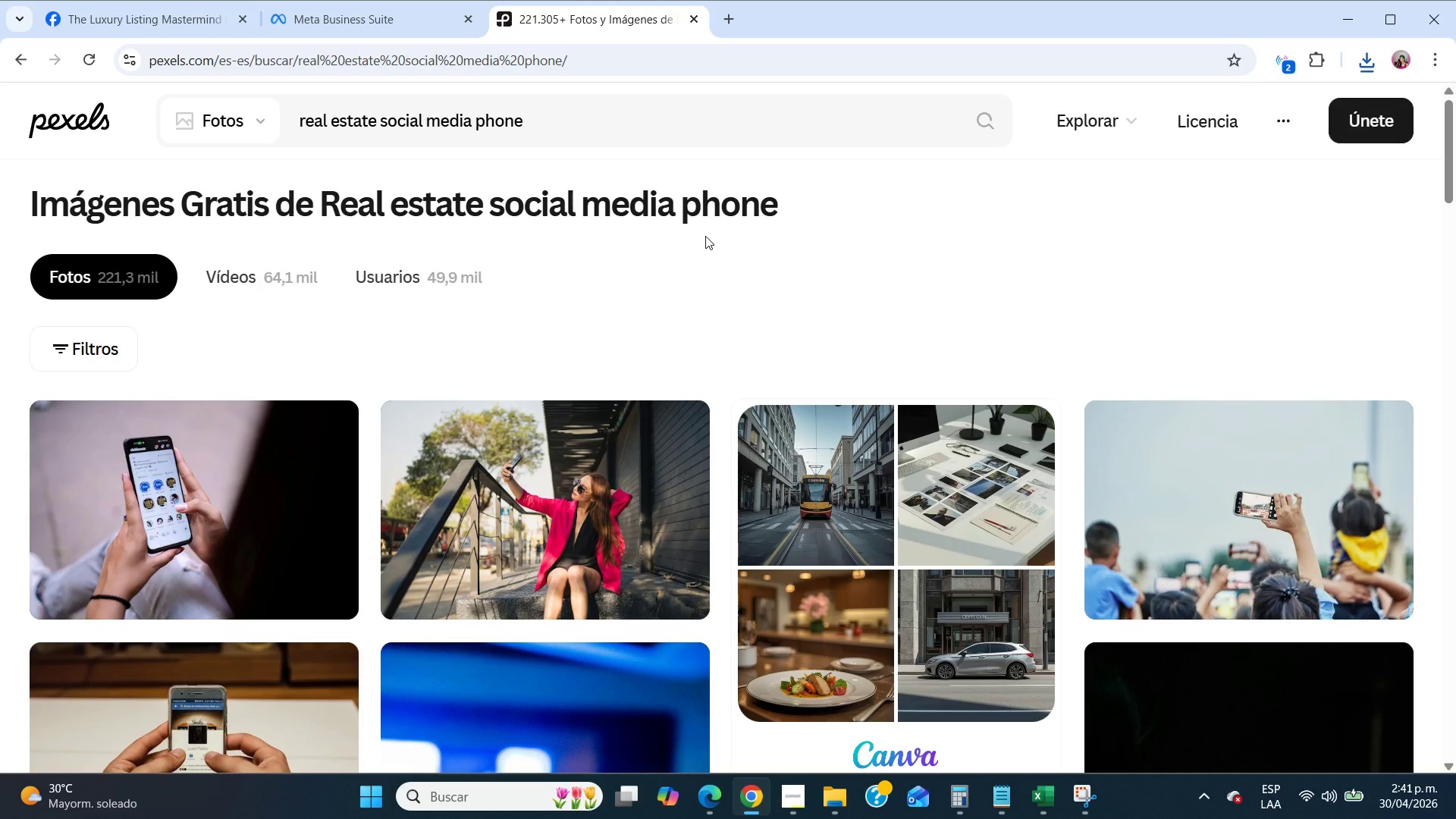 
wait(5.75)
 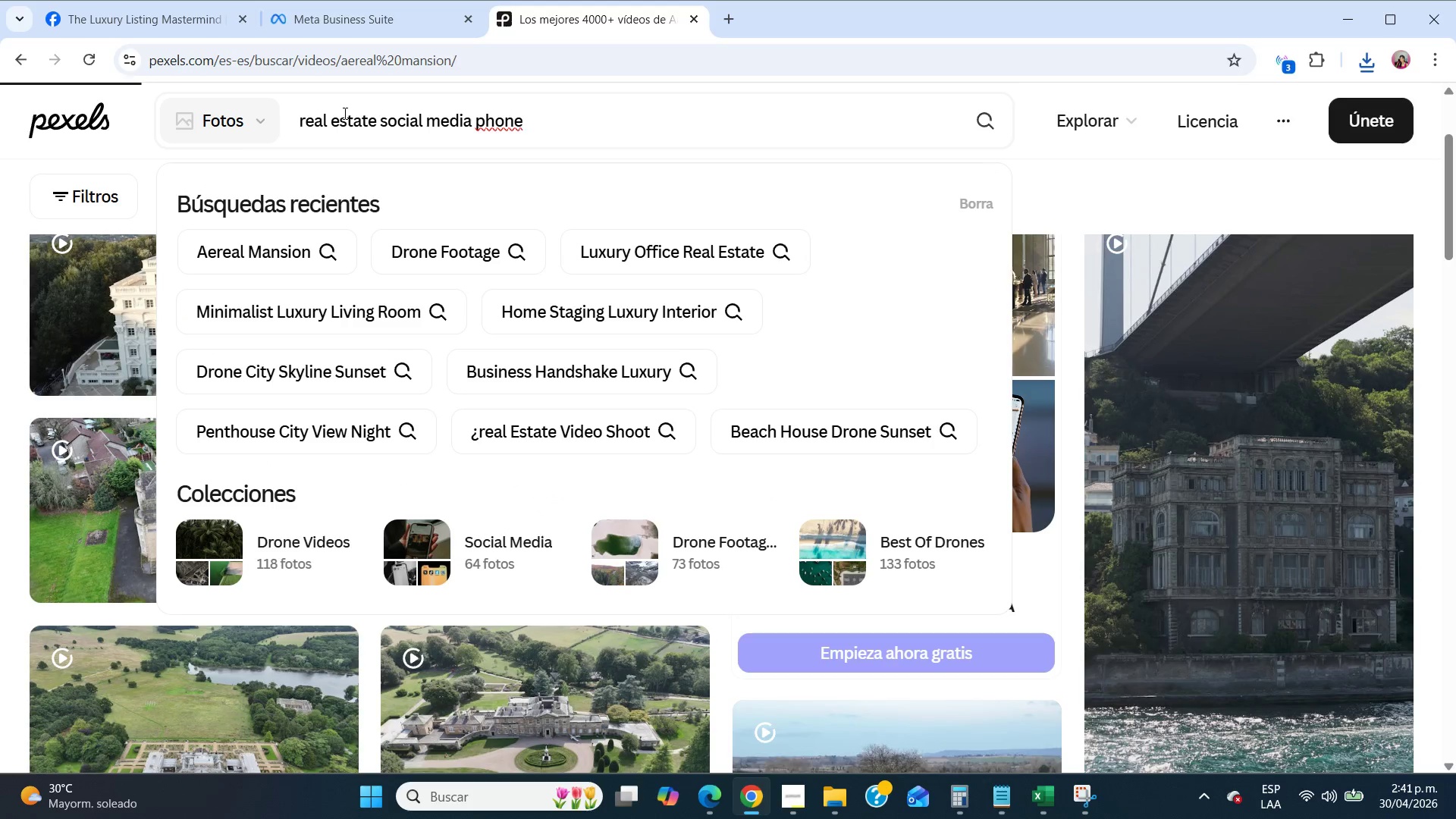 
scroll: coordinate [368, 485], scroll_direction: down, amount: 3.0
 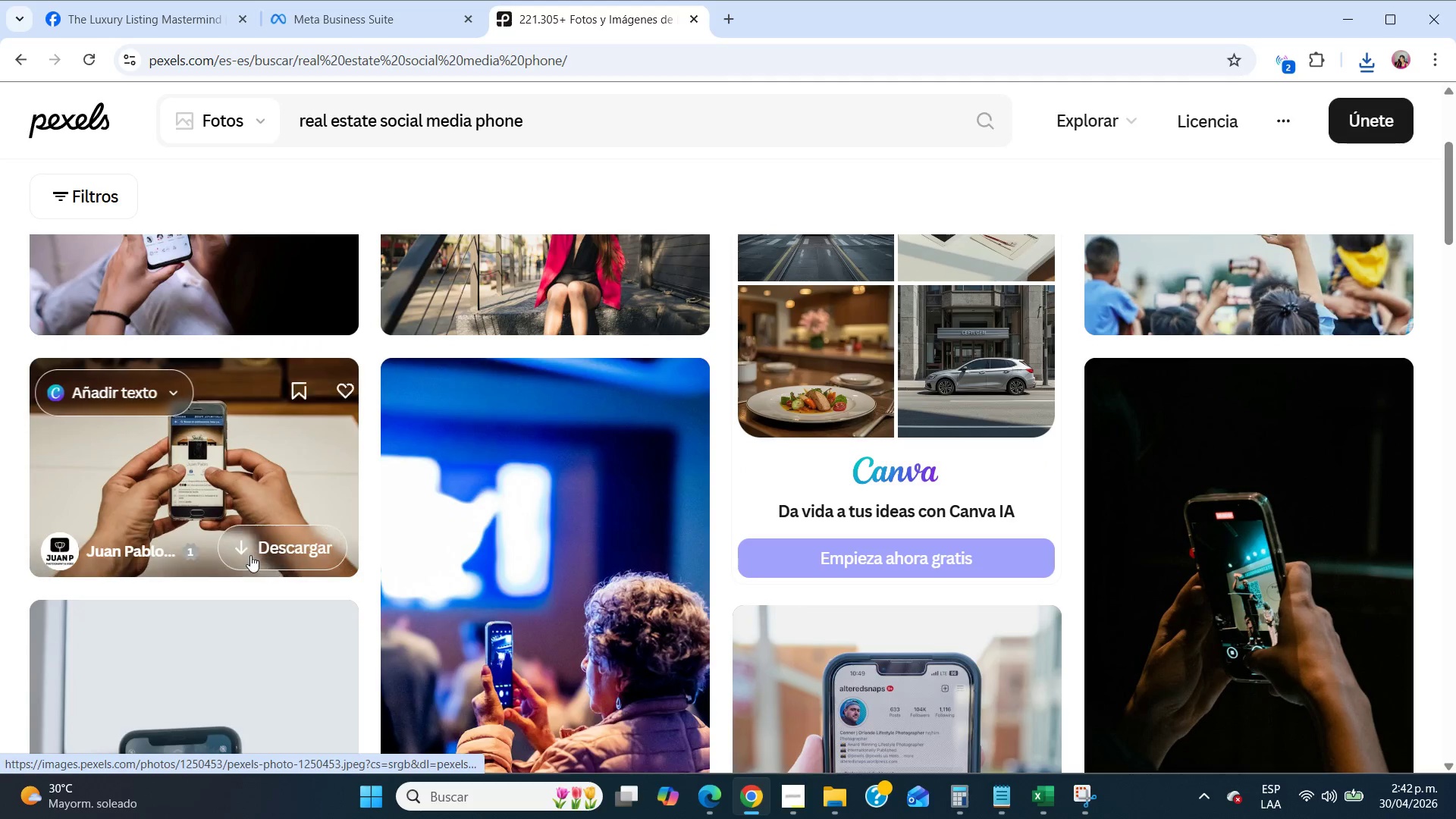 
left_click([250, 553])
 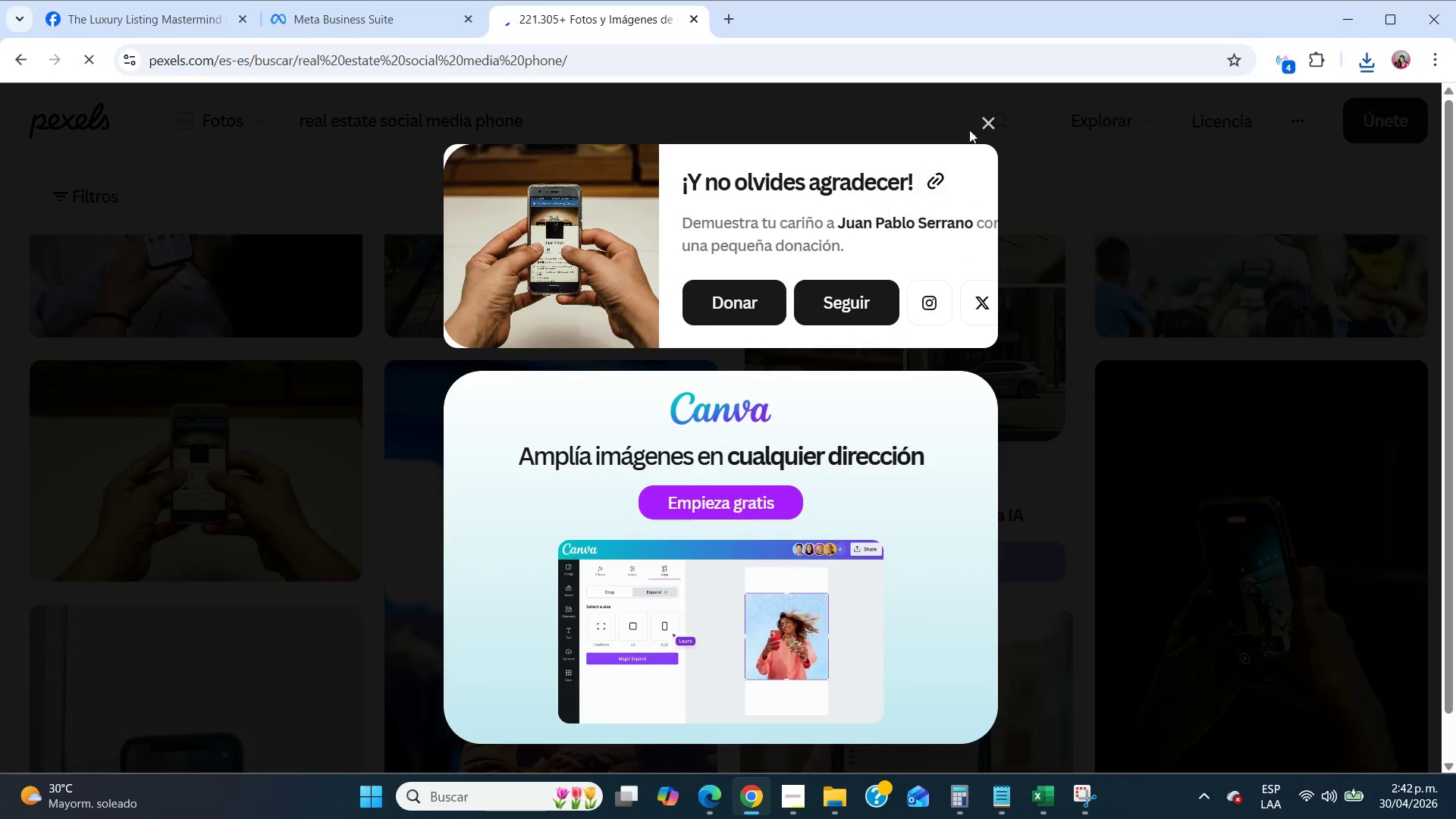 
left_click([986, 123])
 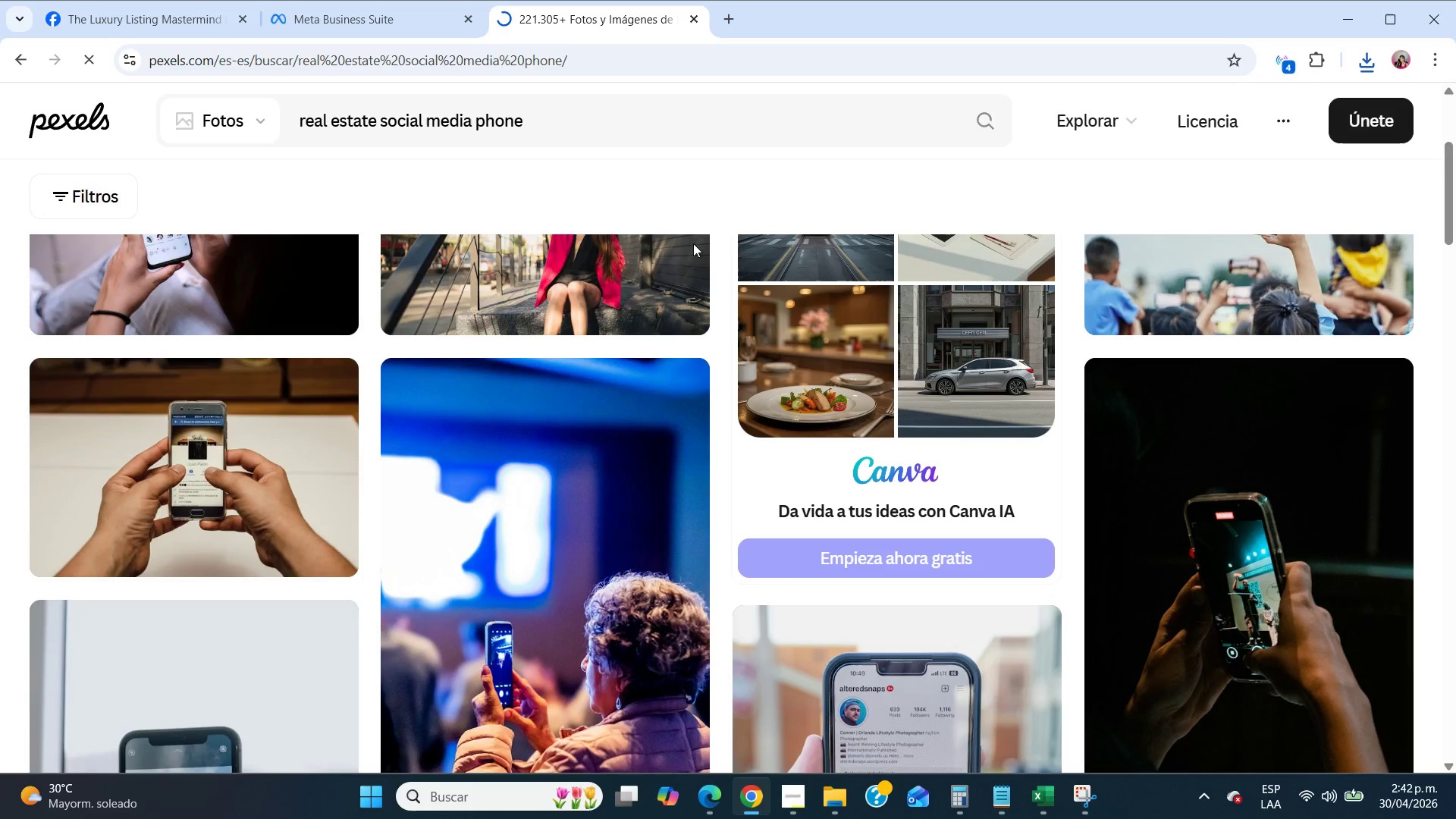 
mouse_move([619, 268])
 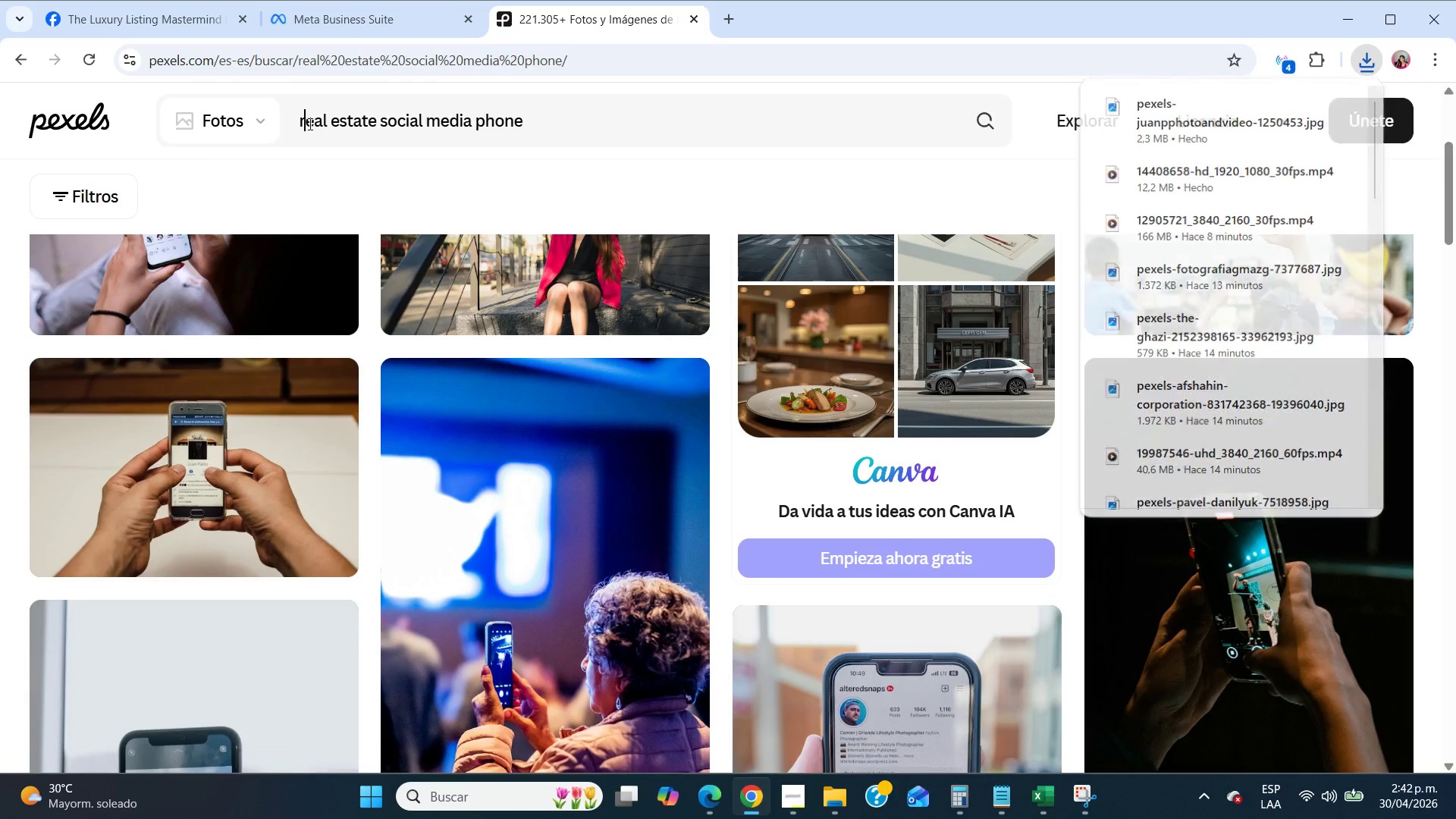 
double_click([309, 124])
 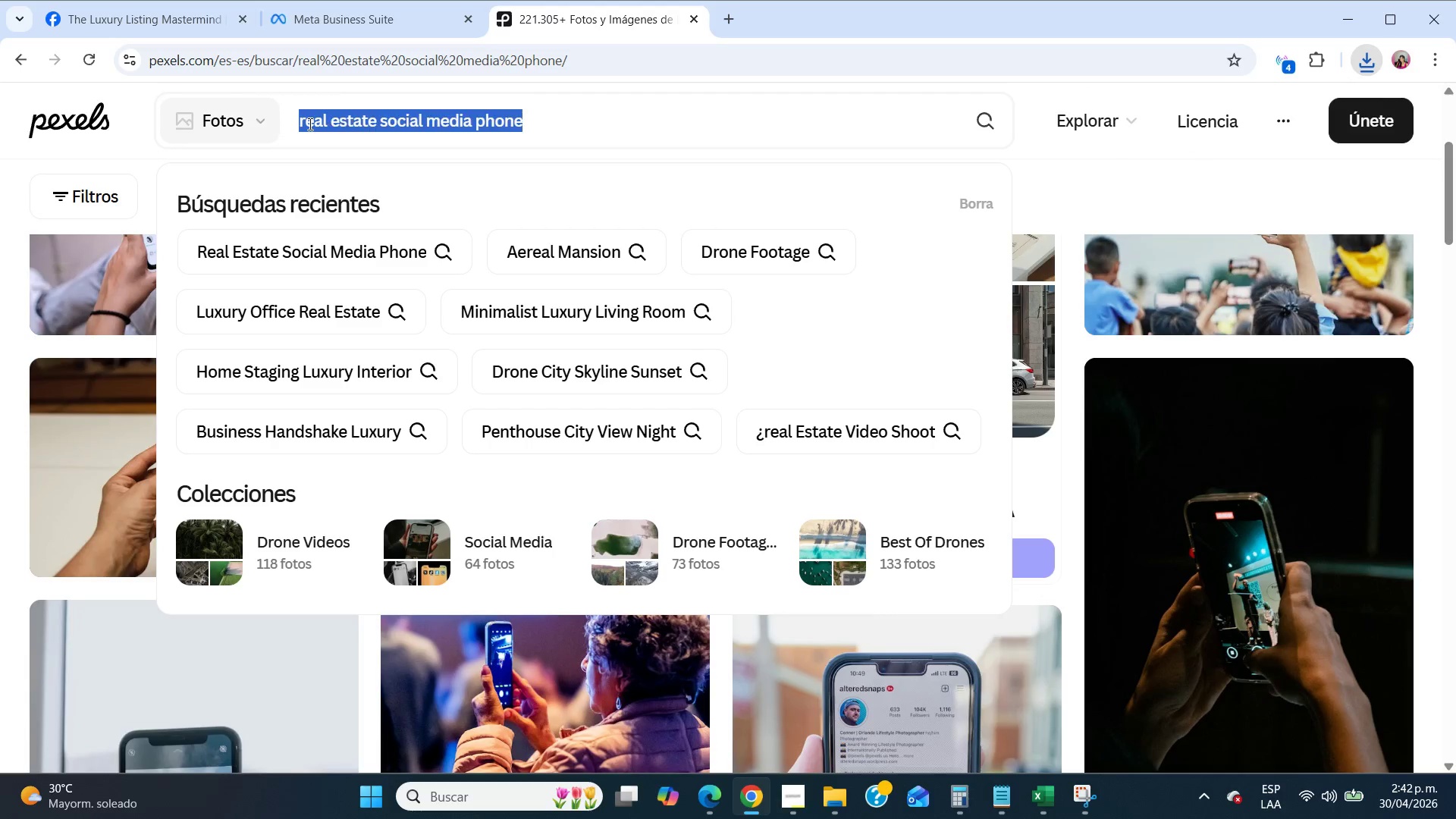 
triple_click([309, 124])
 